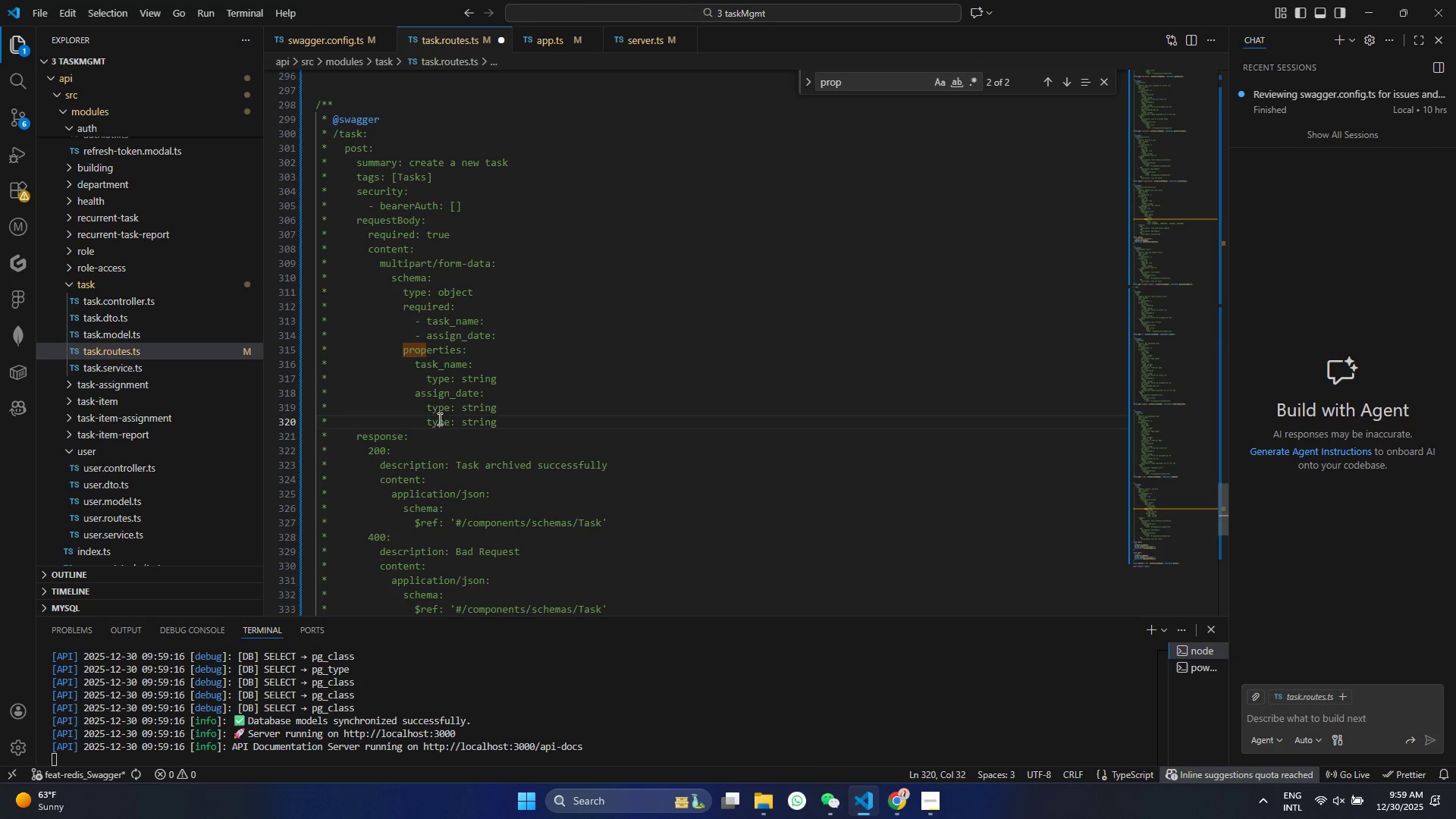 
double_click([435, 423])
 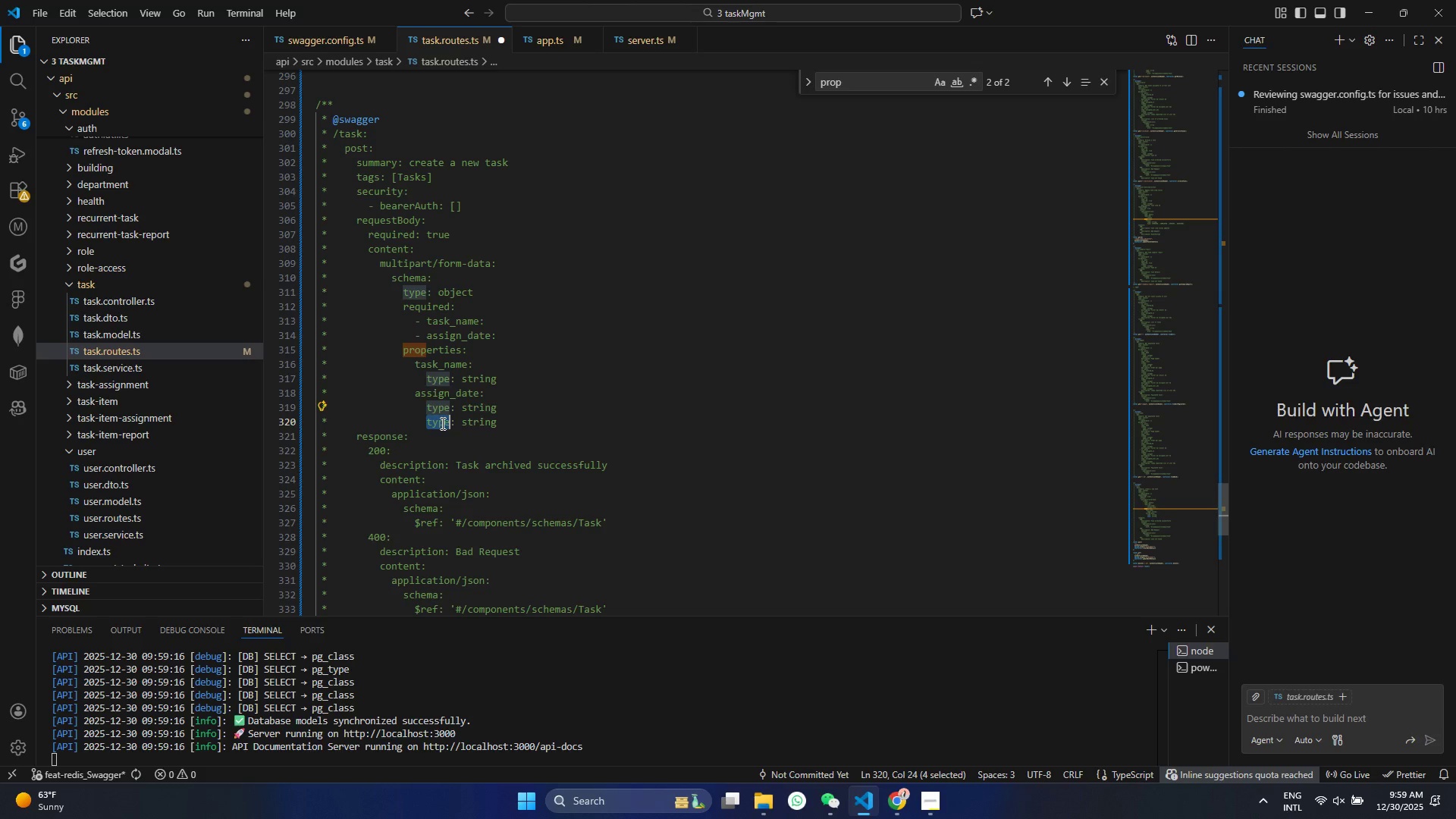 
type(format)
 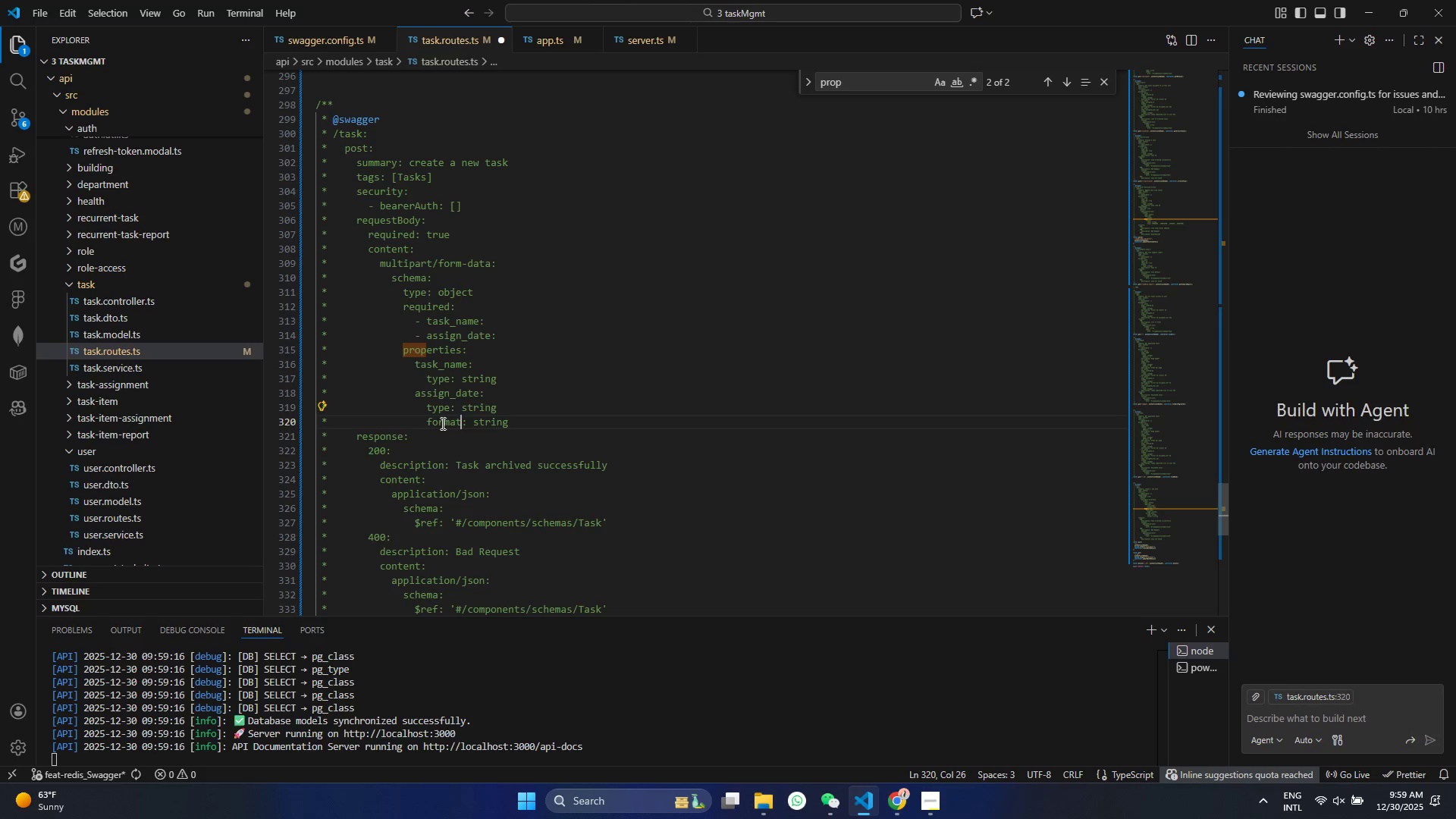 
key(Control+ControlLeft)
 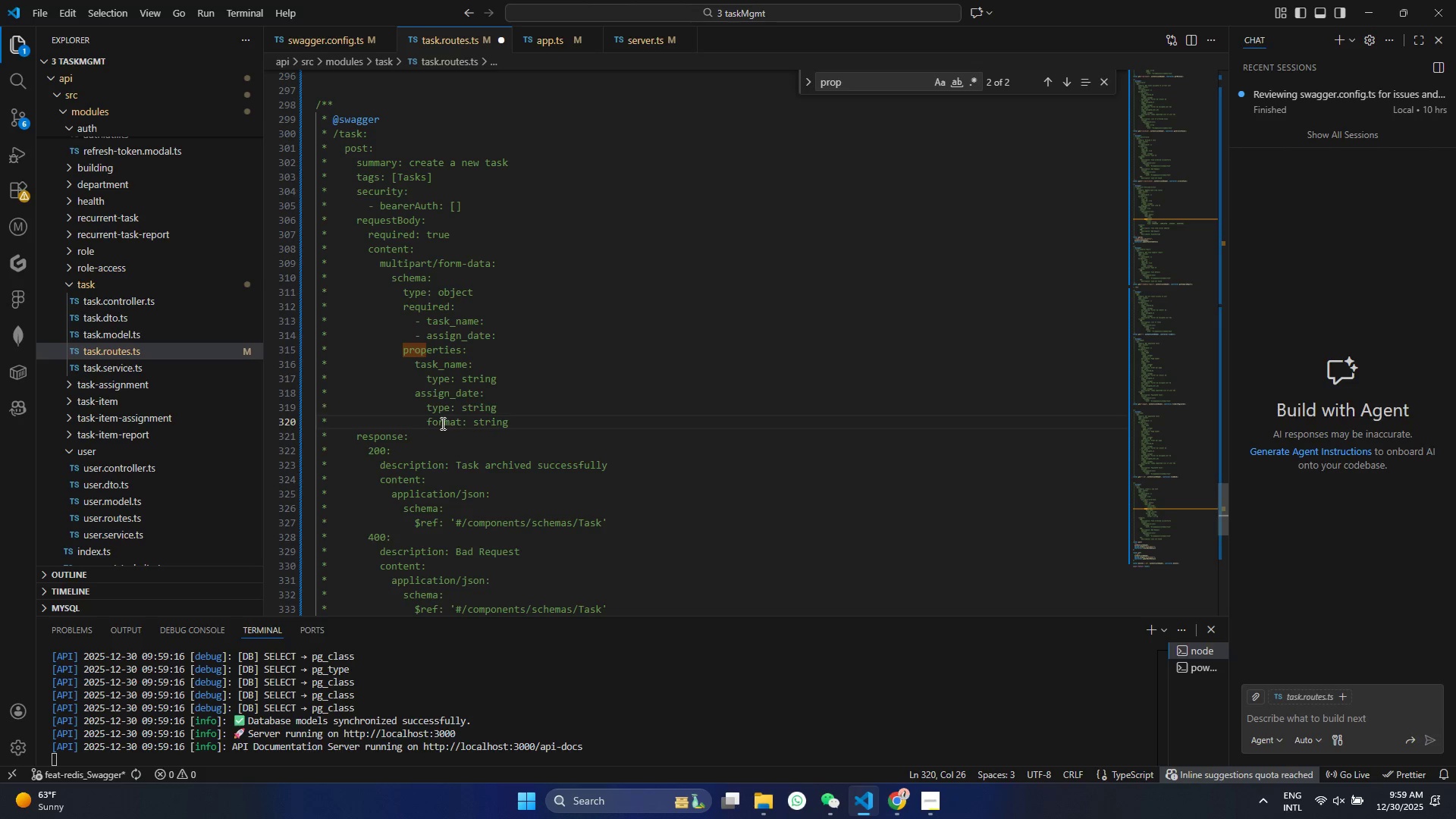 
key(Control+S)
 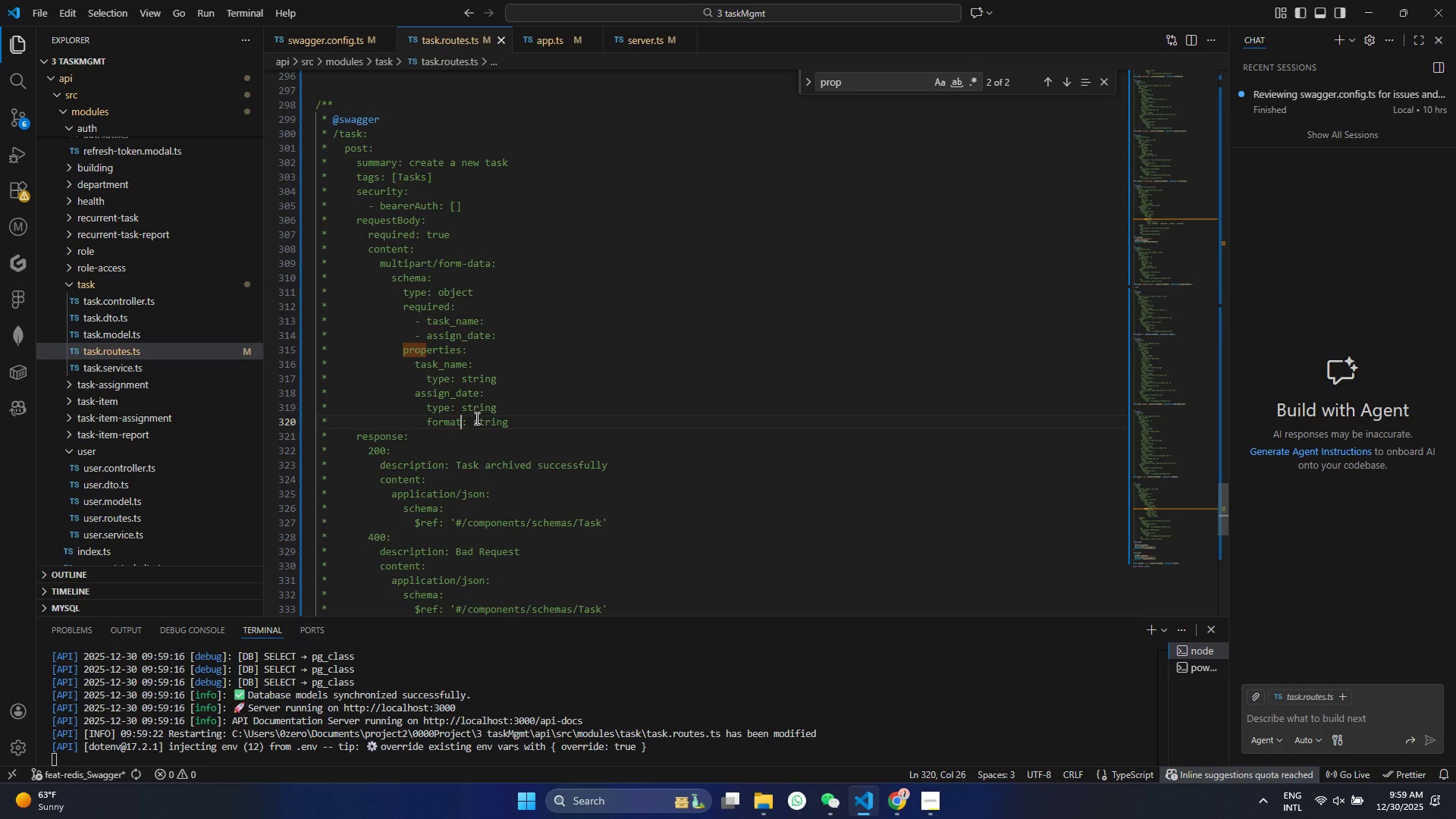 
left_click([481, 426])
 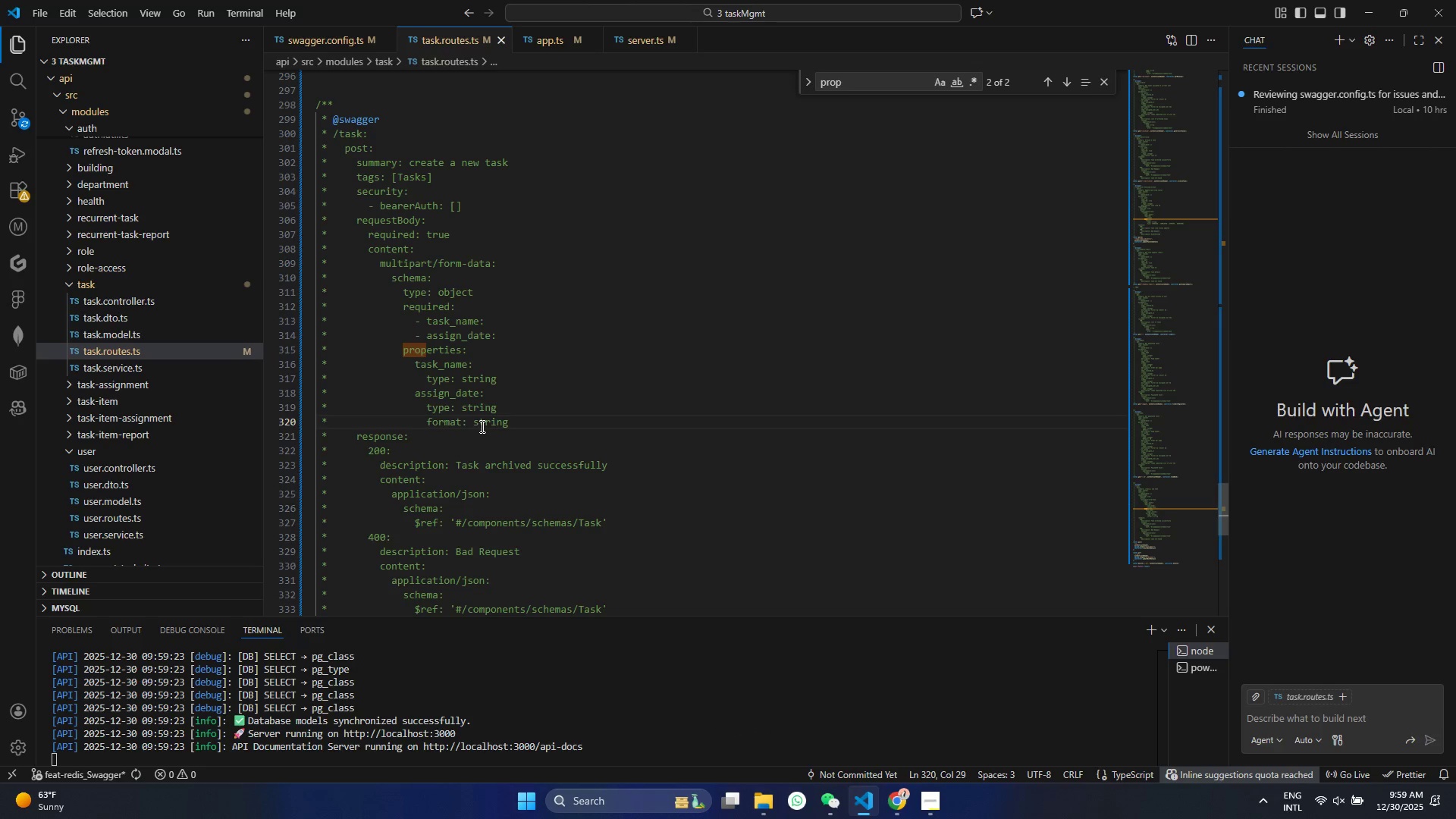 
double_click([481, 426])
 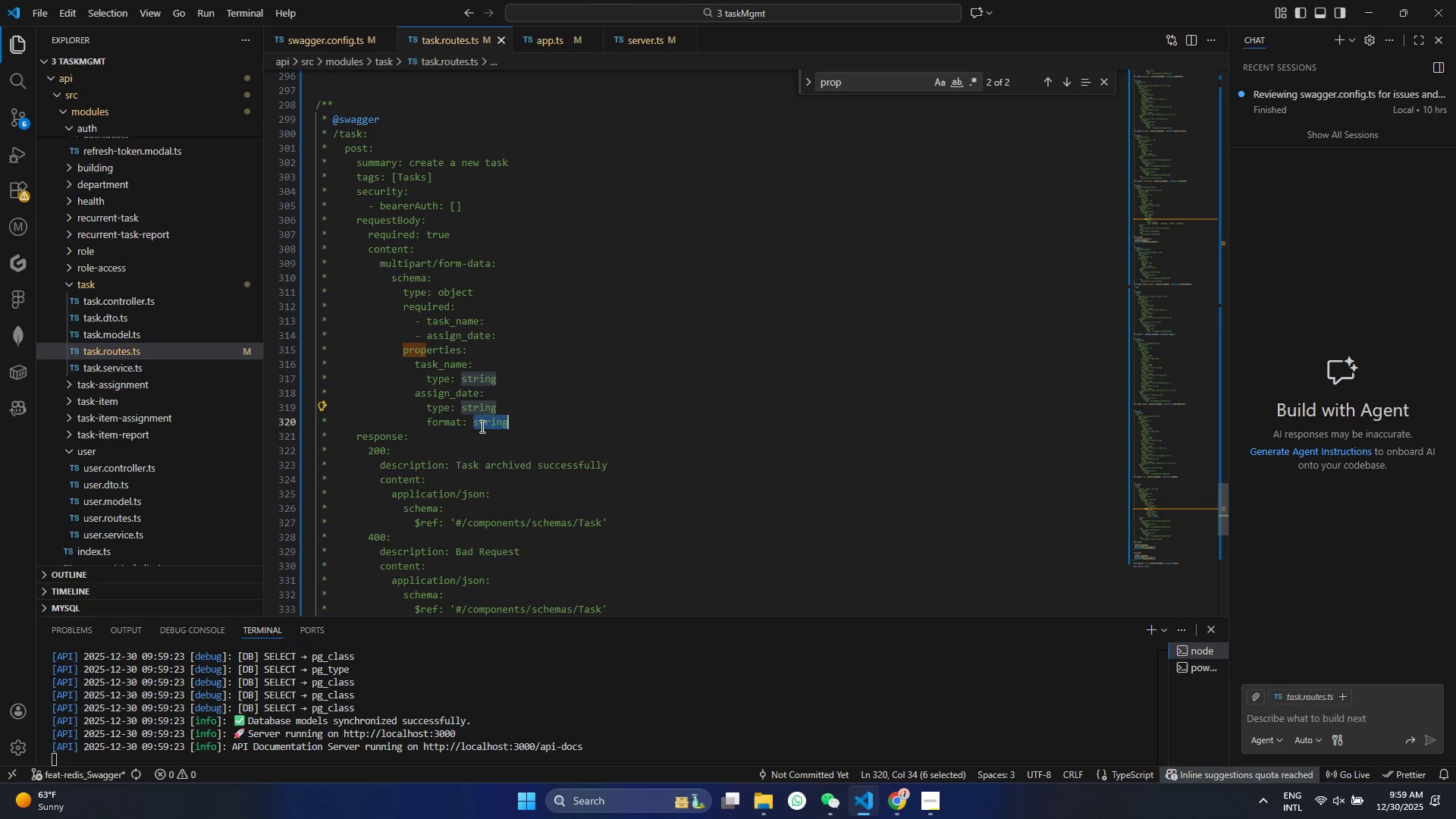 
type(date)
 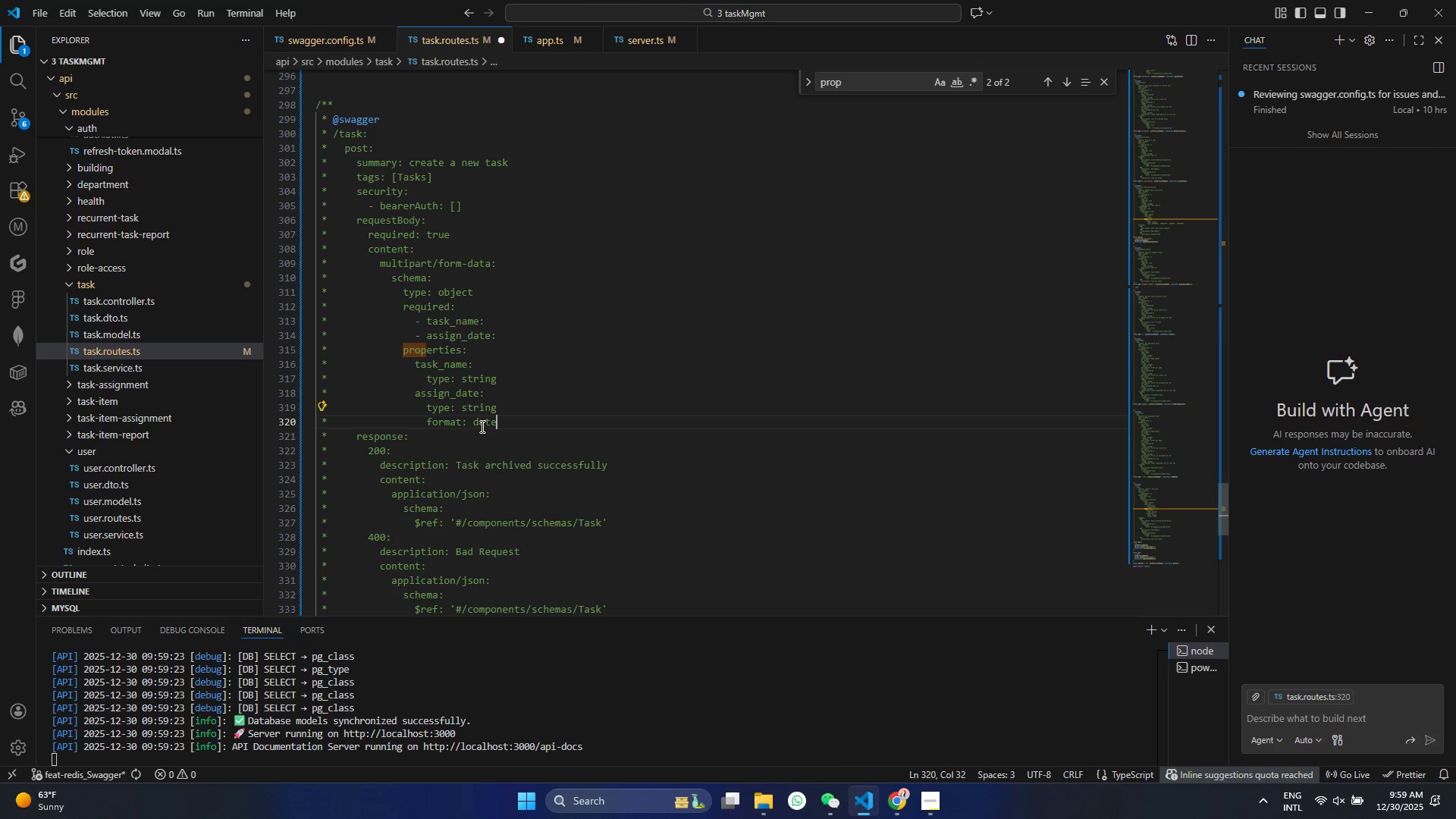 
key(Control+ControlLeft)
 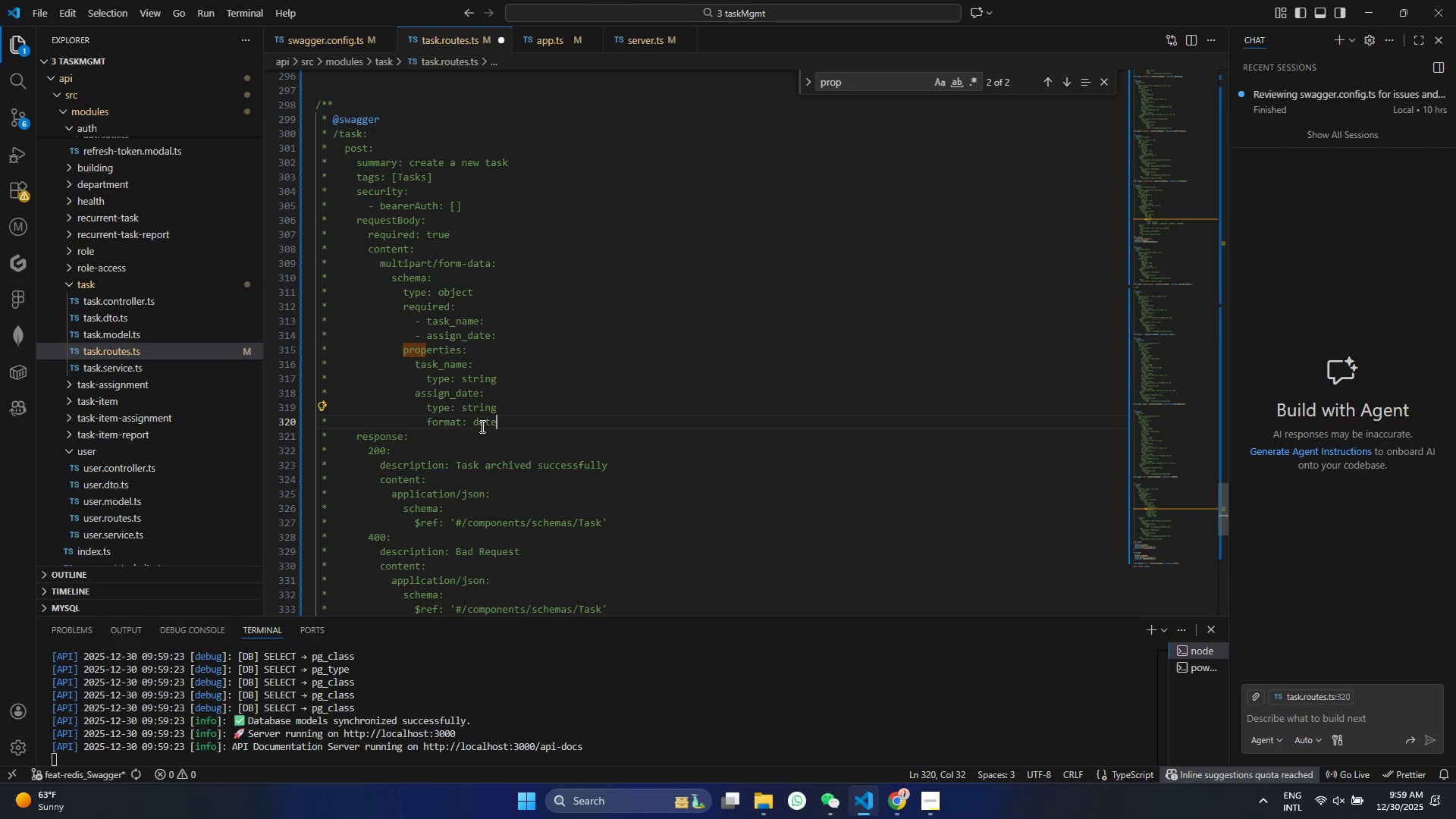 
key(Control+S)
 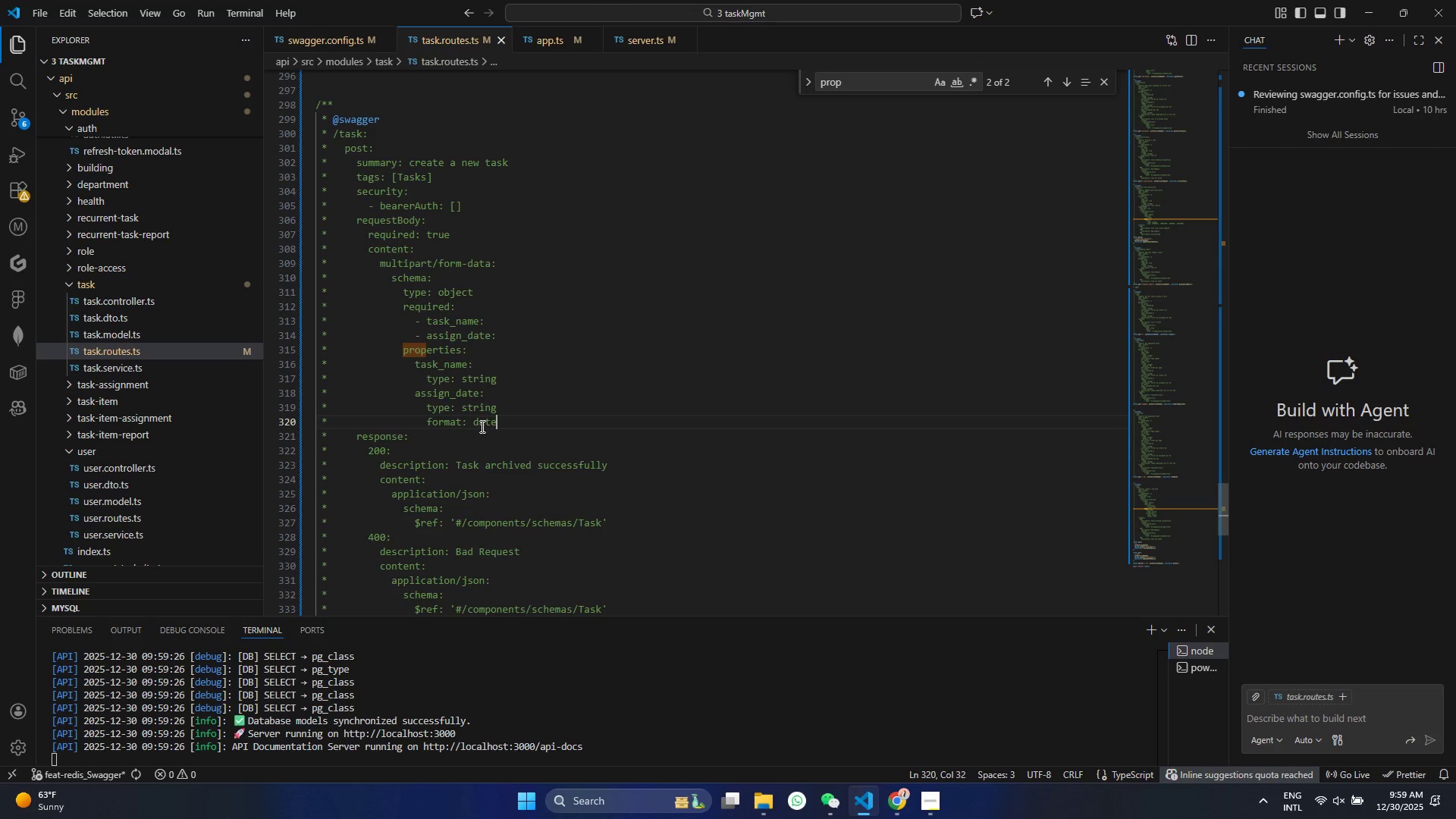 
left_click_drag(start_coordinate=[504, 423], to_coordinate=[140, 396])
 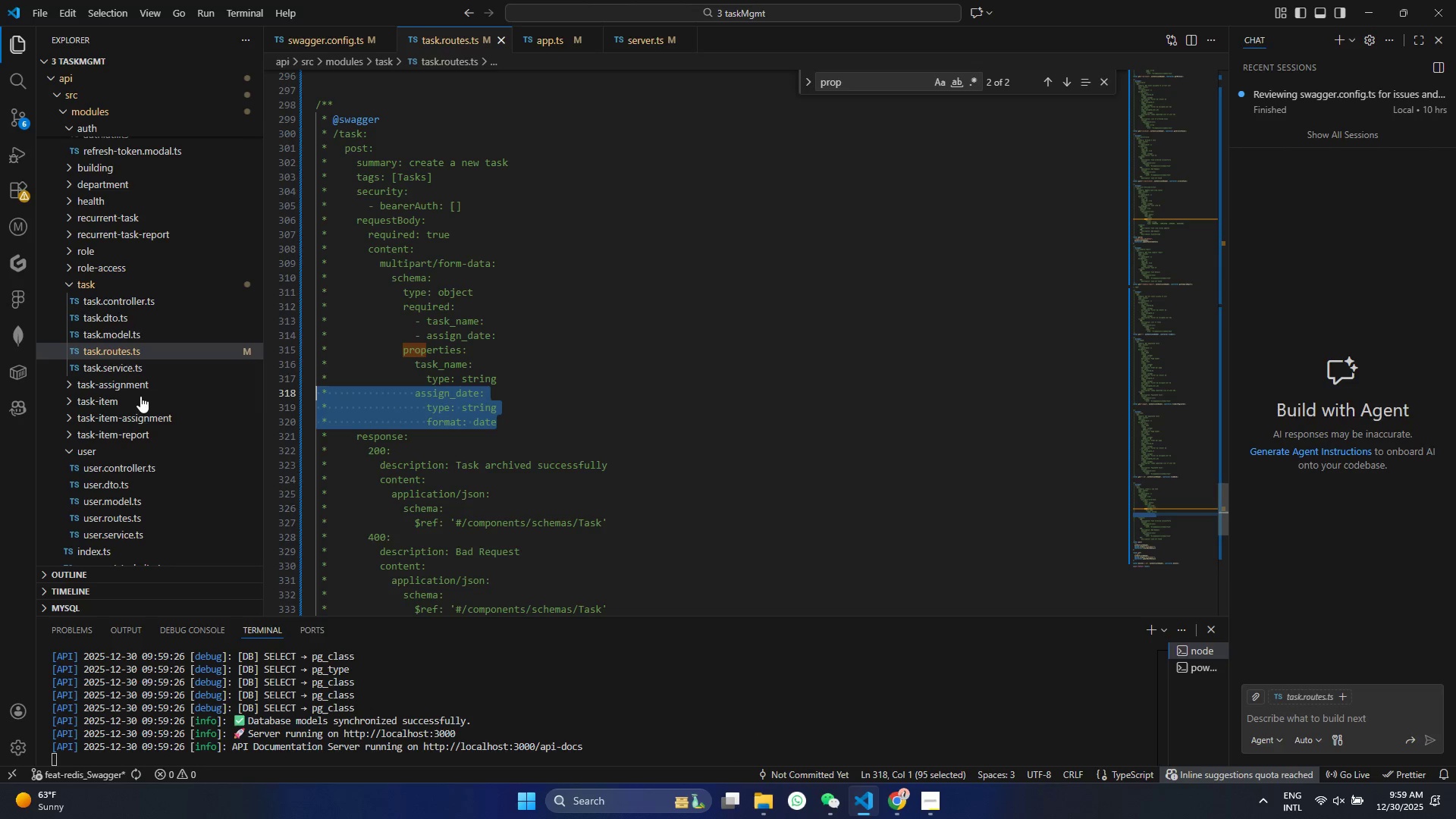 
key(Alt+Shift+ArrowDown)
 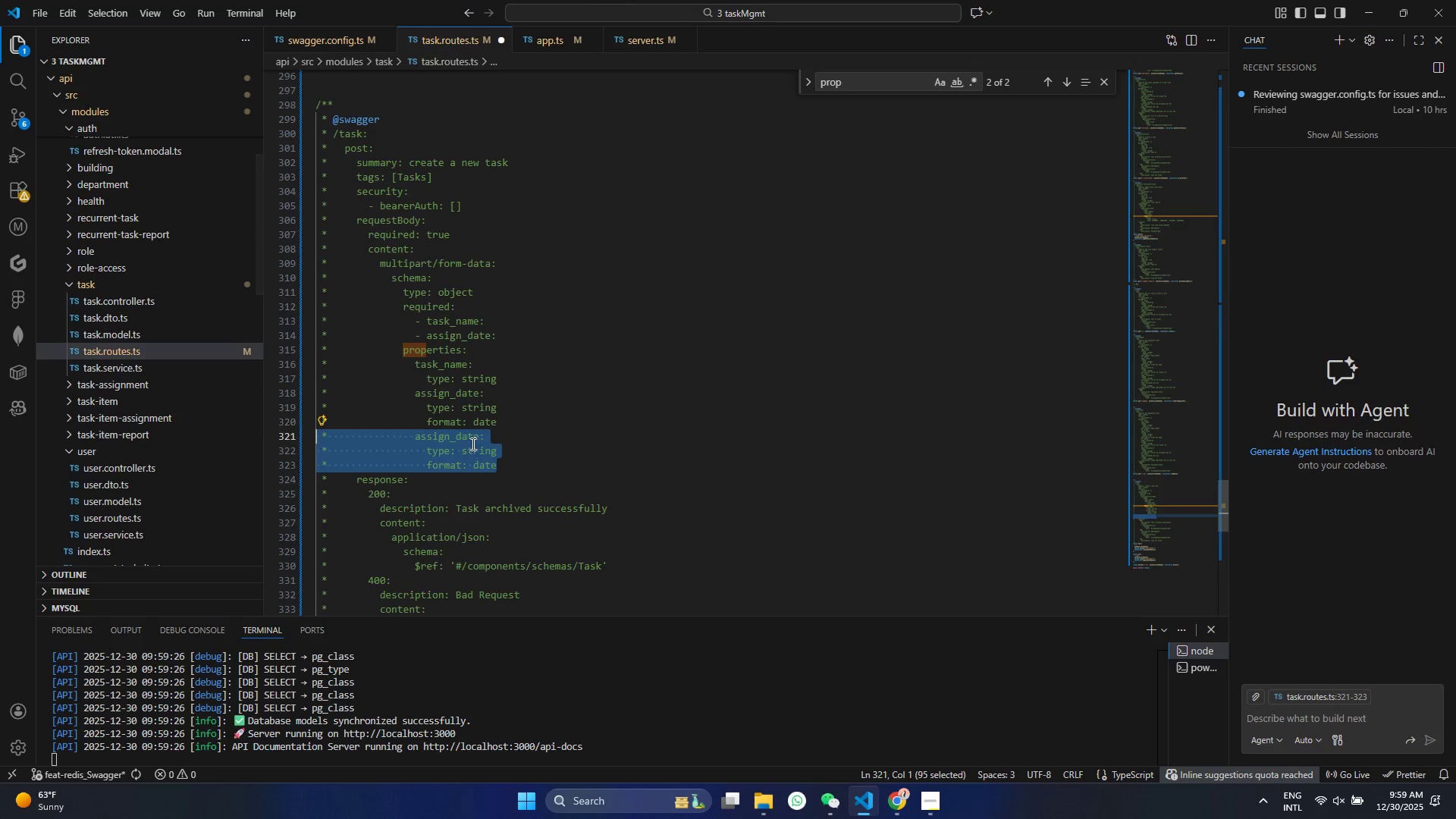 
left_click([448, 437])
 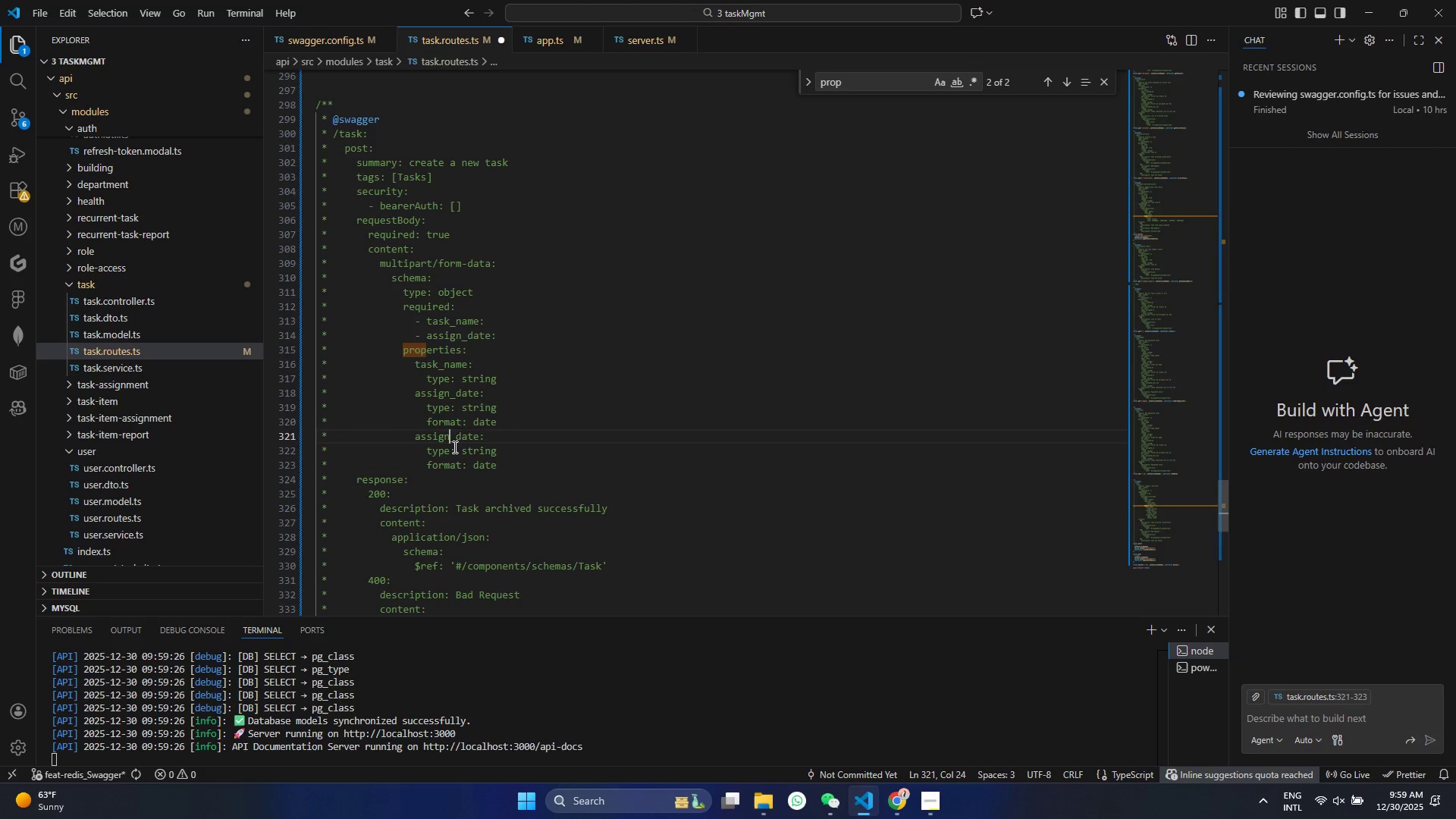 
key(Backspace)
key(Backspace)
key(Backspace)
key(Backspace)
key(Backspace)
key(Backspace)
type(due)
 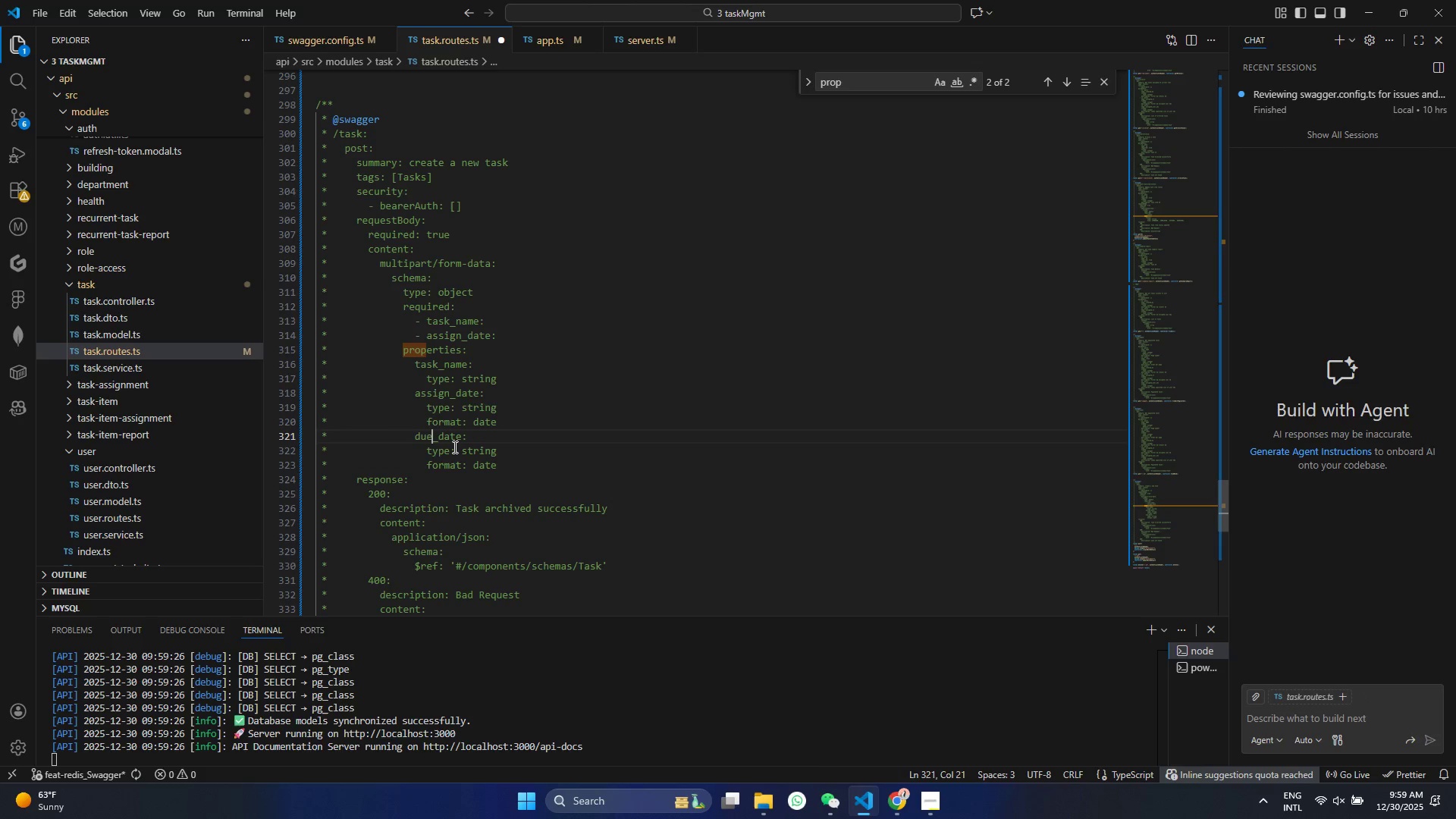 
key(Control+ControlLeft)
 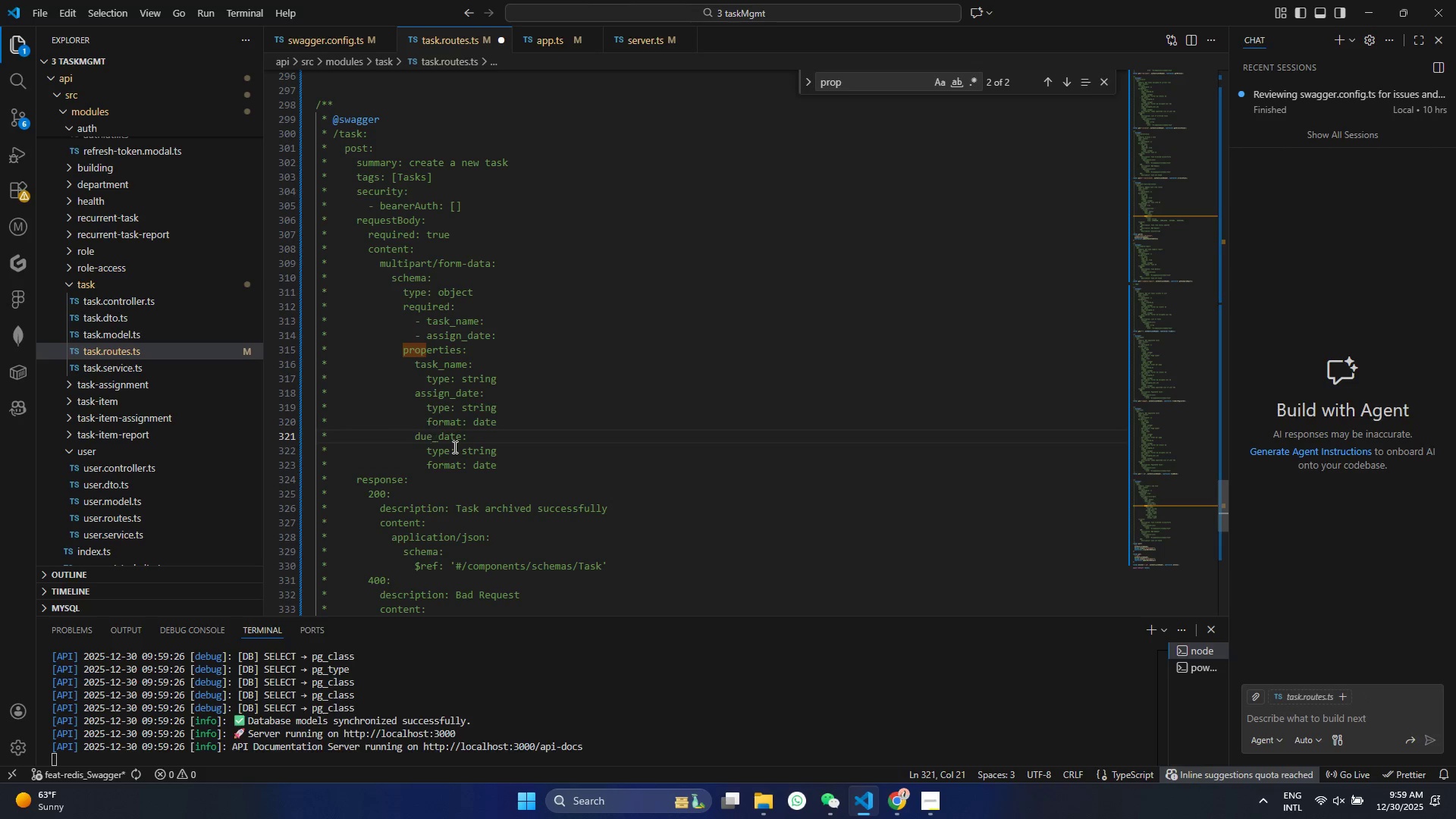 
key(Control+S)
 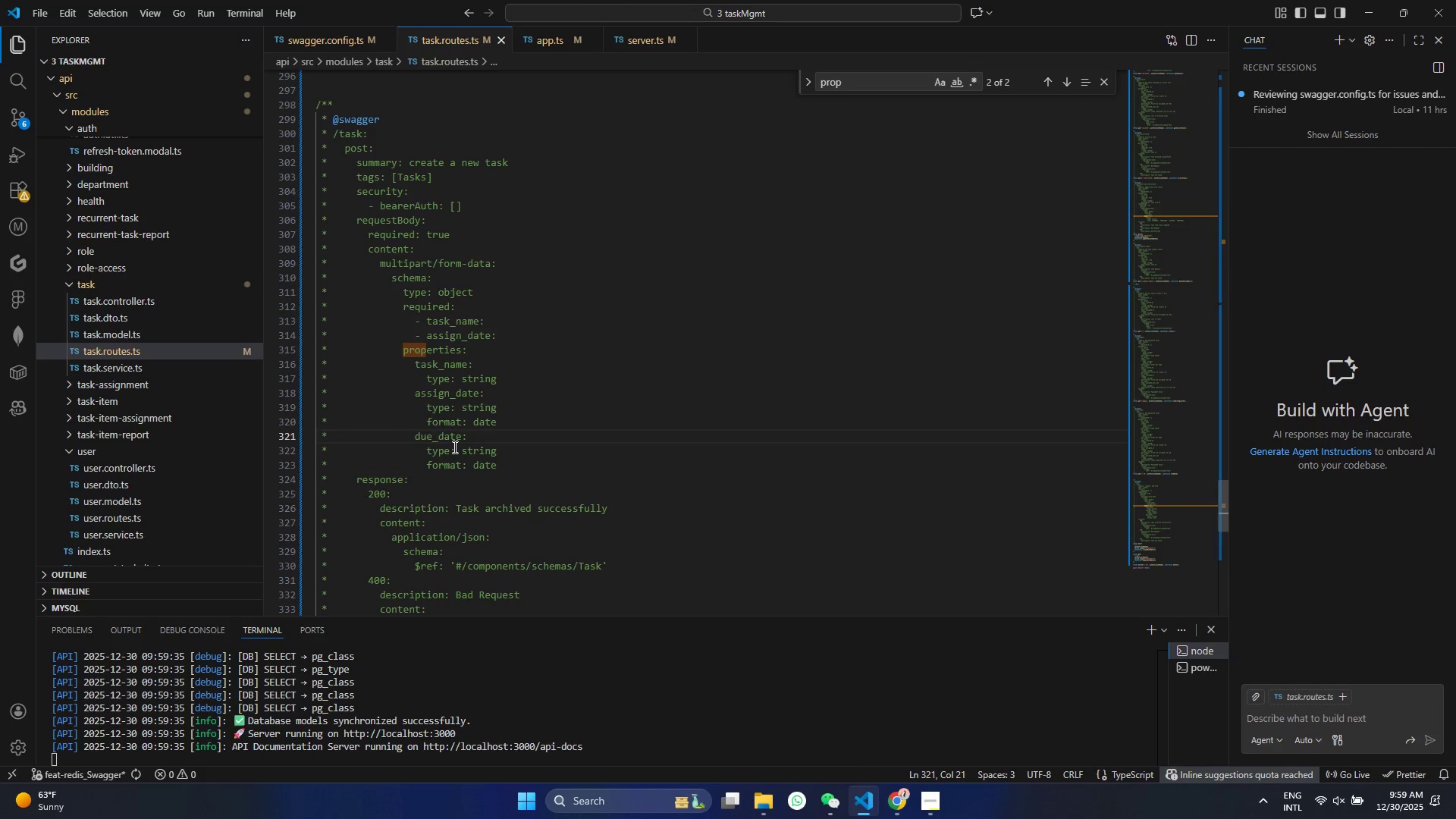 
left_click_drag(start_coordinate=[523, 467], to_coordinate=[274, 435])
 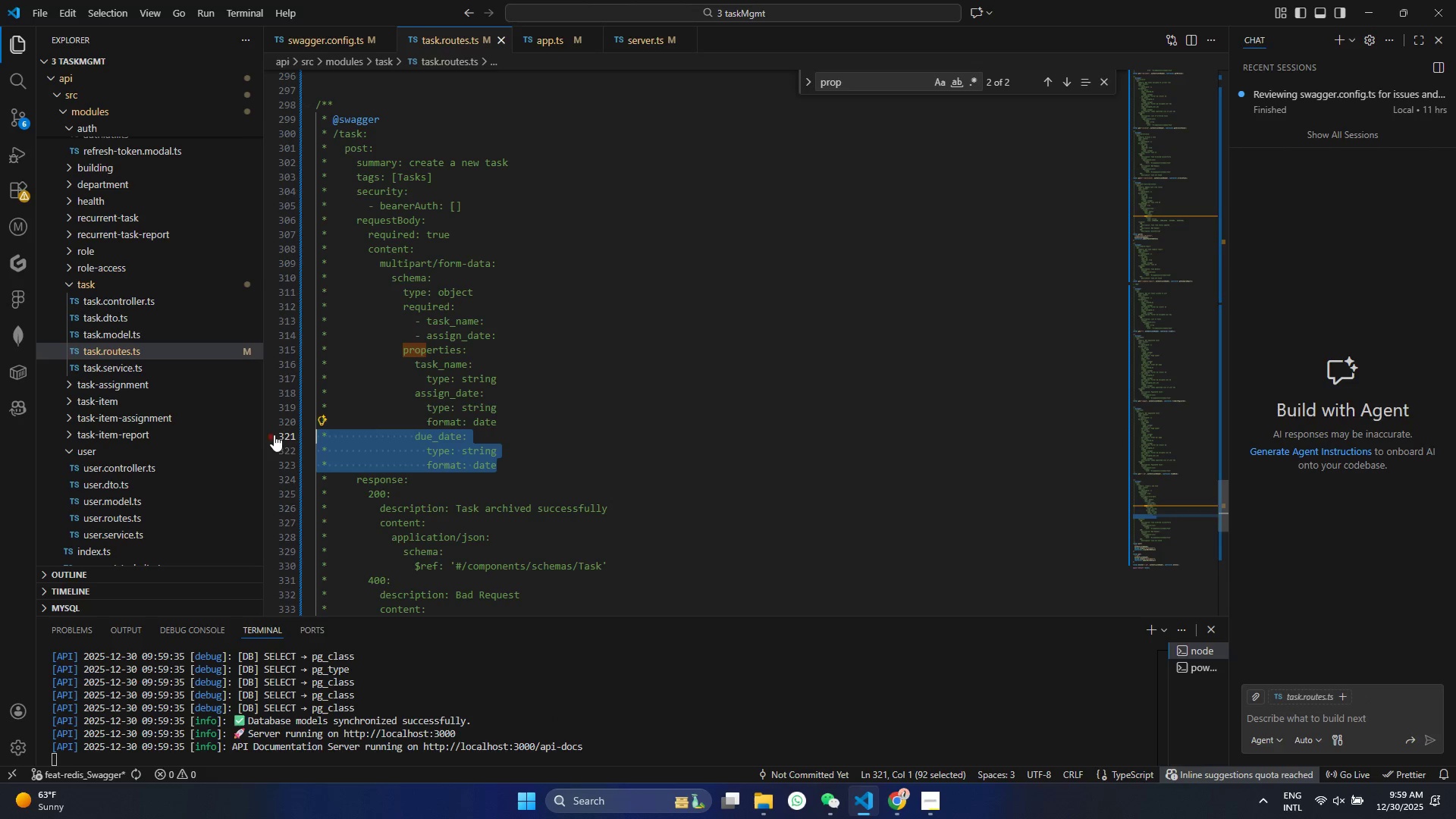 
key(Alt+Shift+ArrowDown)
 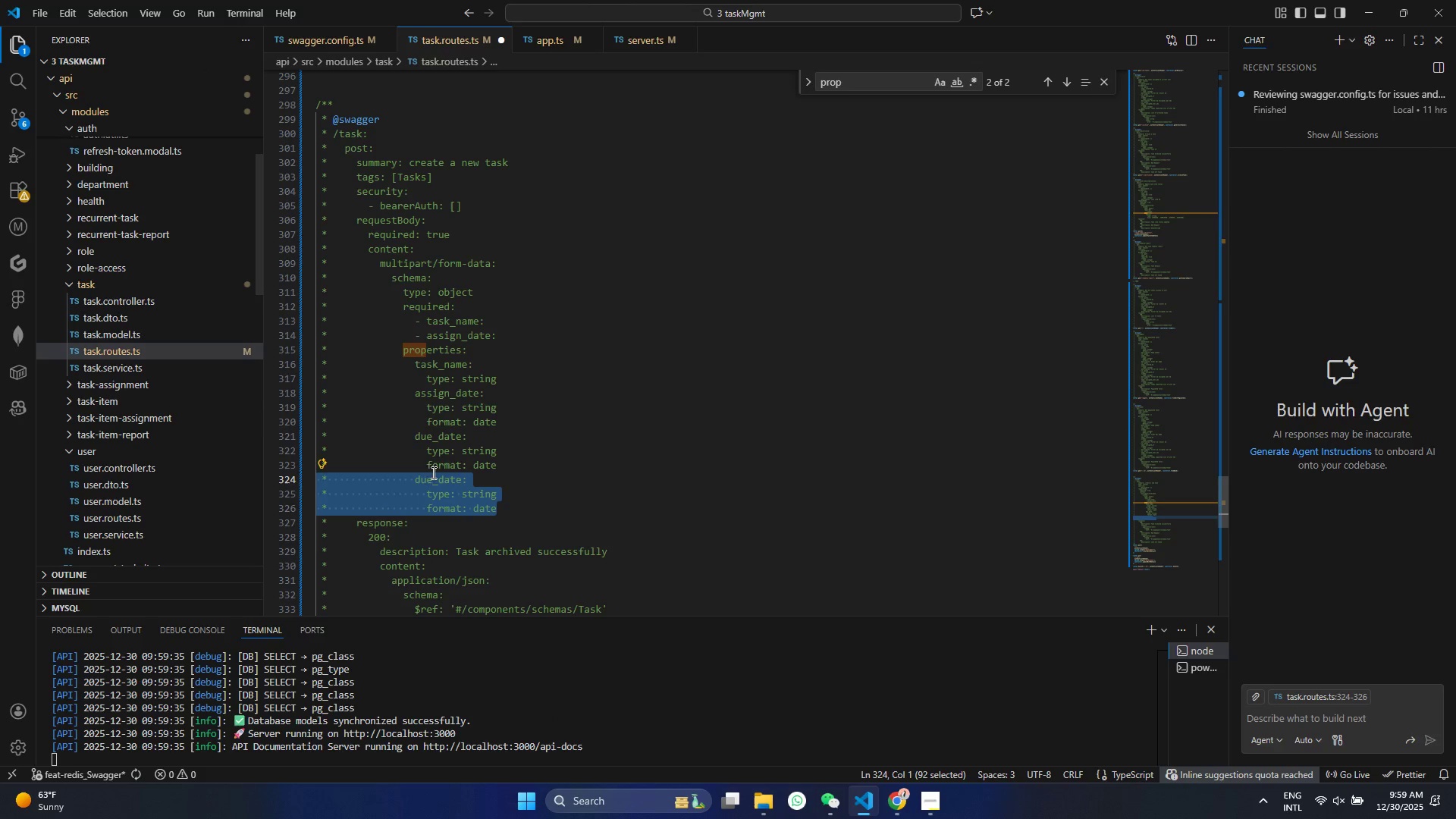 
double_click([428, 479])
 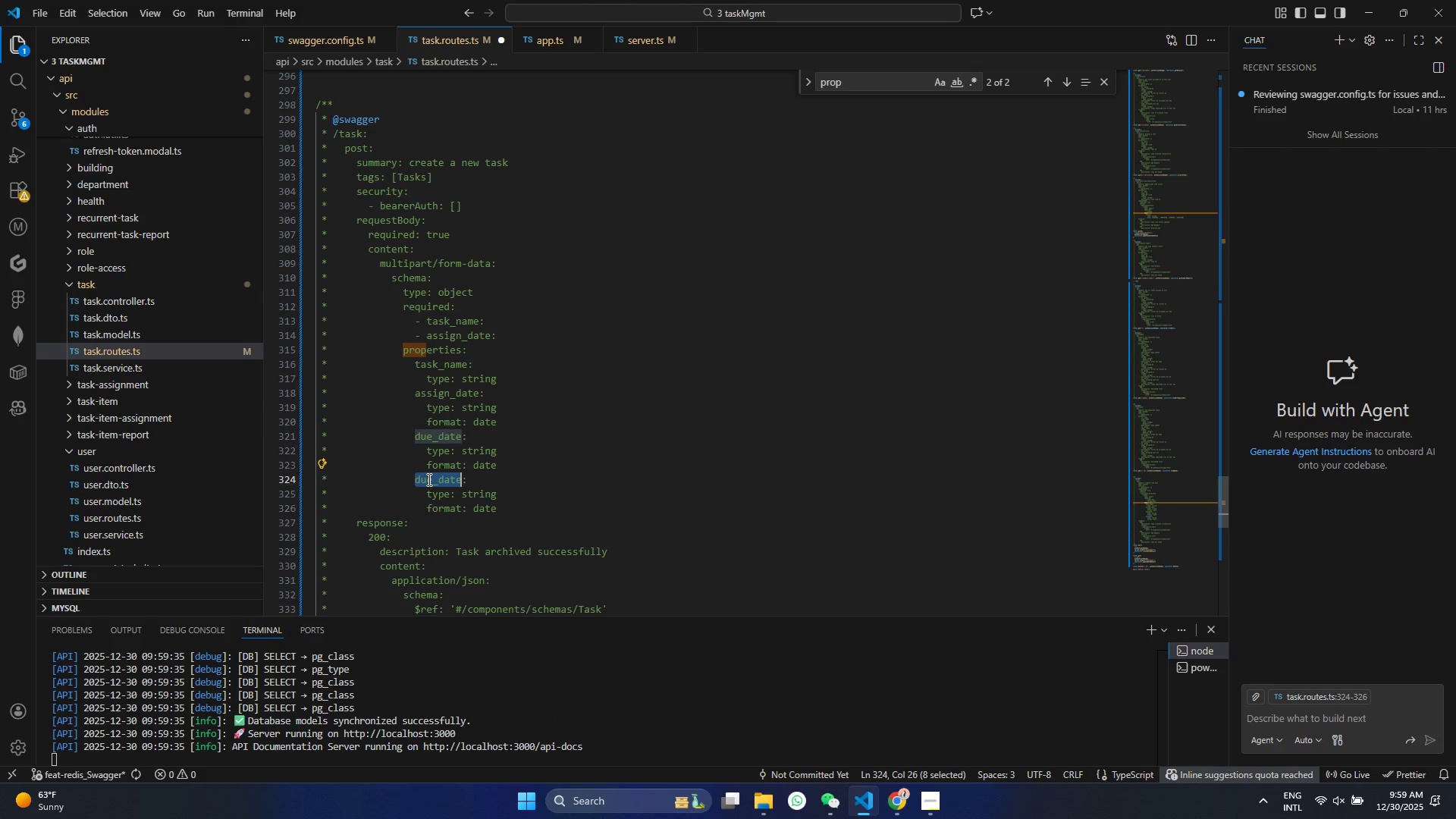 
type(description)
 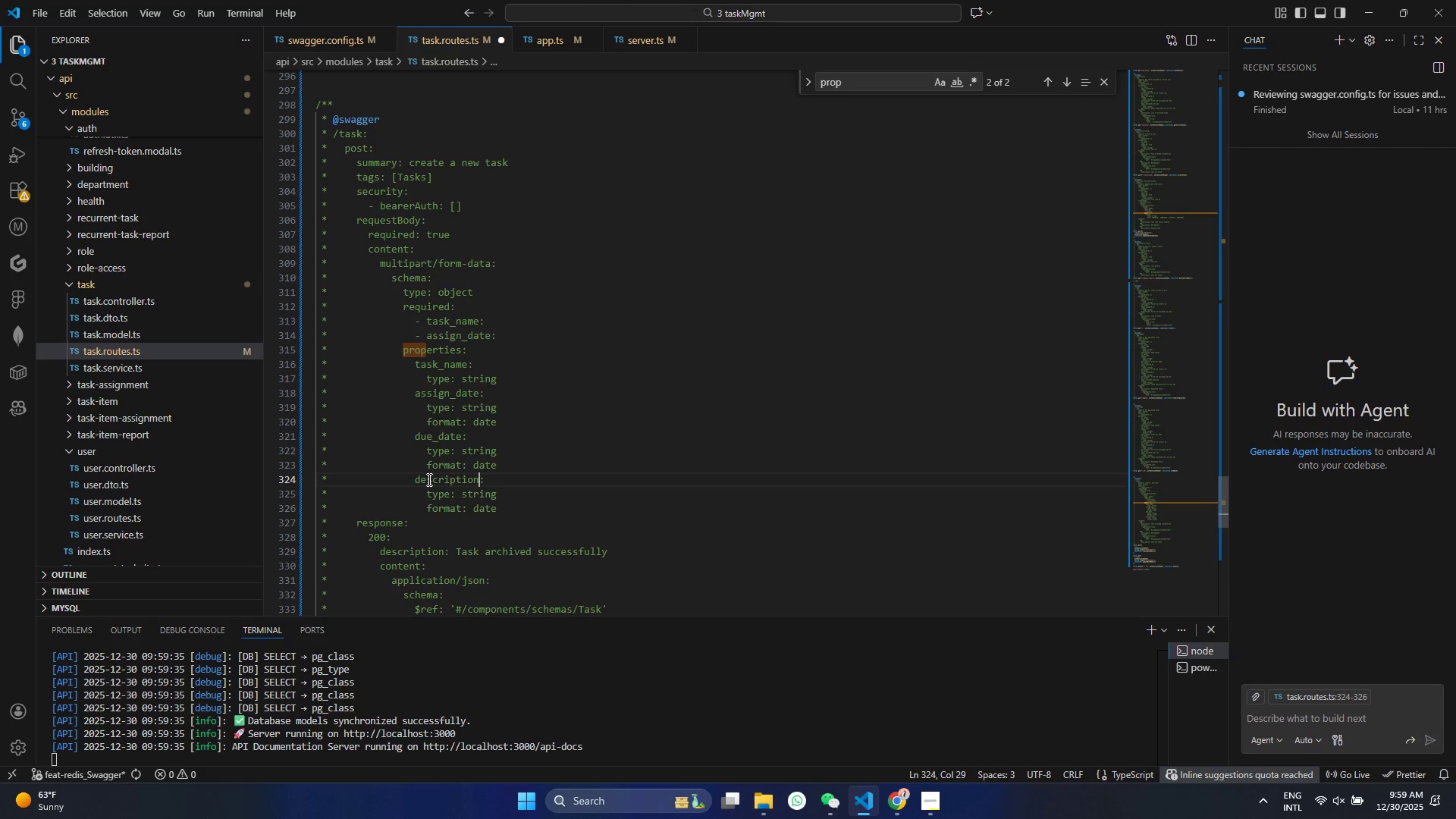 
key(Control+ControlLeft)
 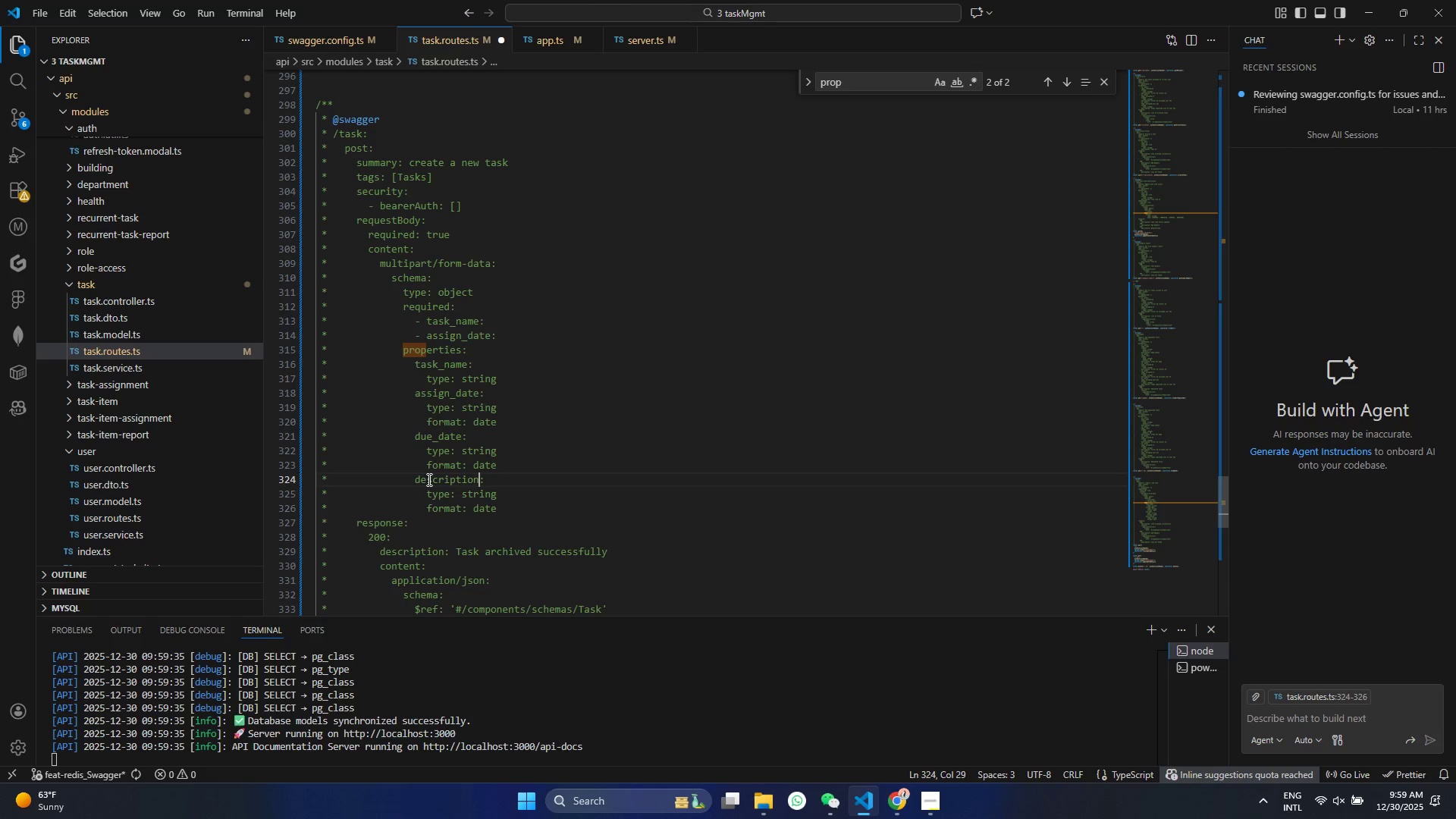 
key(Control+S)
 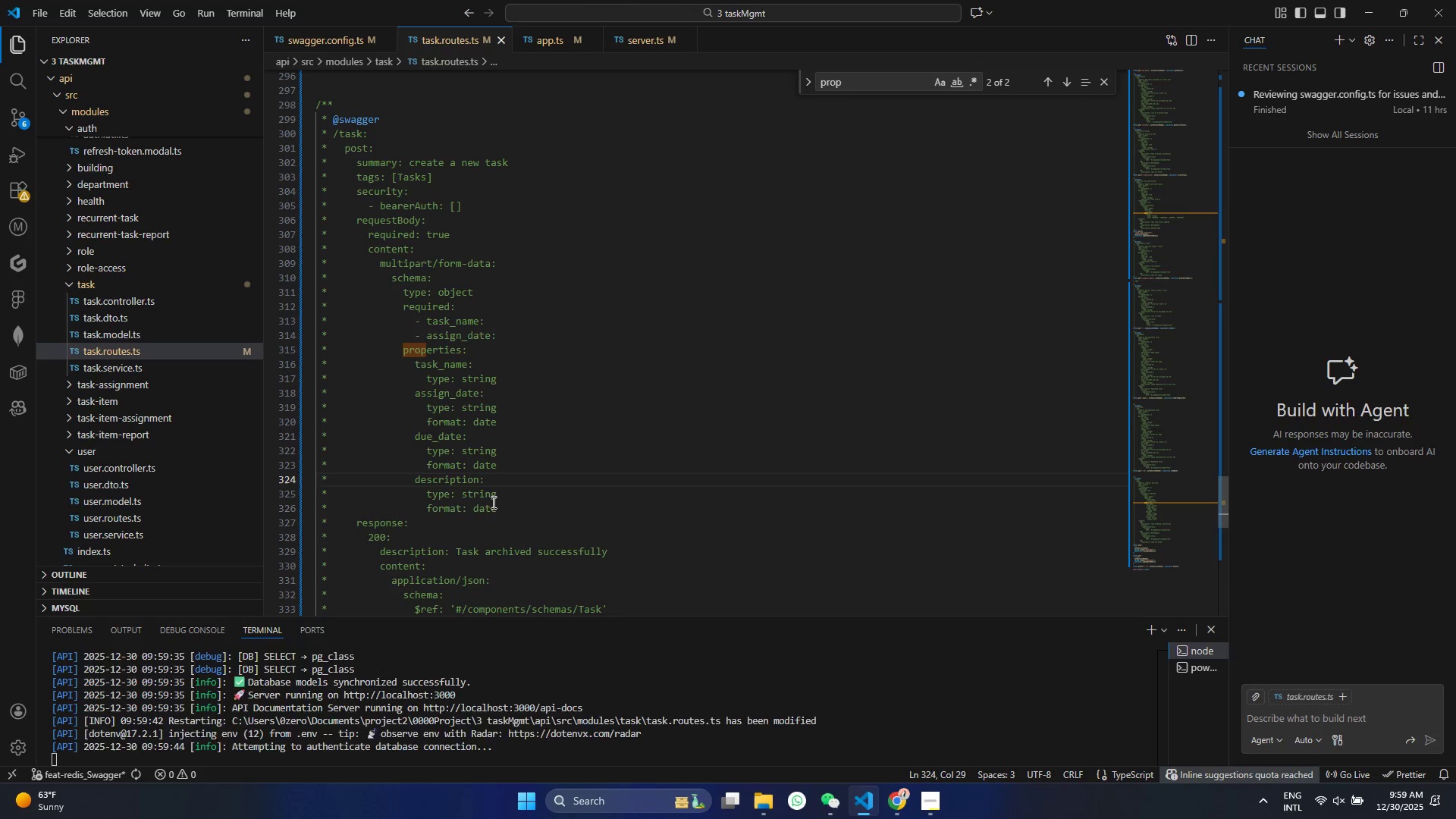 
left_click_drag(start_coordinate=[513, 505], to_coordinate=[243, 504])
 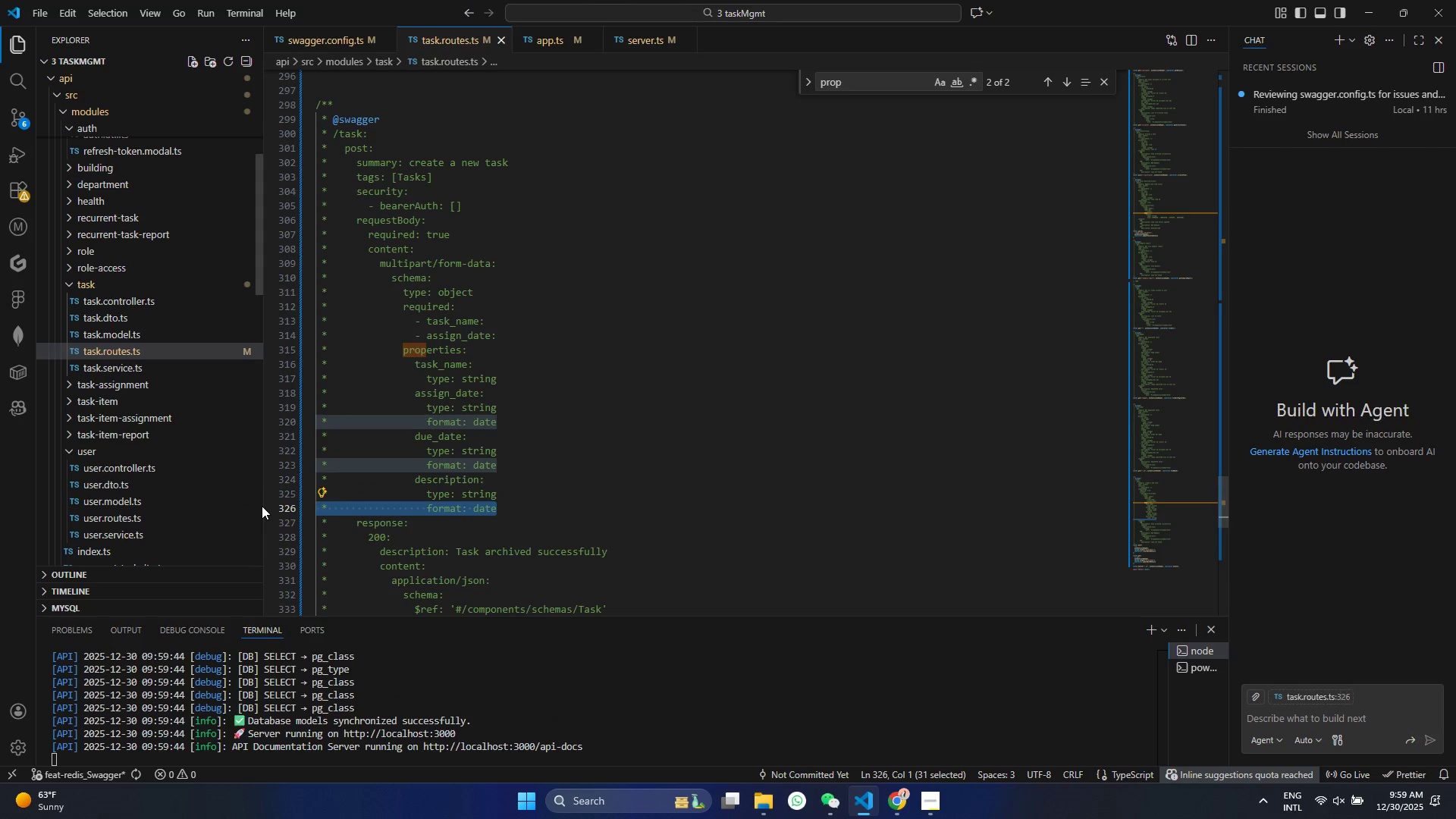 
key(Backspace)
 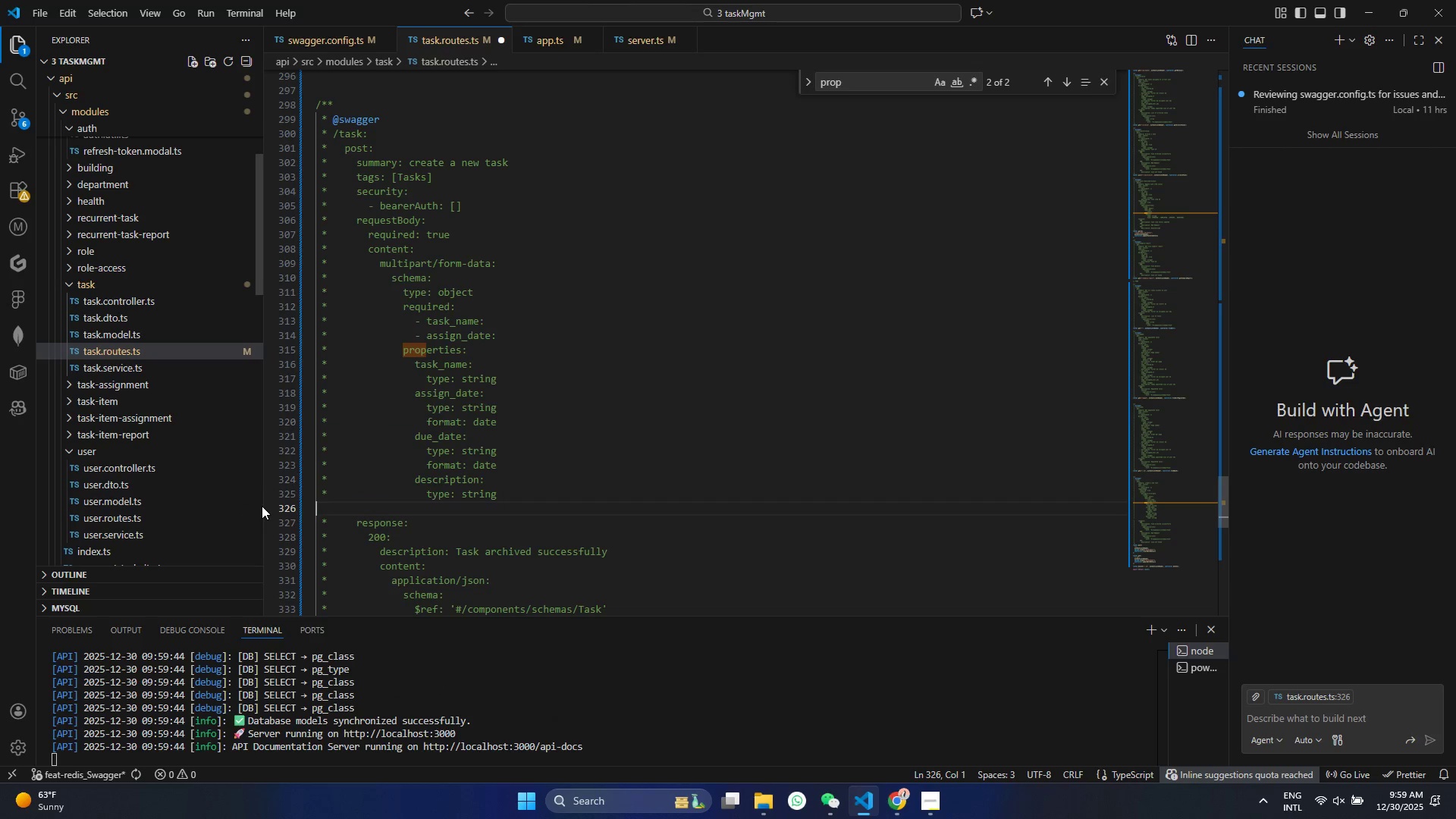 
key(Backspace)
 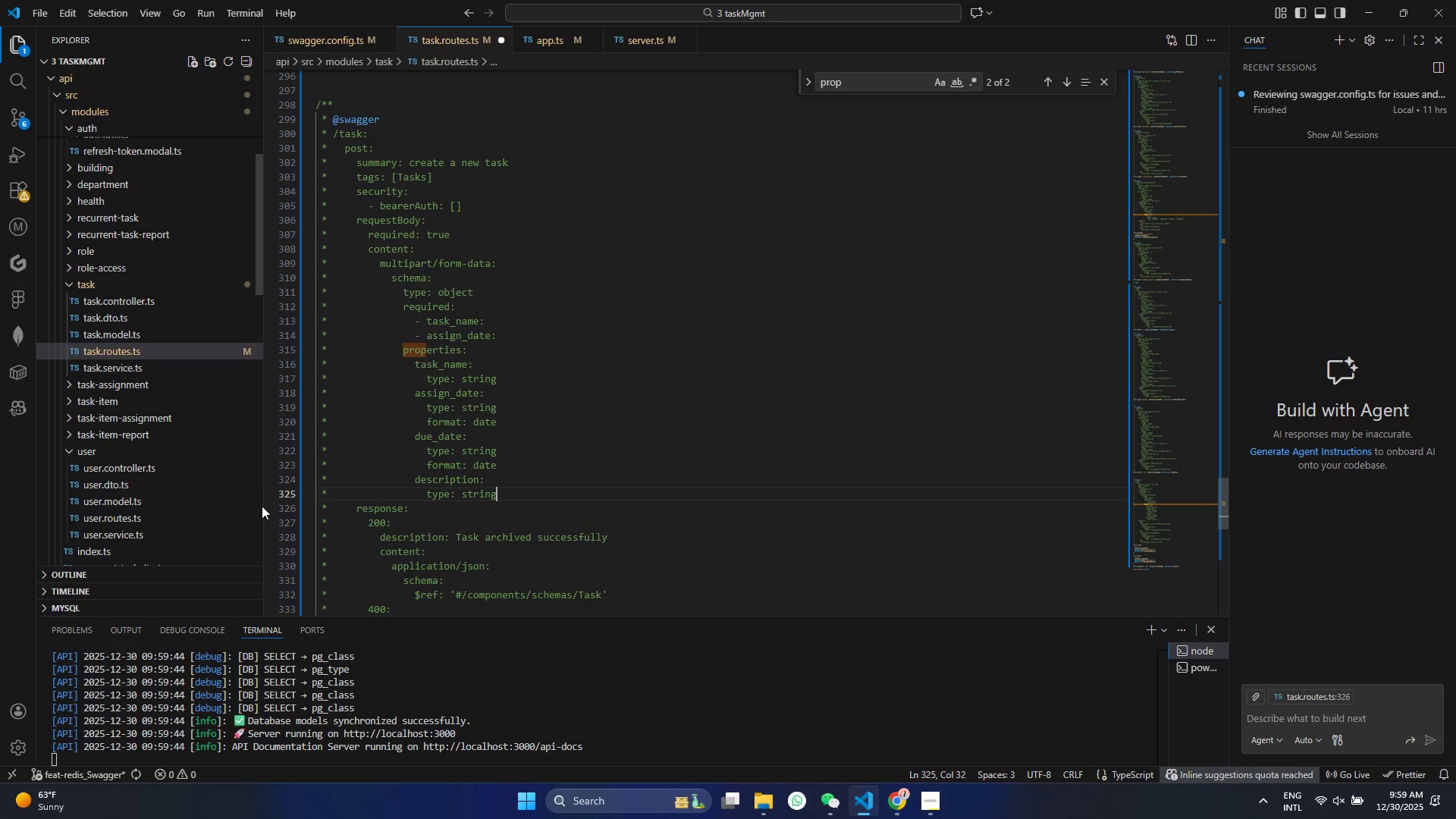 
key(Control+ControlLeft)
 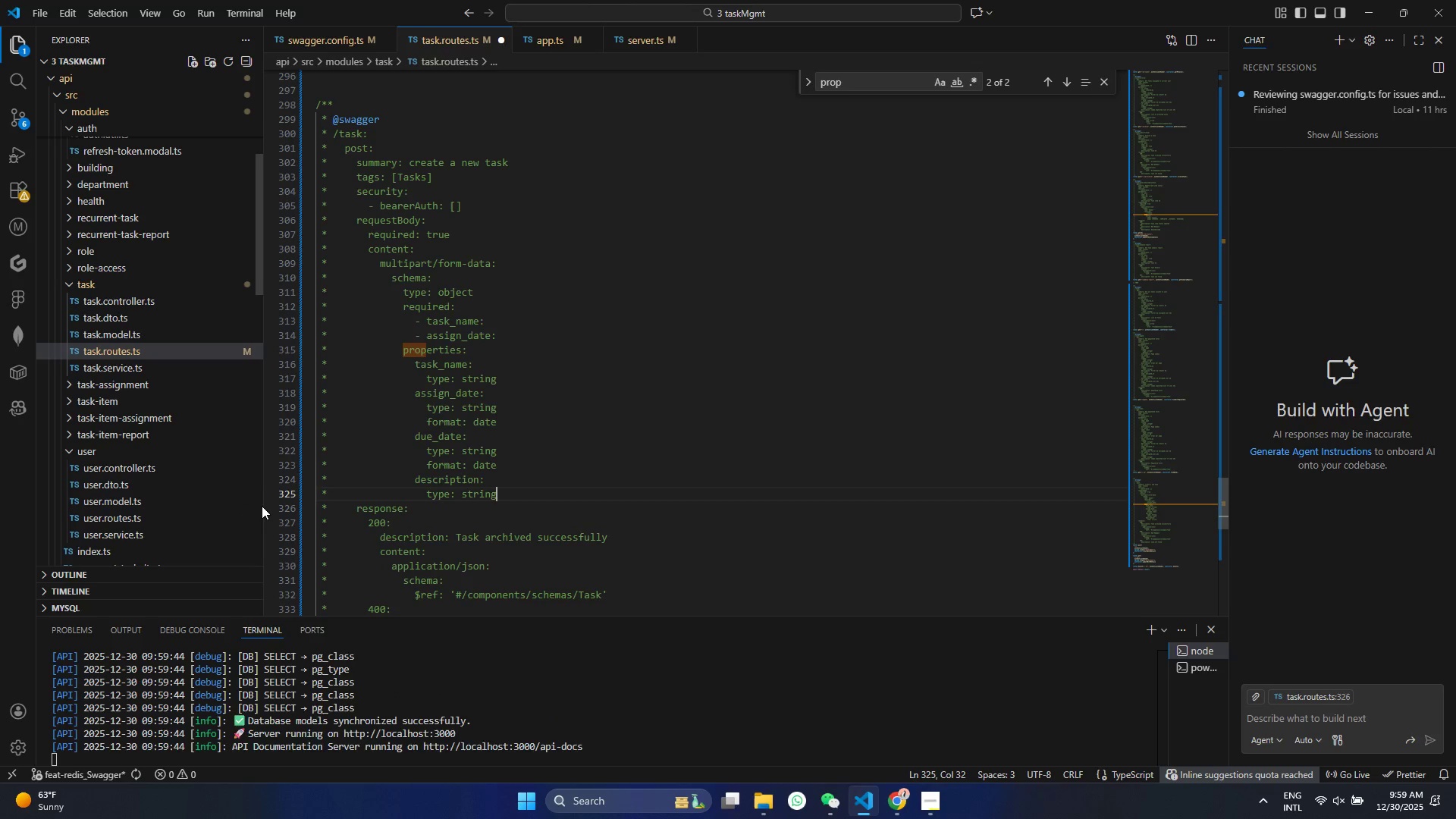 
key(Control+S)
 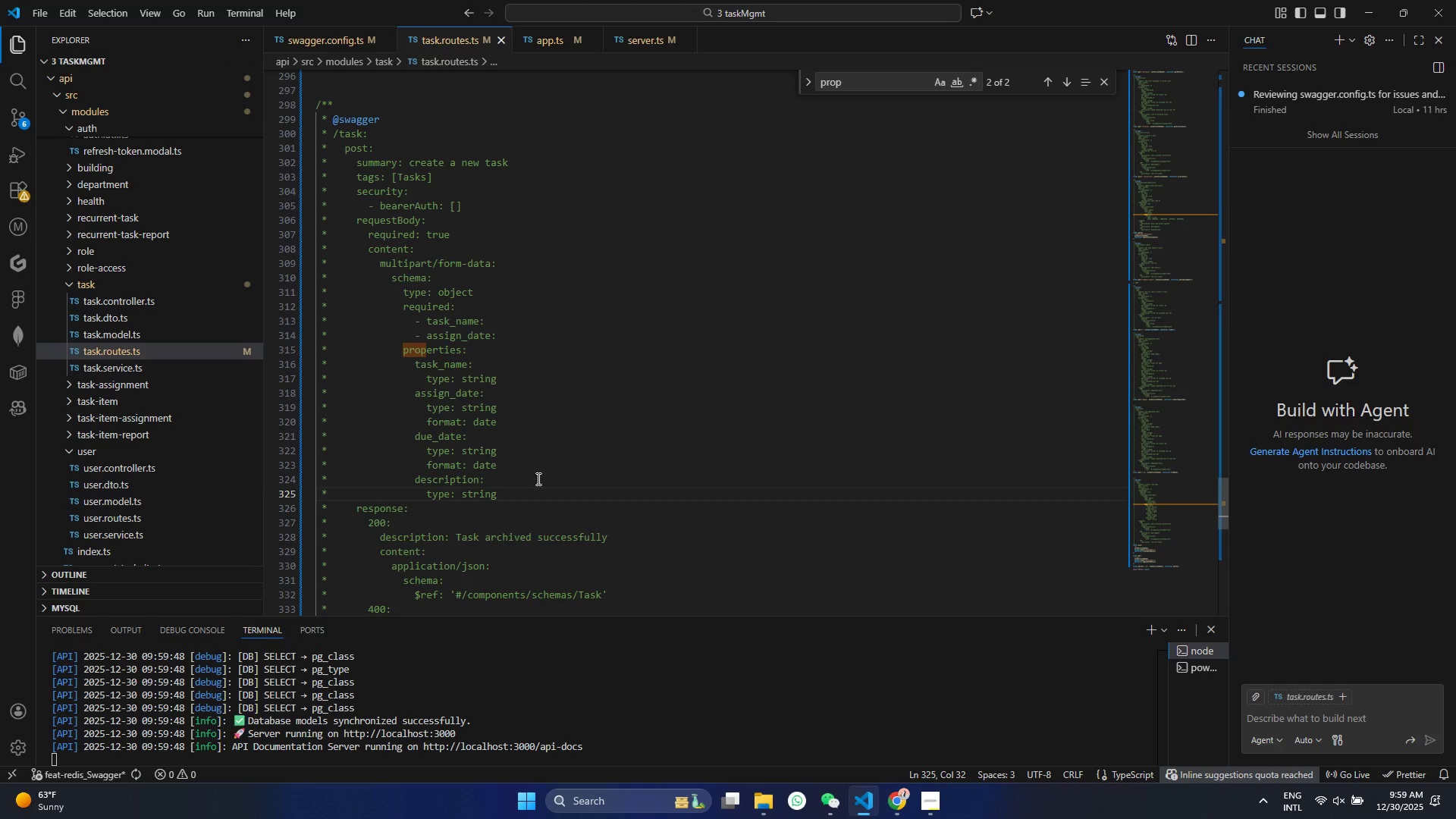 
left_click_drag(start_coordinate=[513, 496], to_coordinate=[232, 477])
 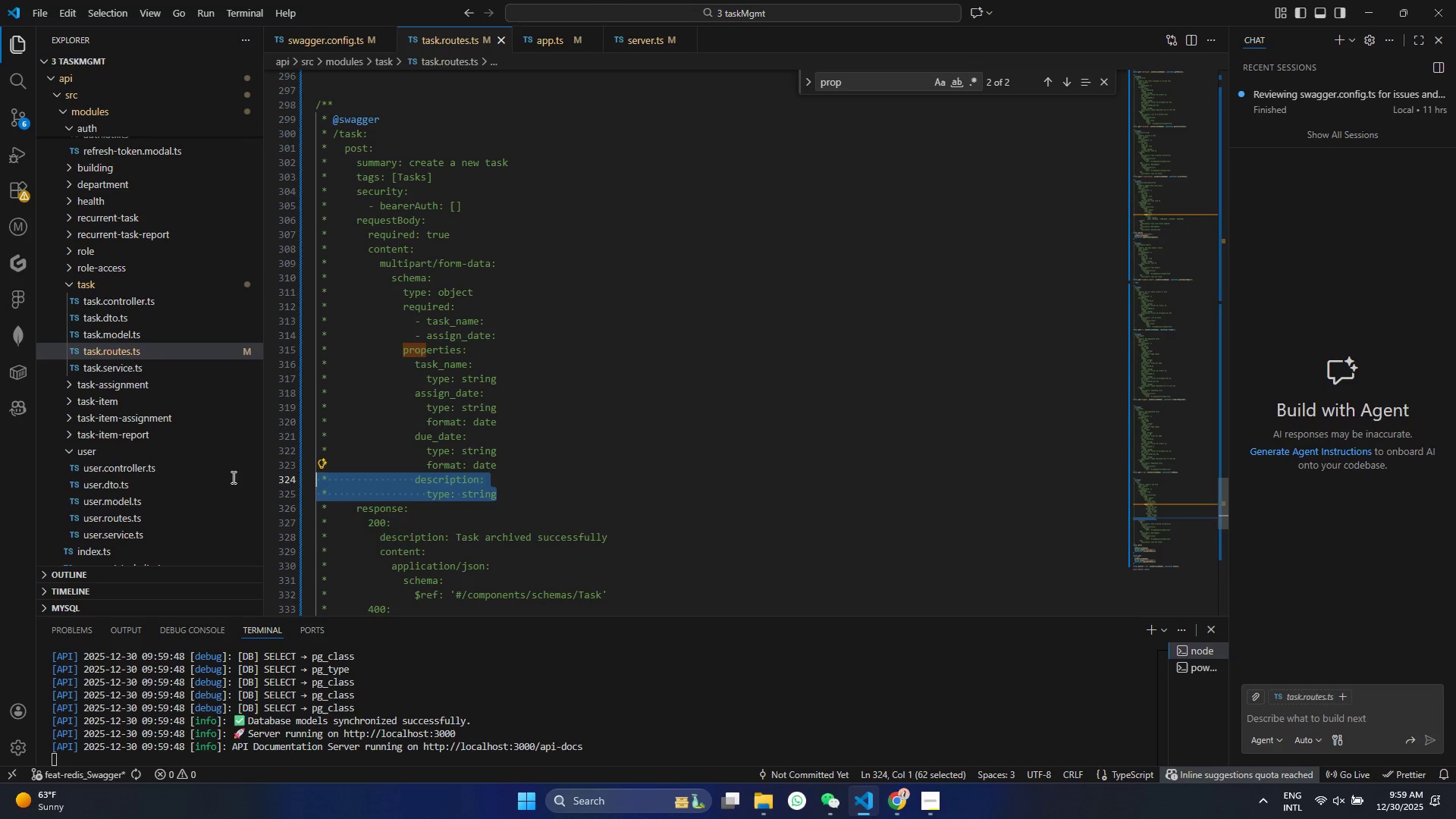 
key(Alt+Shift+ArrowDown)
 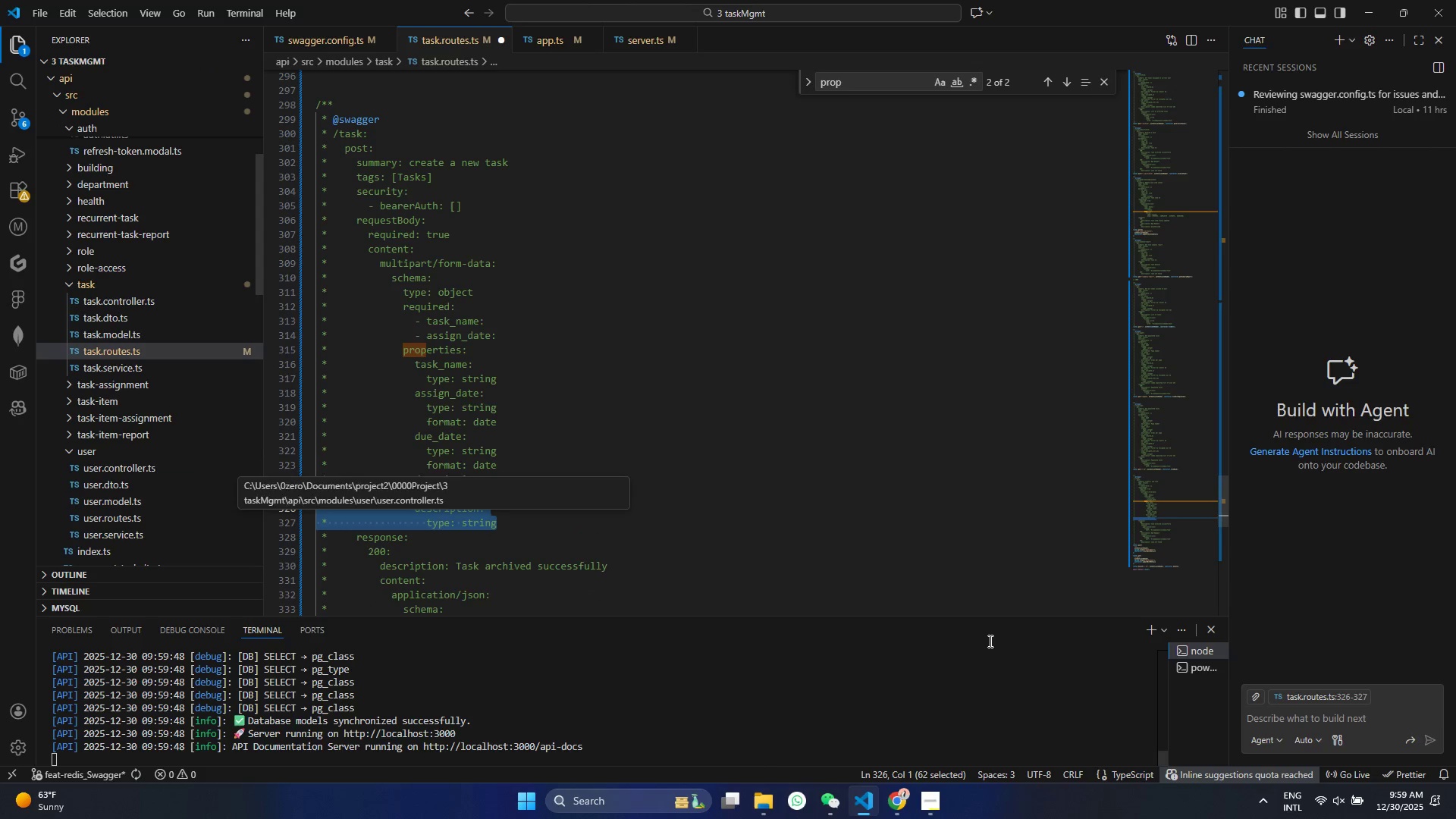 
left_click([621, 455])
 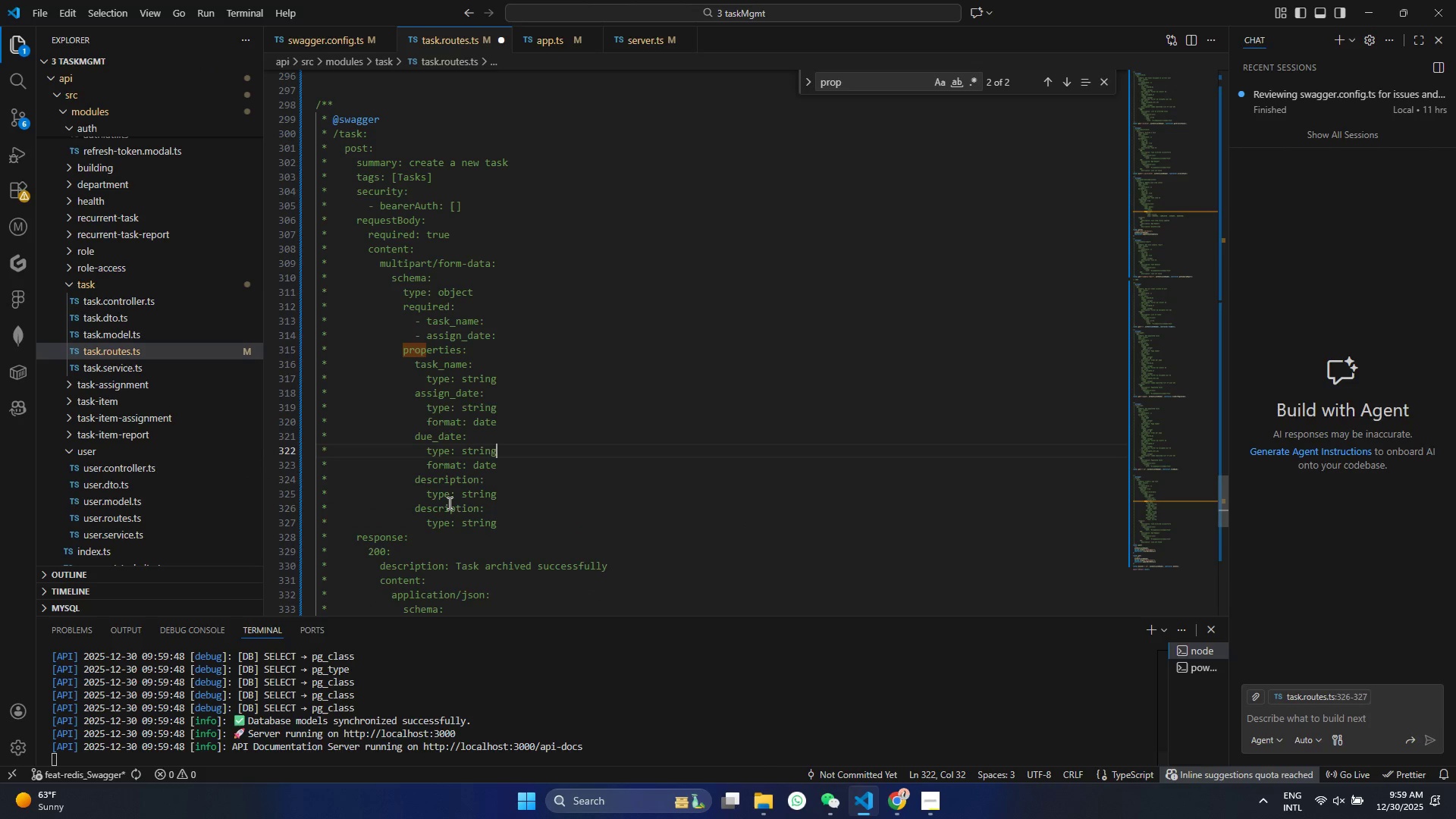 
double_click([448, 503])
 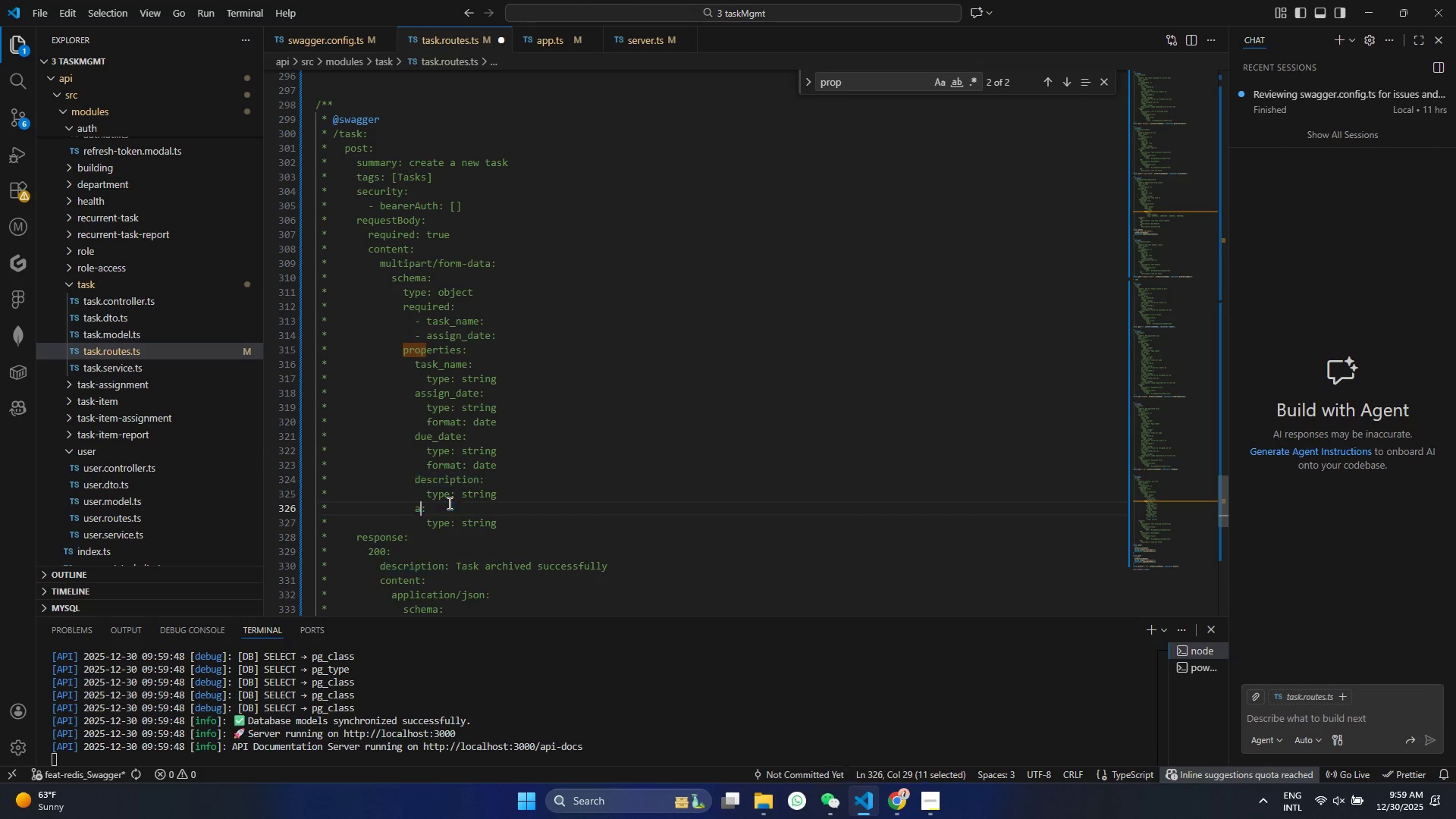 
type(attacheme)
key(Backspace)
key(Backspace)
key(Backspace)
type(mnt)
 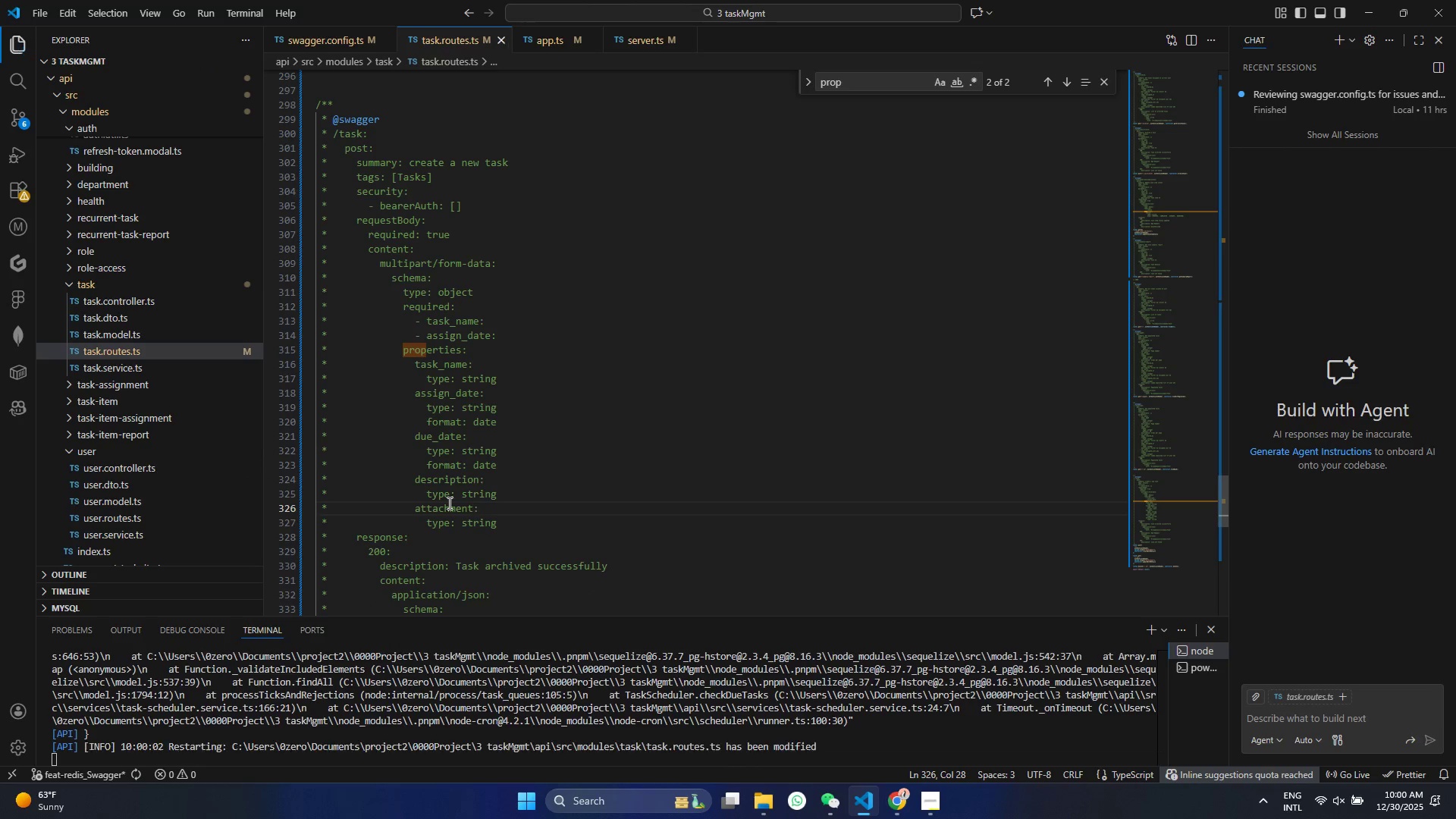 
hold_key(key=E, duration=0.44)
 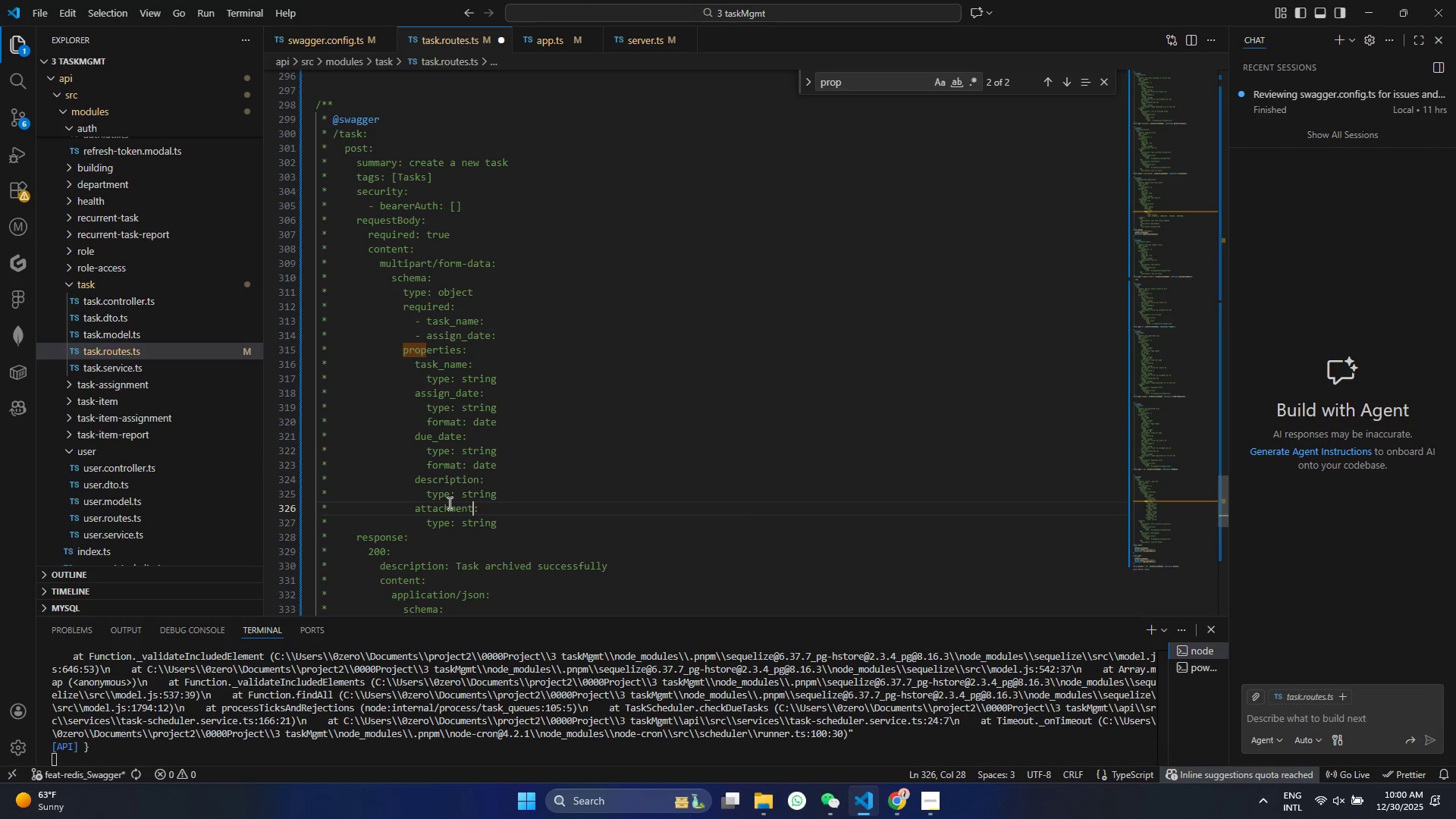 
key(Control+ControlLeft)
 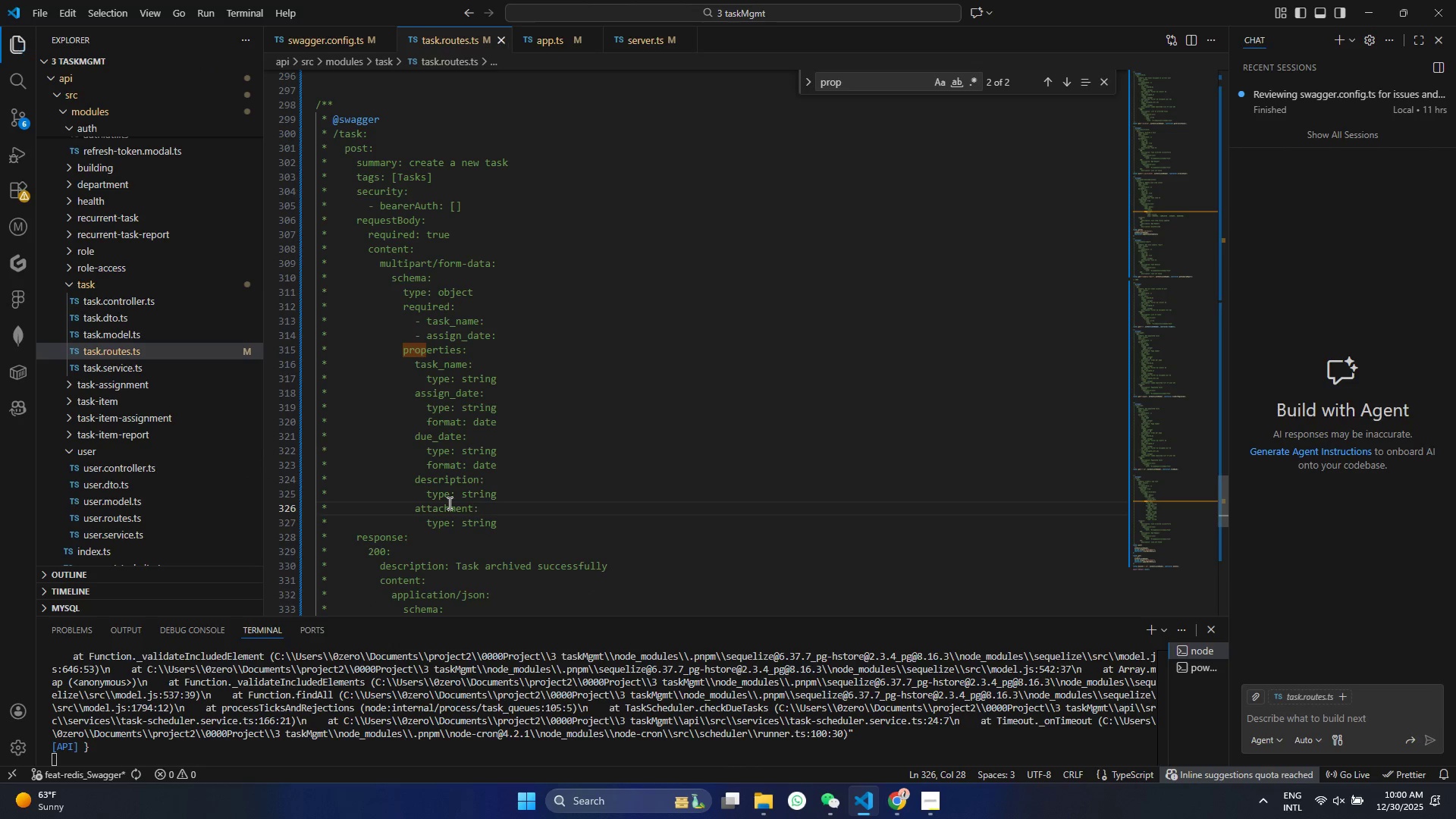 
key(Control+S)
 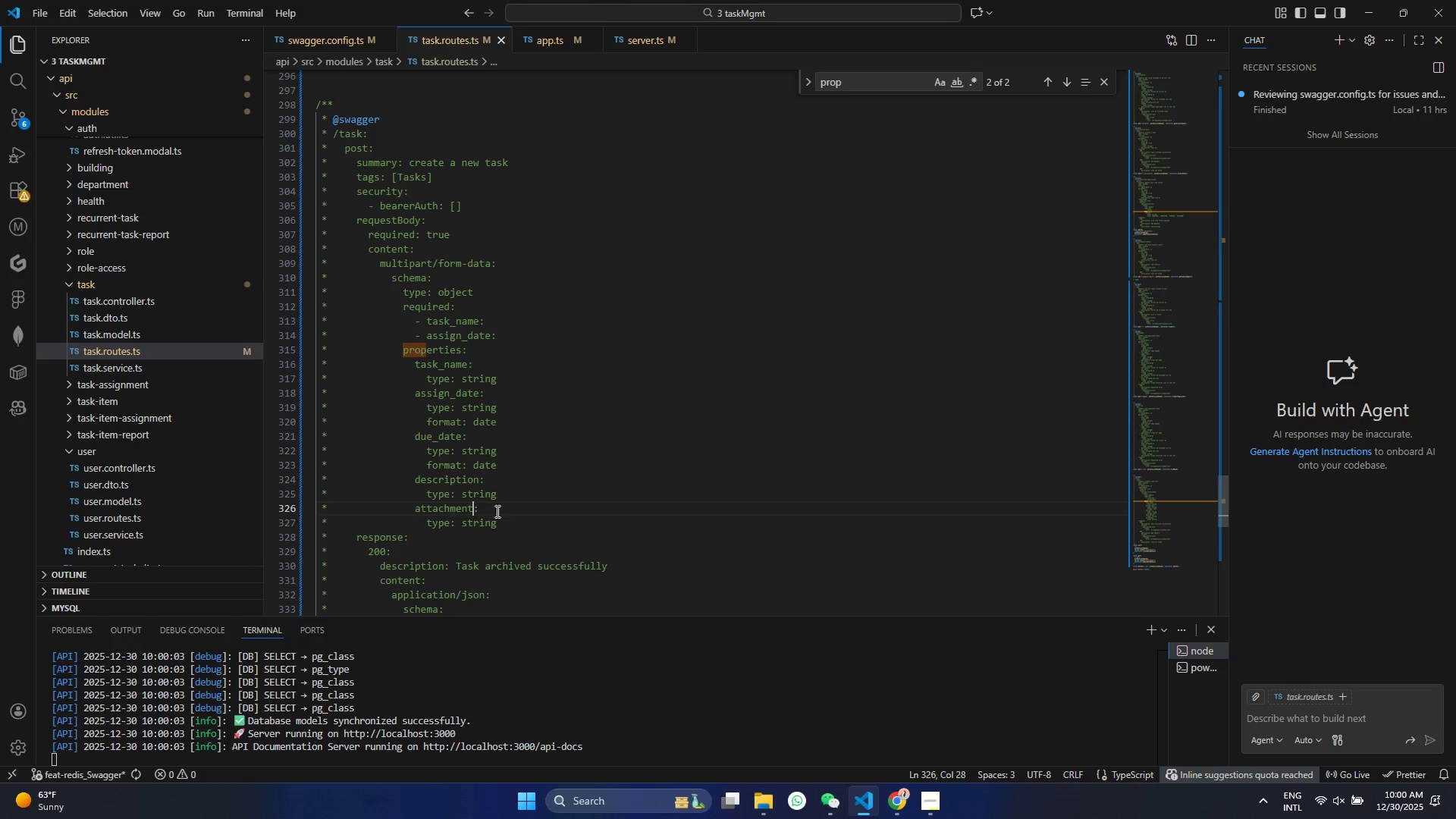 
left_click([471, 522])
 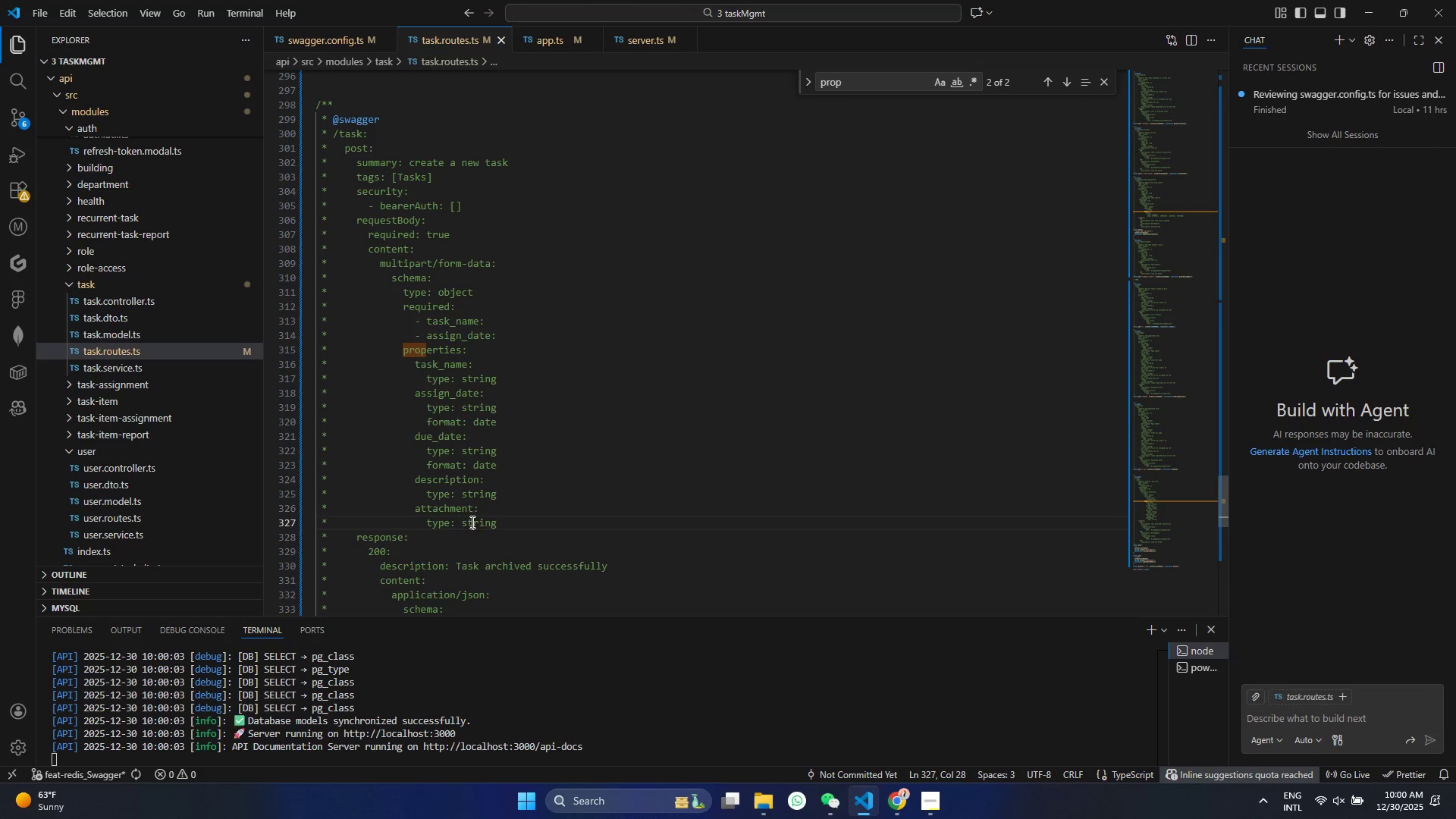 
key(Alt+Shift+ArrowDown)
 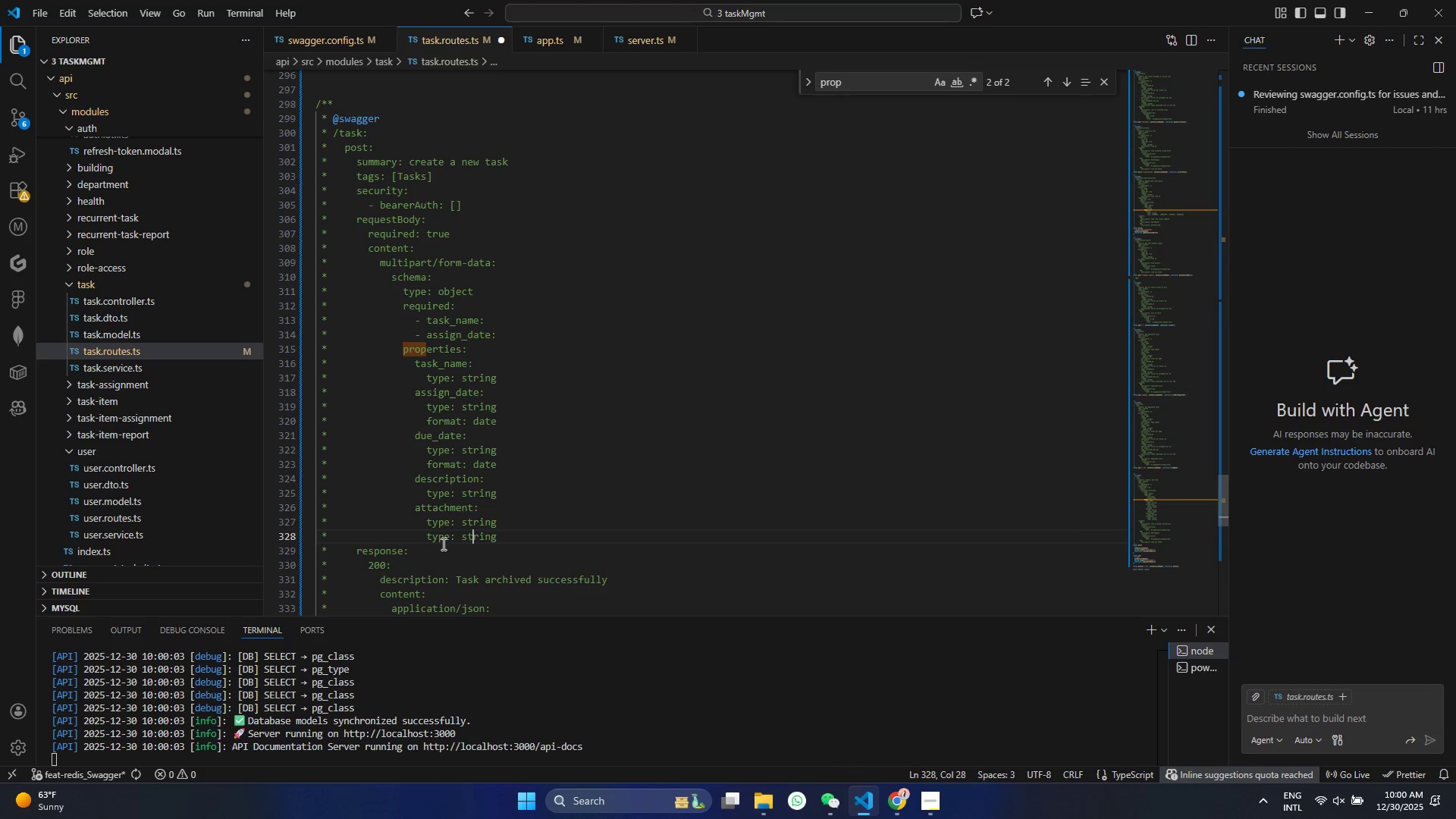 
double_click([437, 532])
 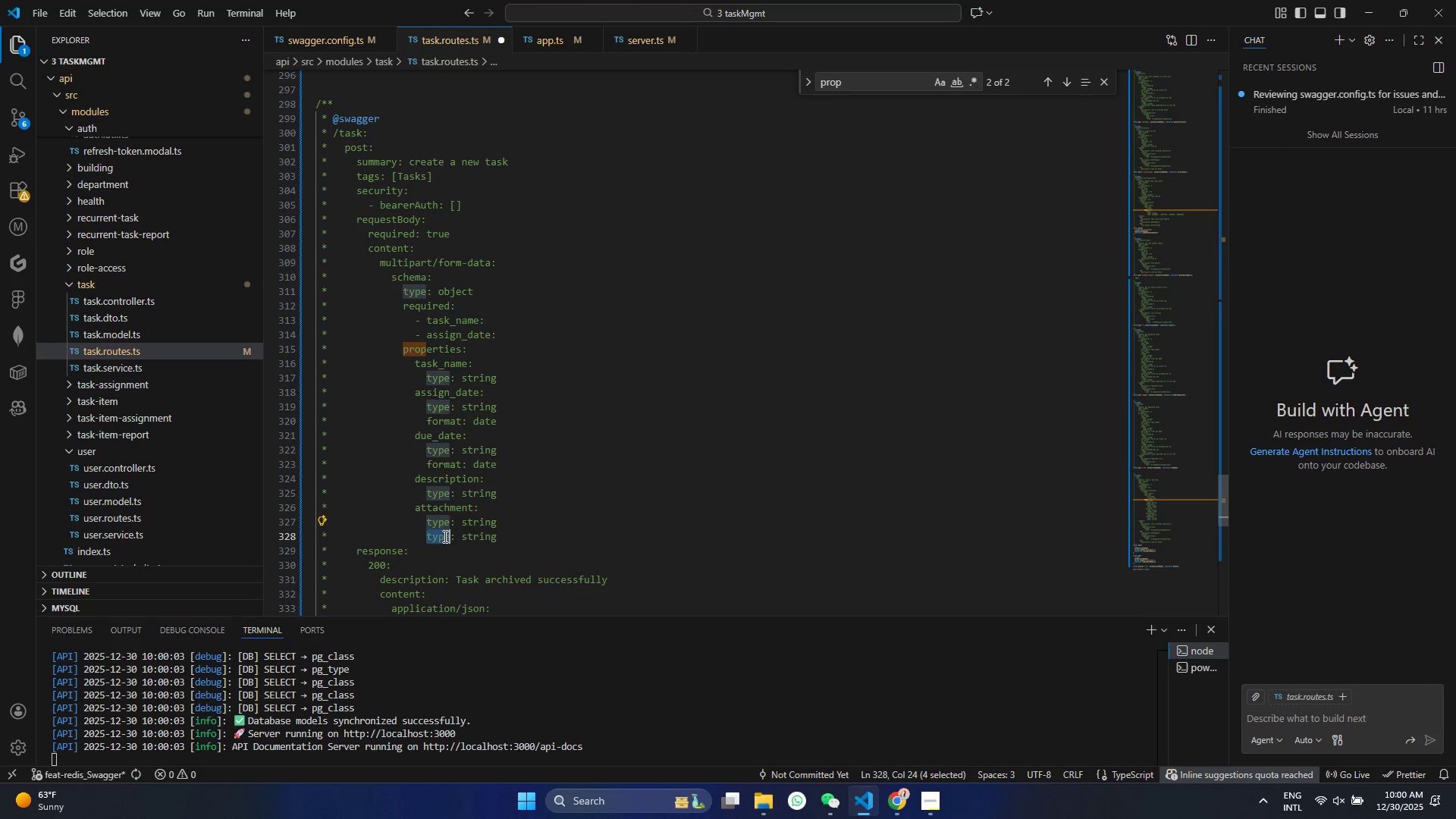 
type(format)
 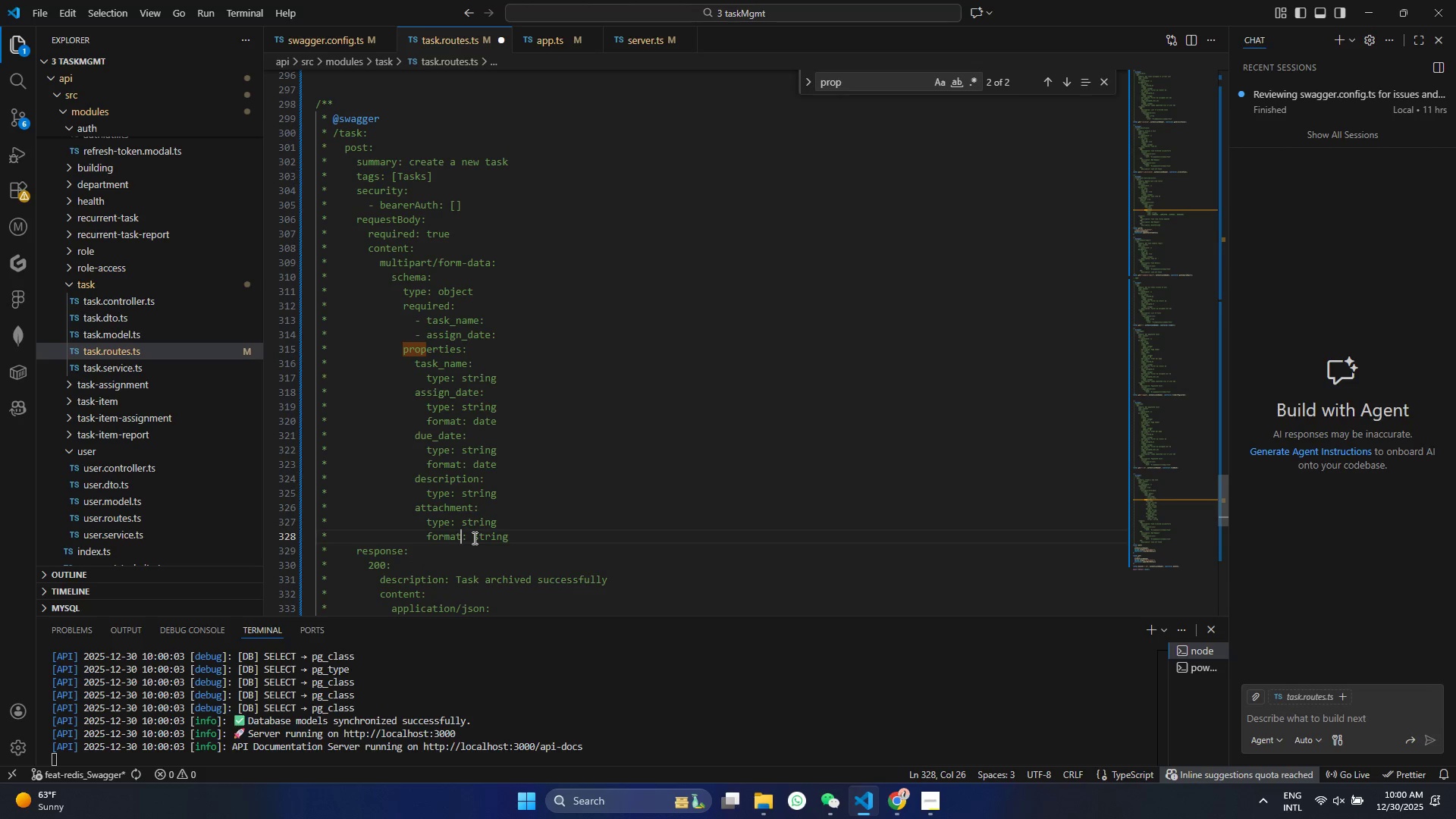 
double_click([473, 538])
 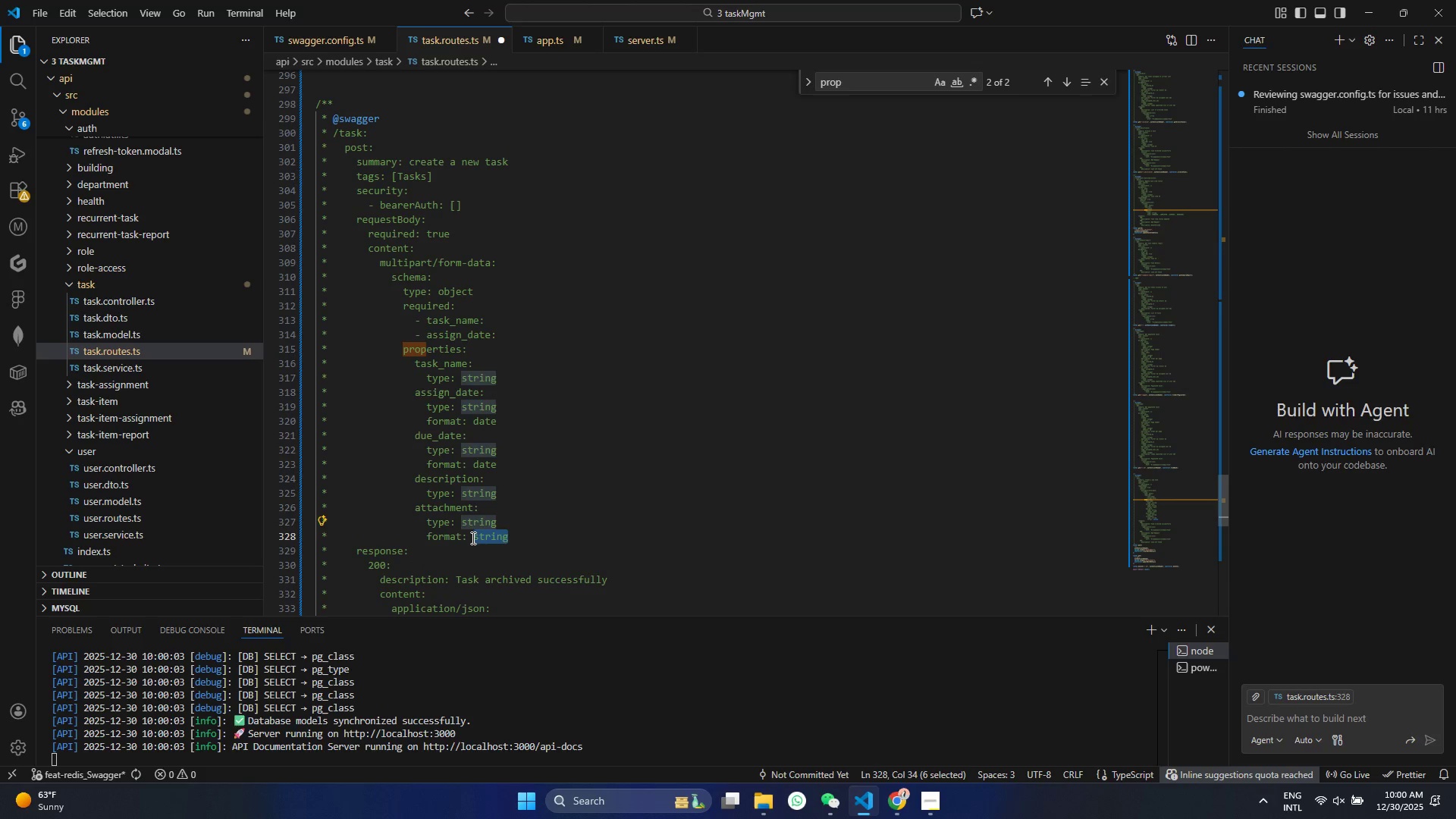 
type(binary)
 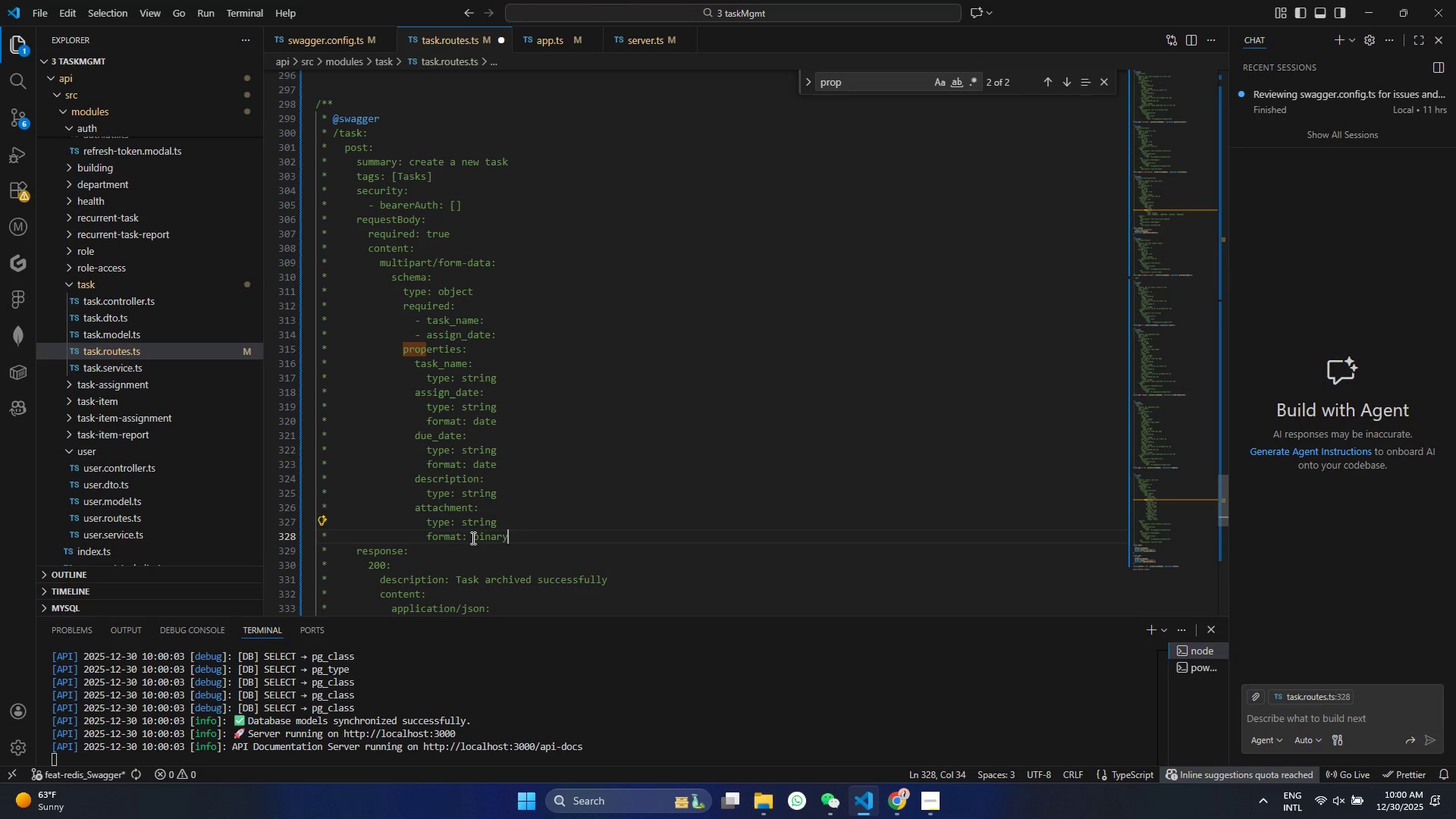 
key(Control+ControlLeft)
 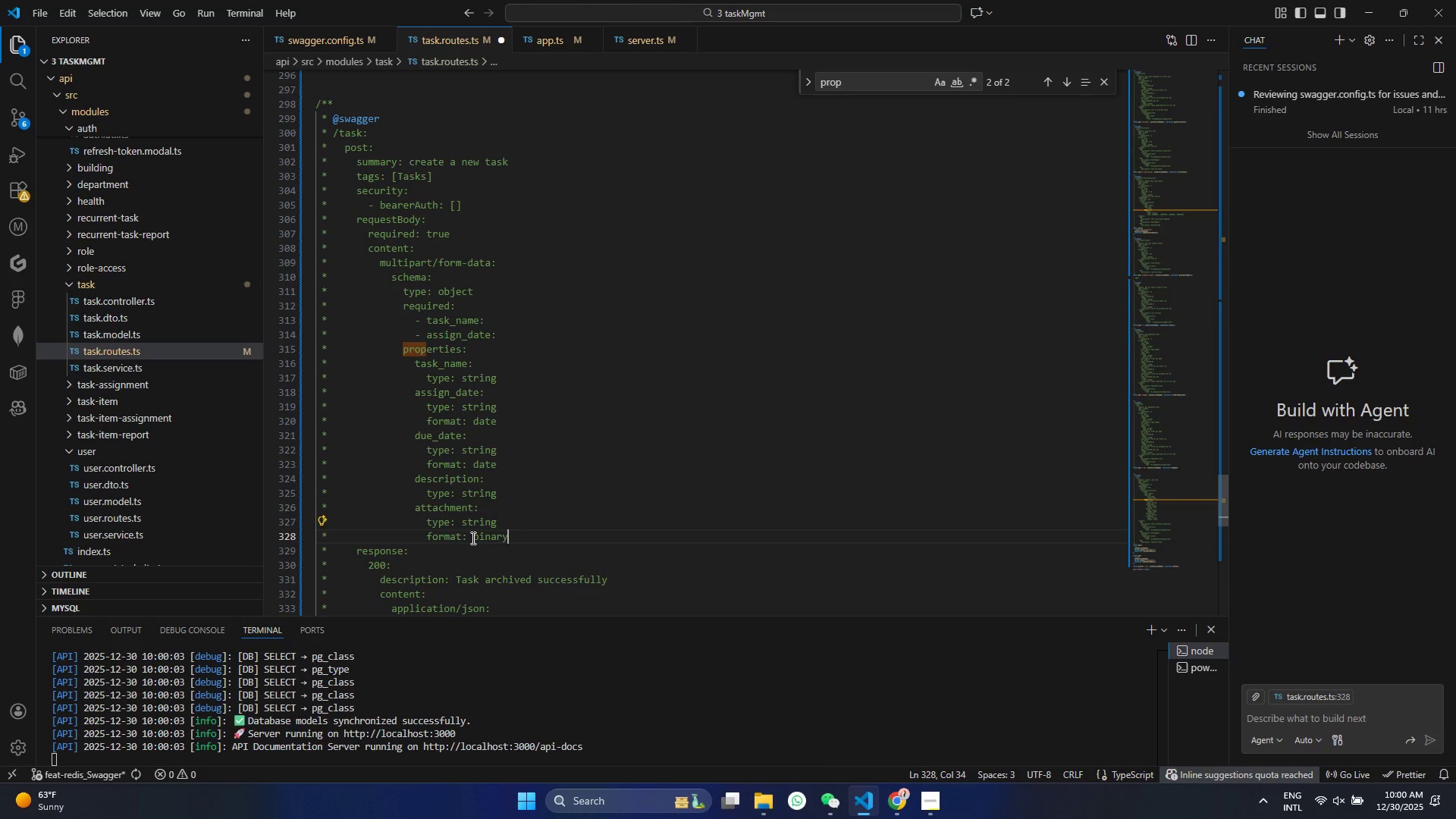 
key(Control+S)
 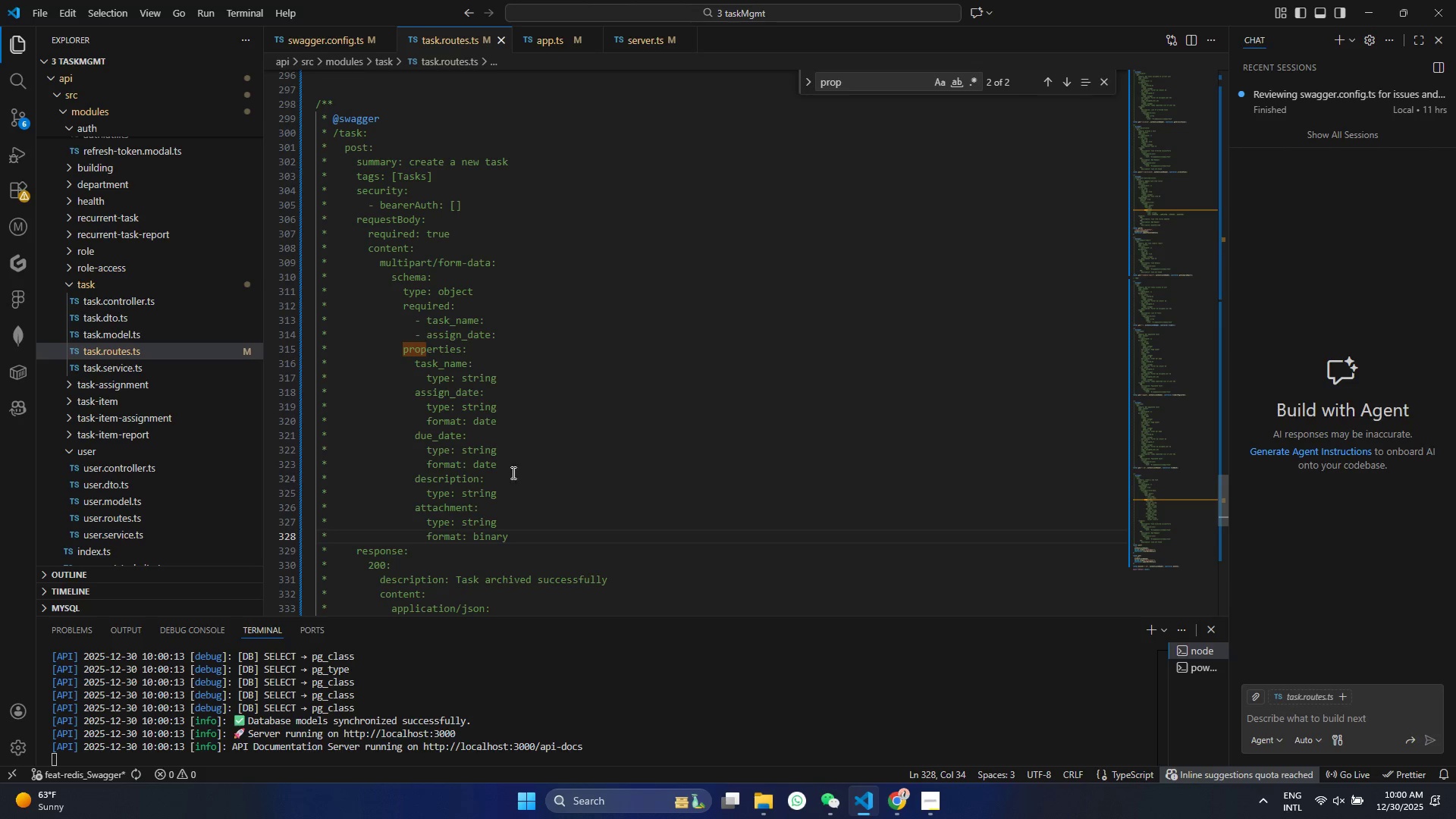 
wait(10.52)
 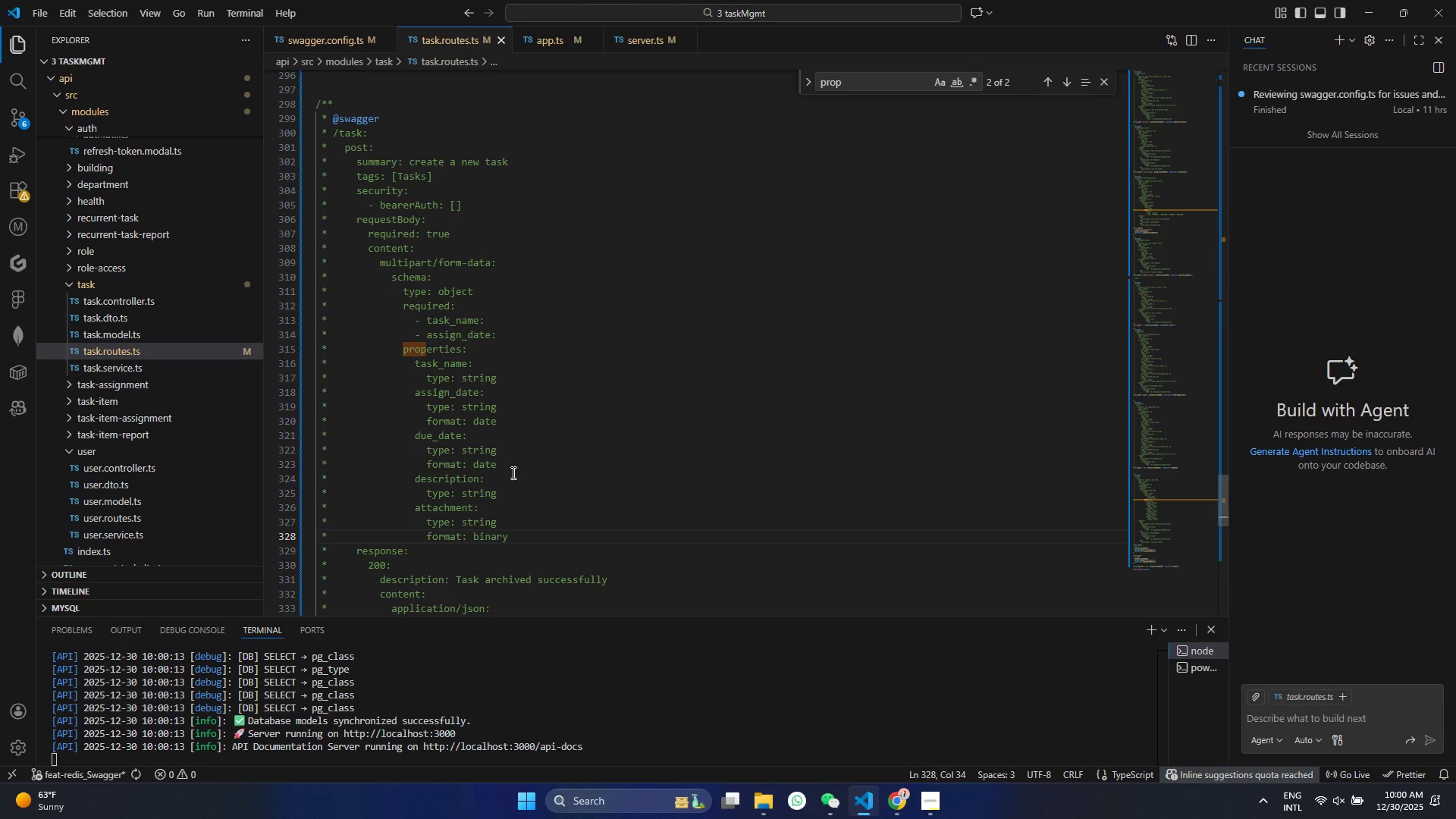 
left_click_drag(start_coordinate=[519, 541], to_coordinate=[132, 504])
 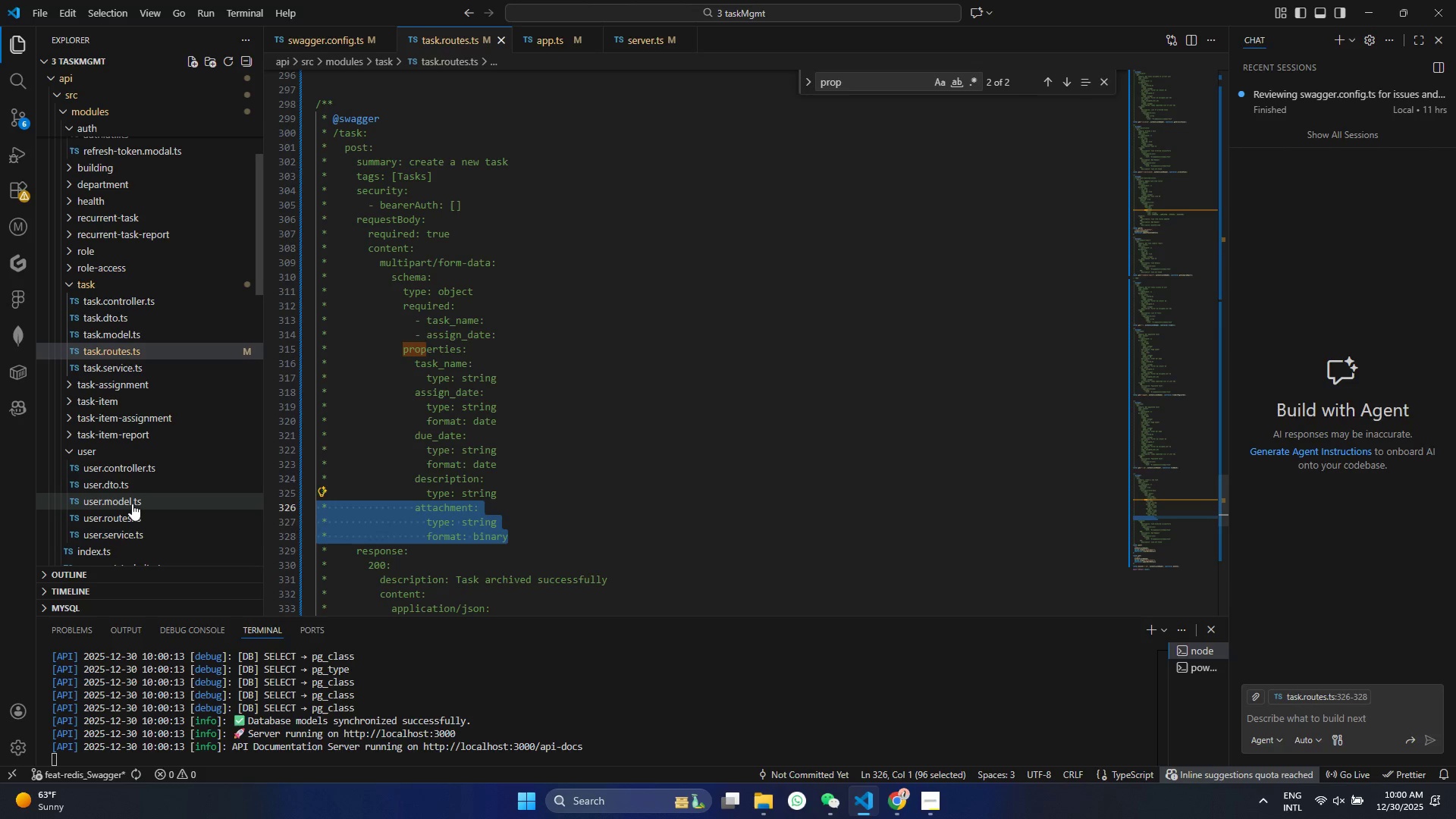 
key(Alt+Shift+ArrowDown)
 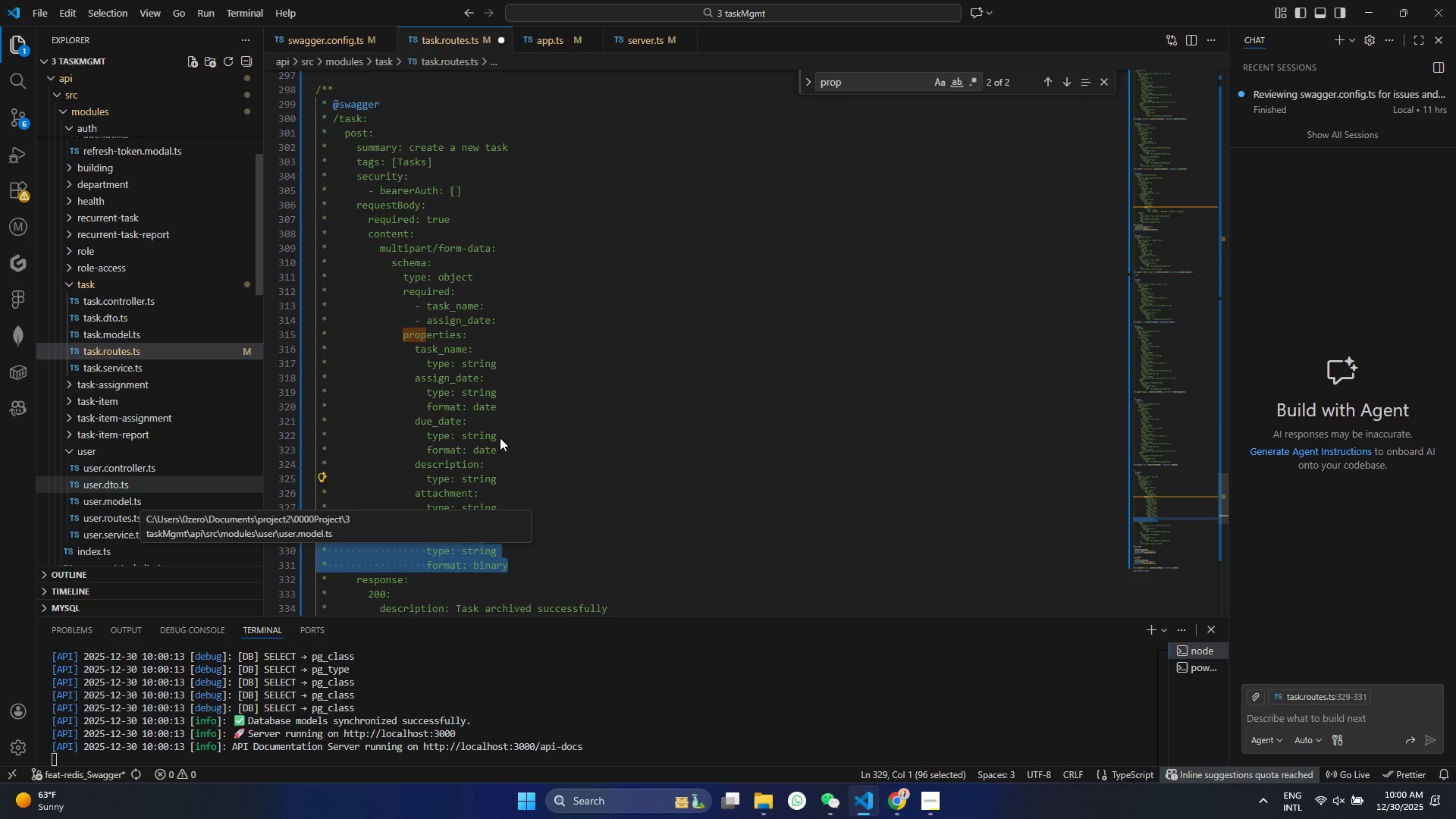 
left_click([560, 460])
 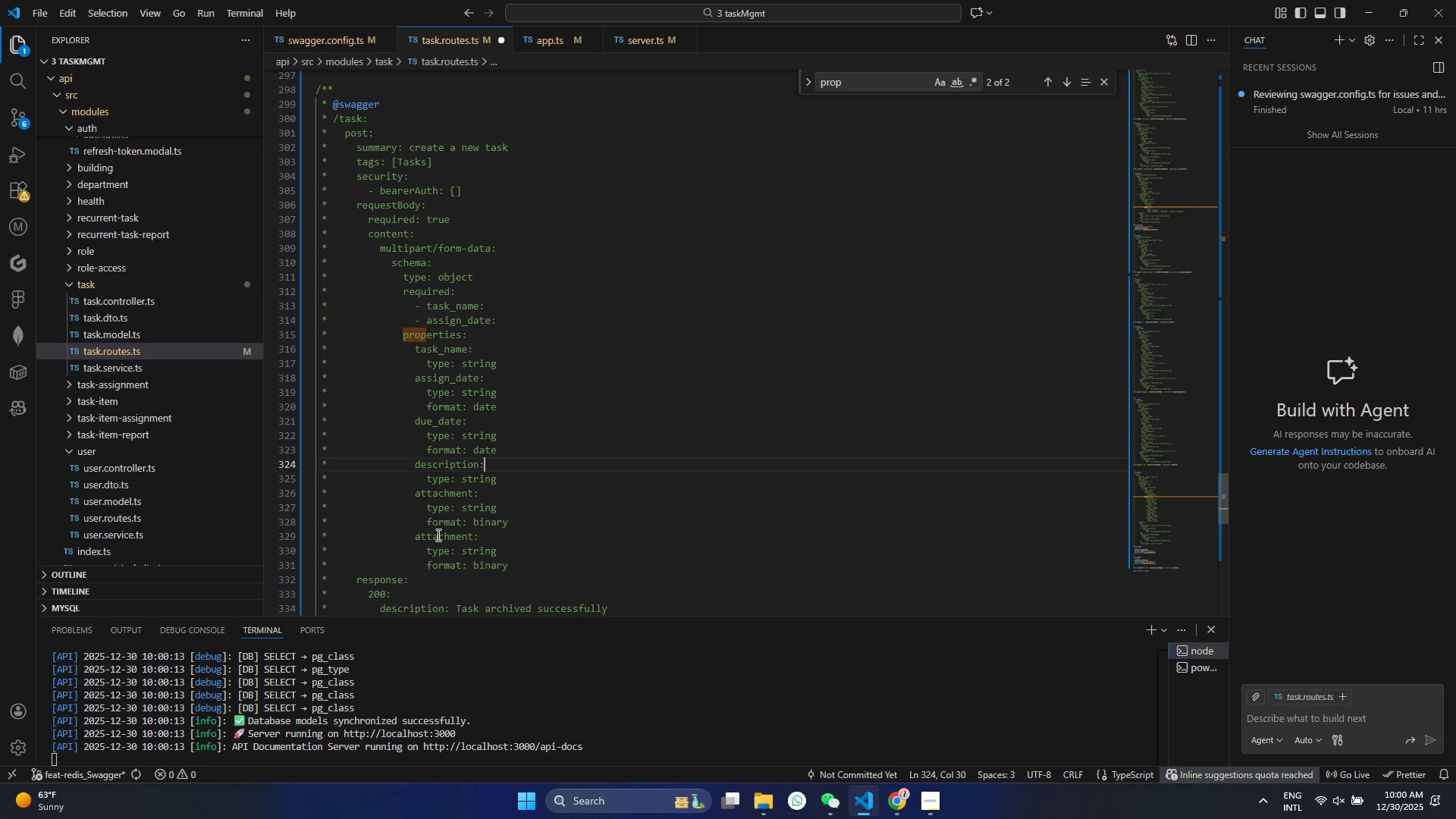 
double_click([437, 535])
 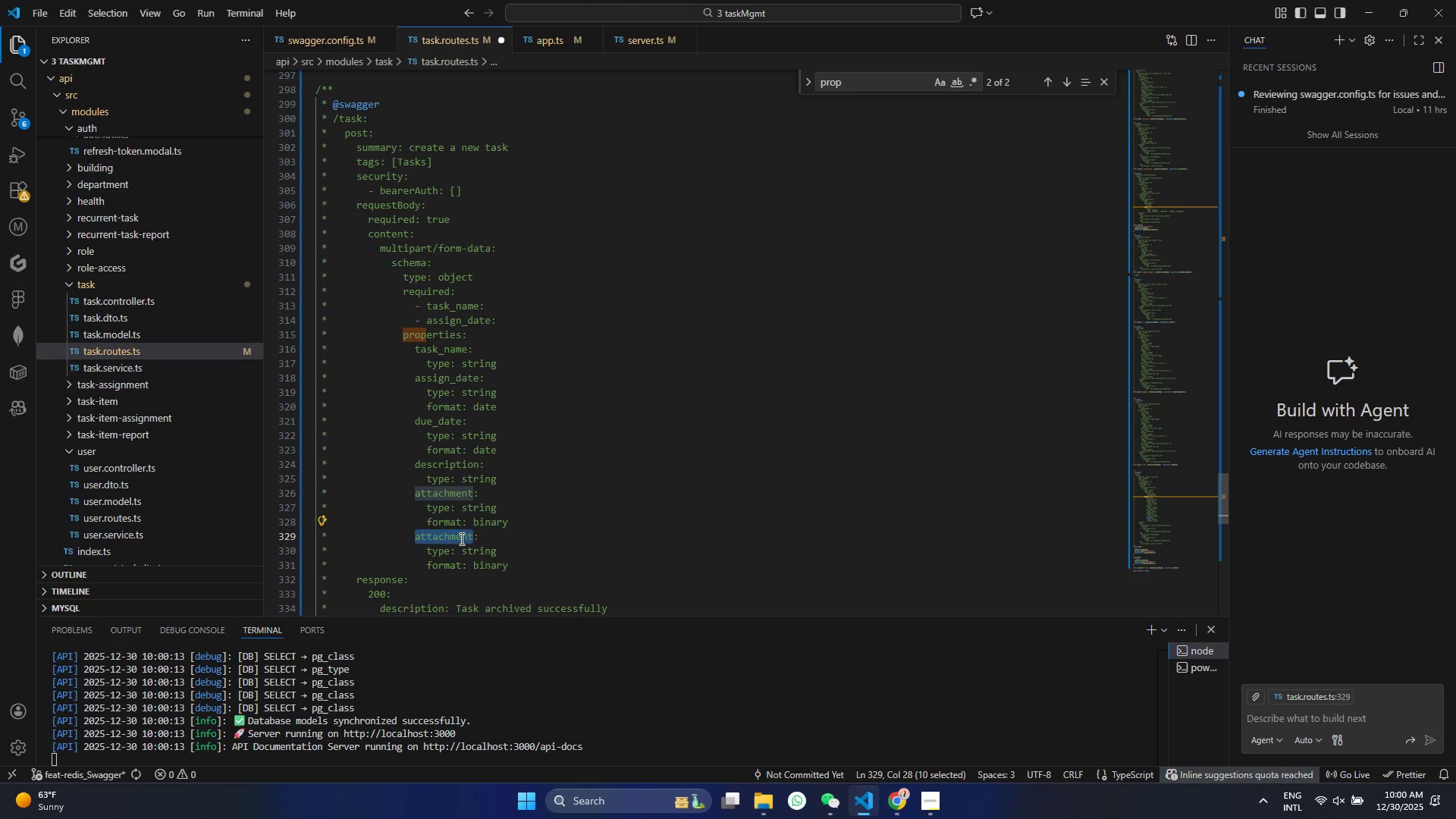 
type(q)
key(Backspace)
type(assu)
key(Backspace)
type(ignmnts)
 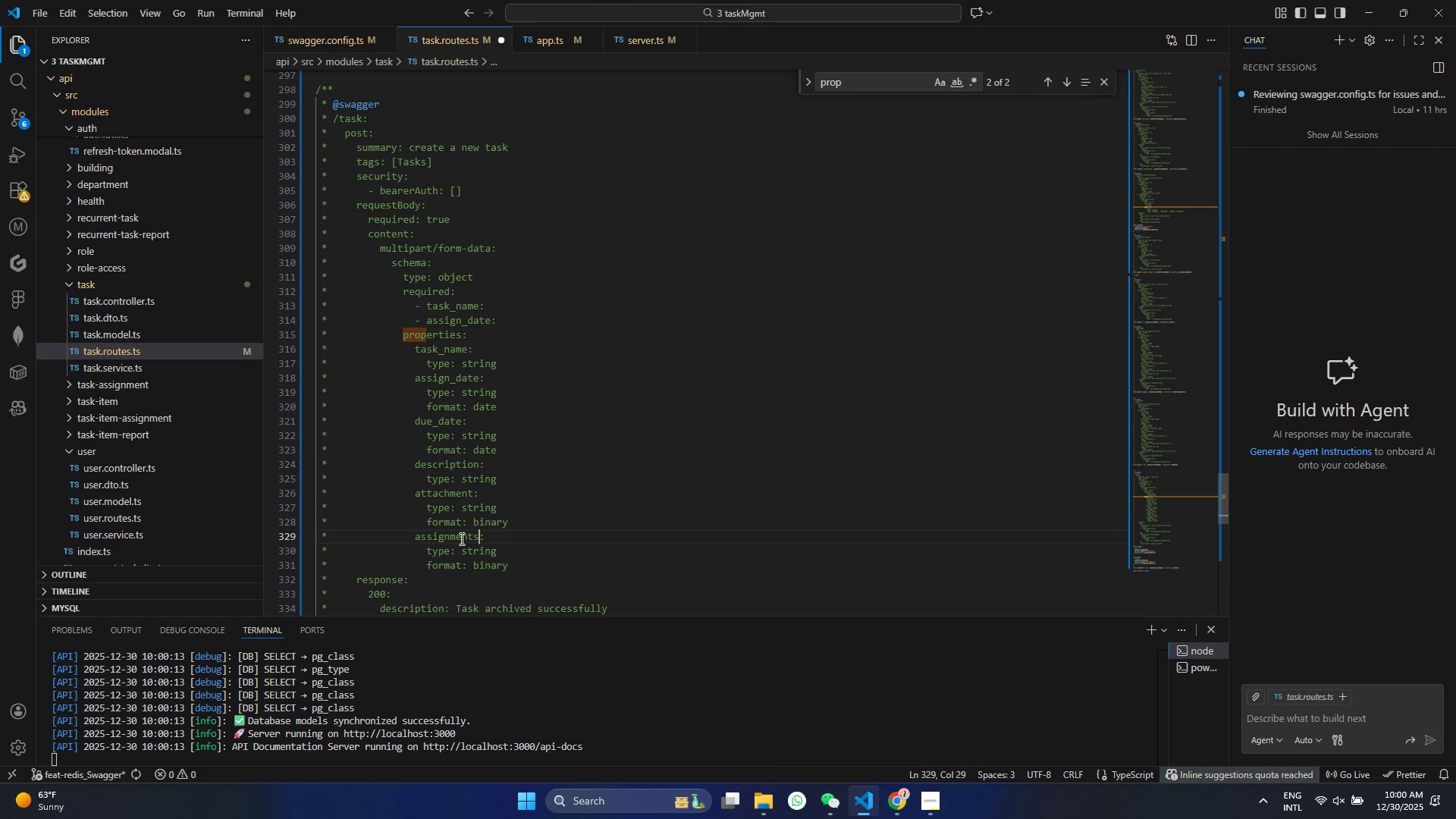 
hold_key(key=E, duration=0.31)
 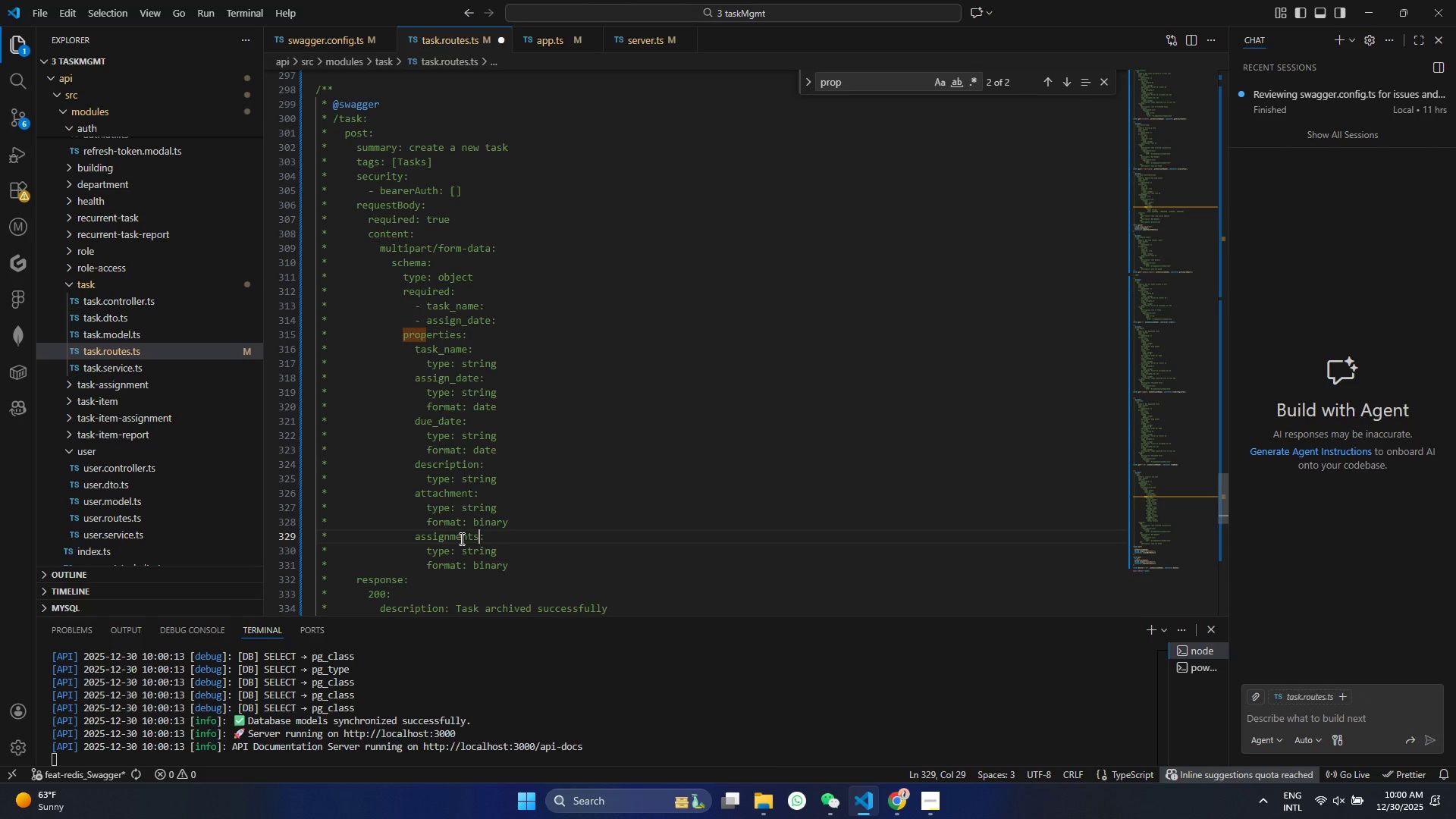 
key(Shift+Semicolon)
 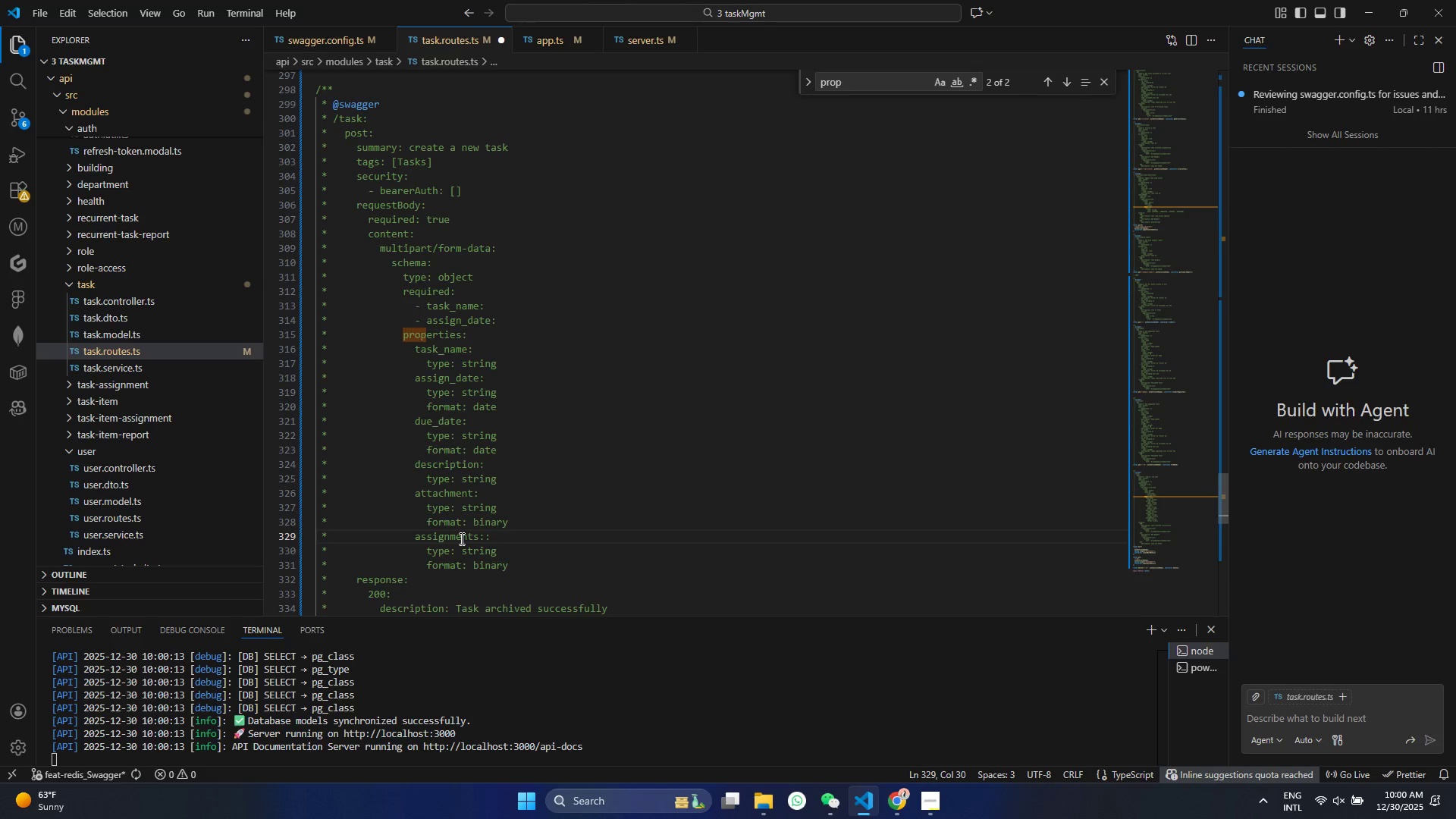 
key(Backspace)
 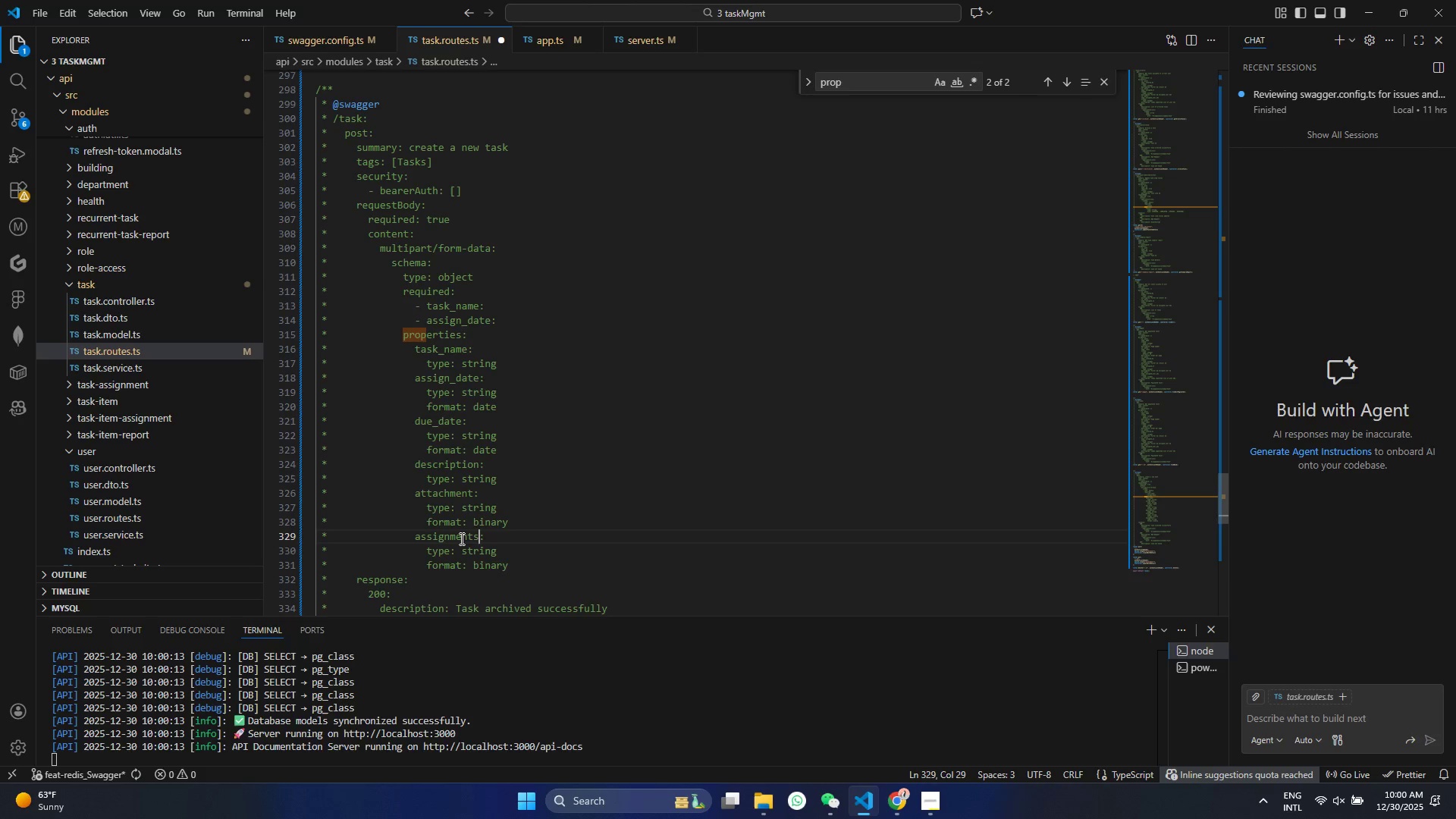 
key(Control+S)
 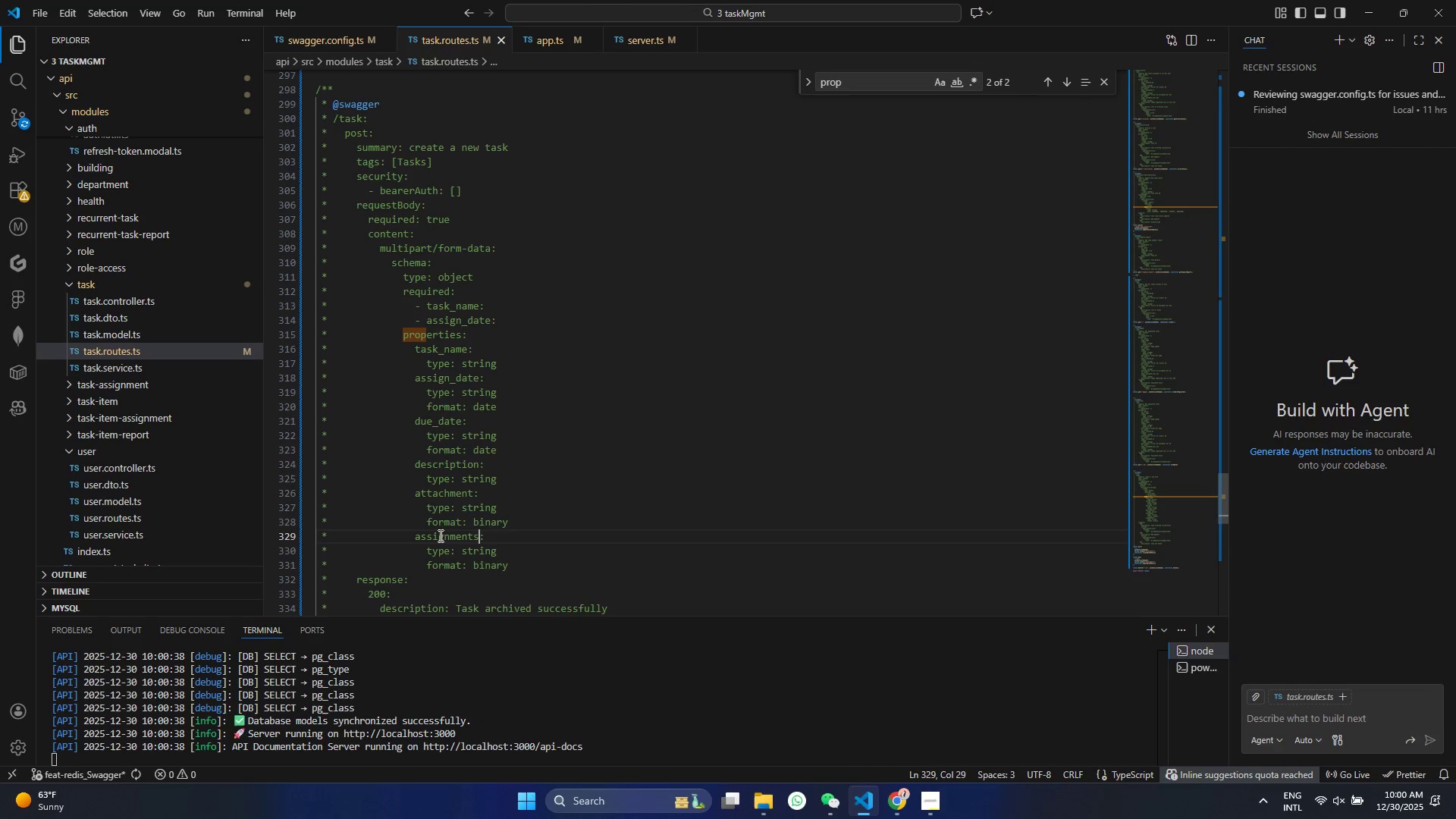 
double_click([443, 524])
 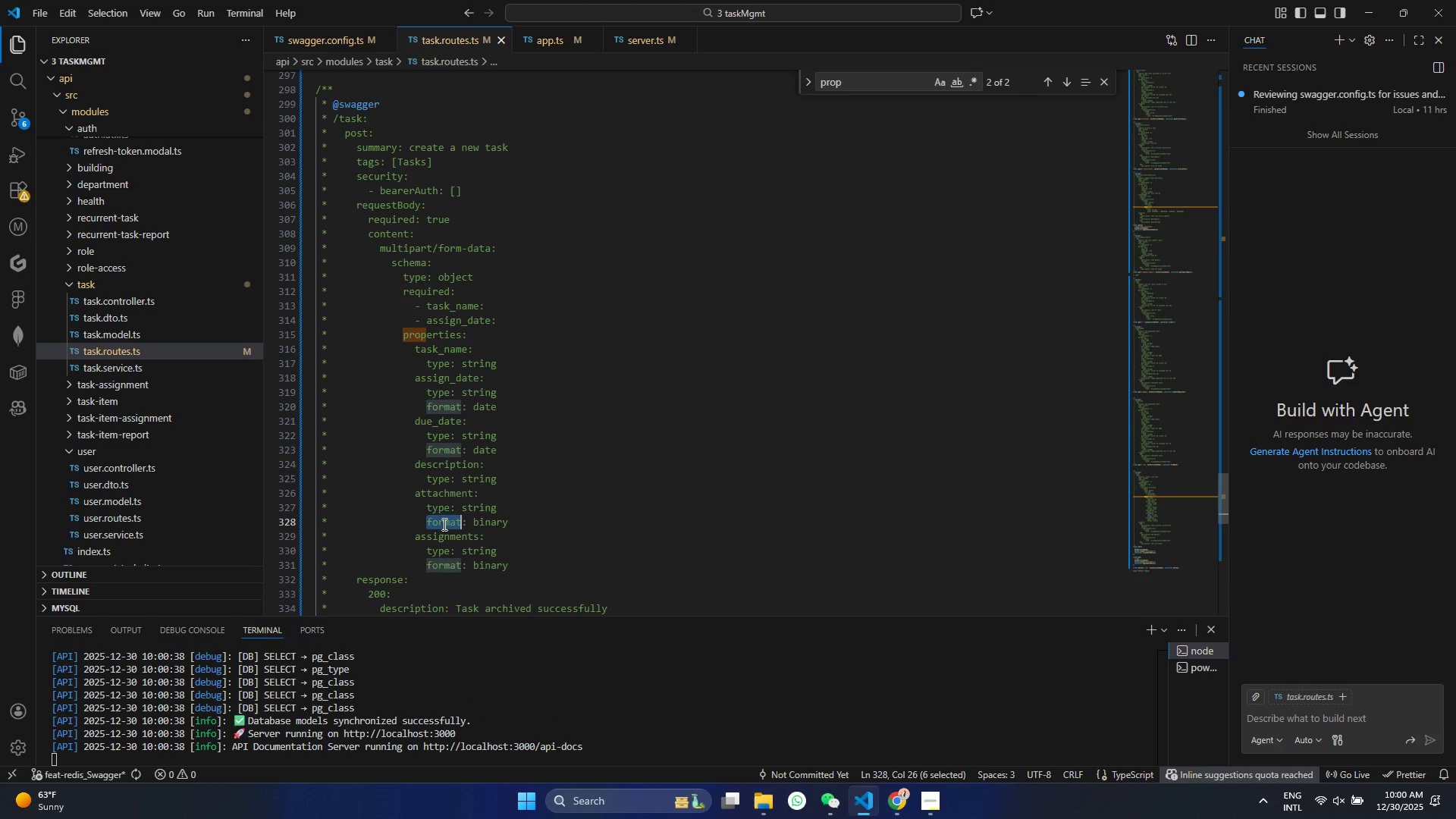 
key(D)
 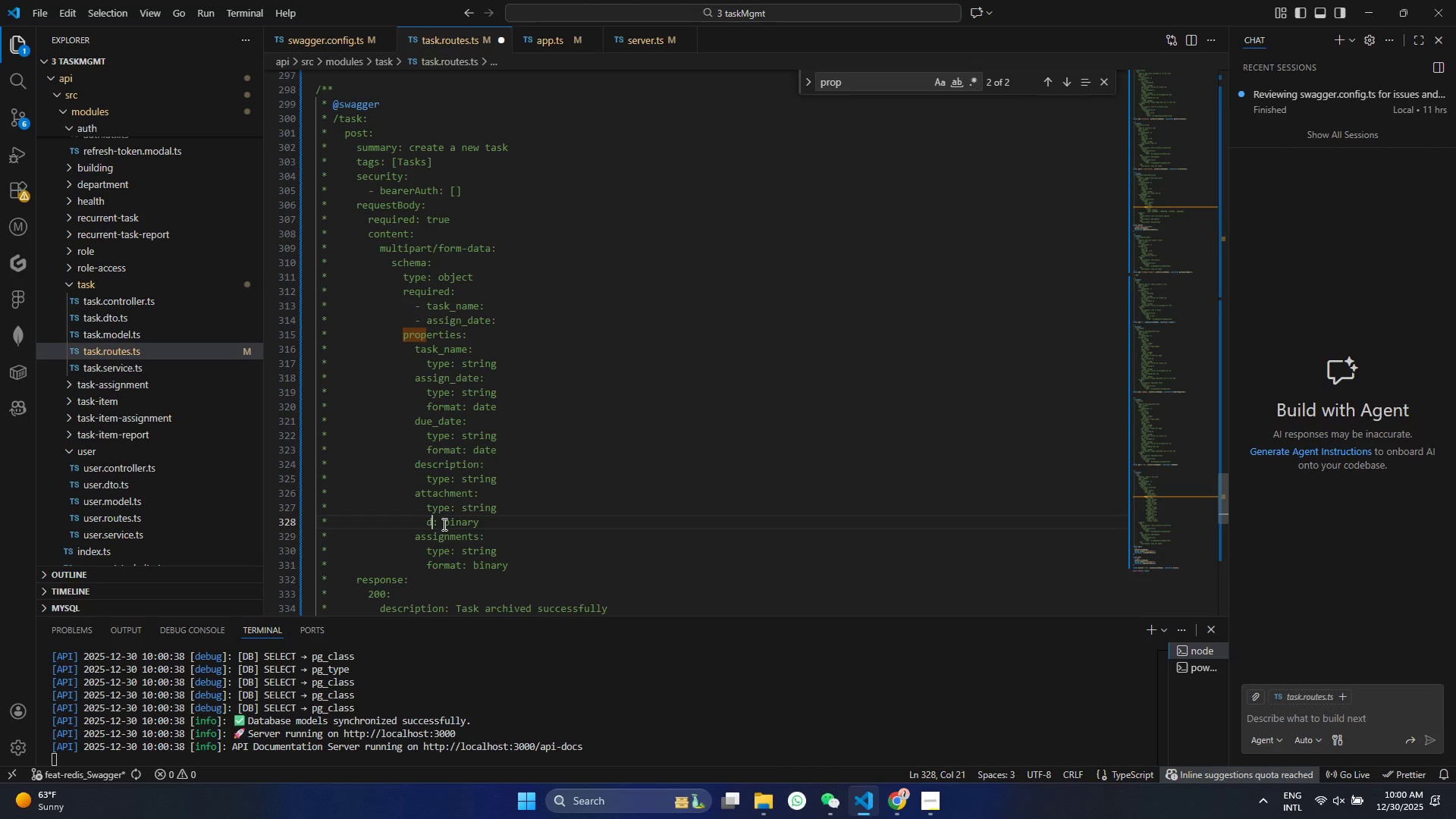 
key(Control+ControlLeft)
 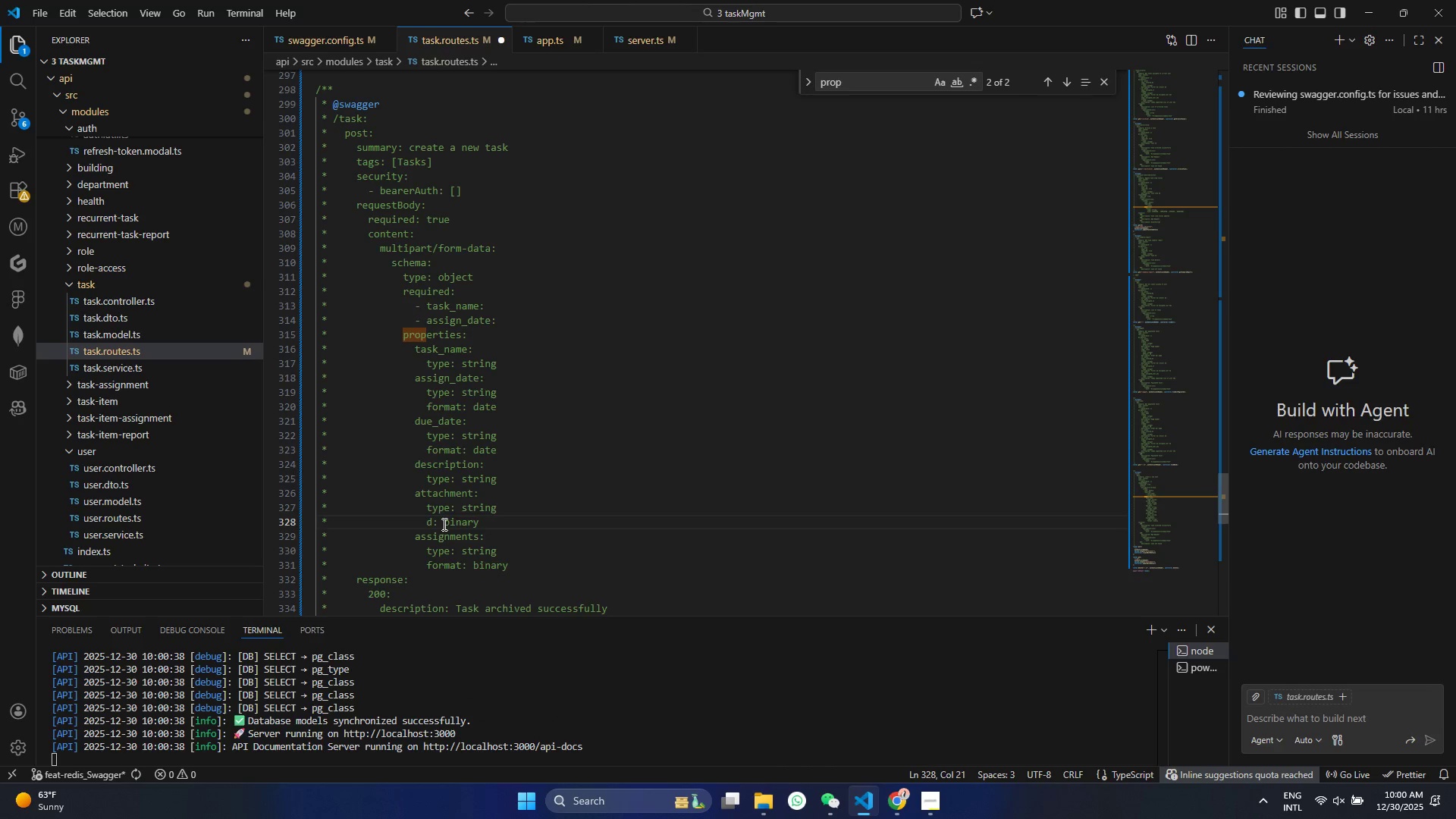 
key(Control+Z)
 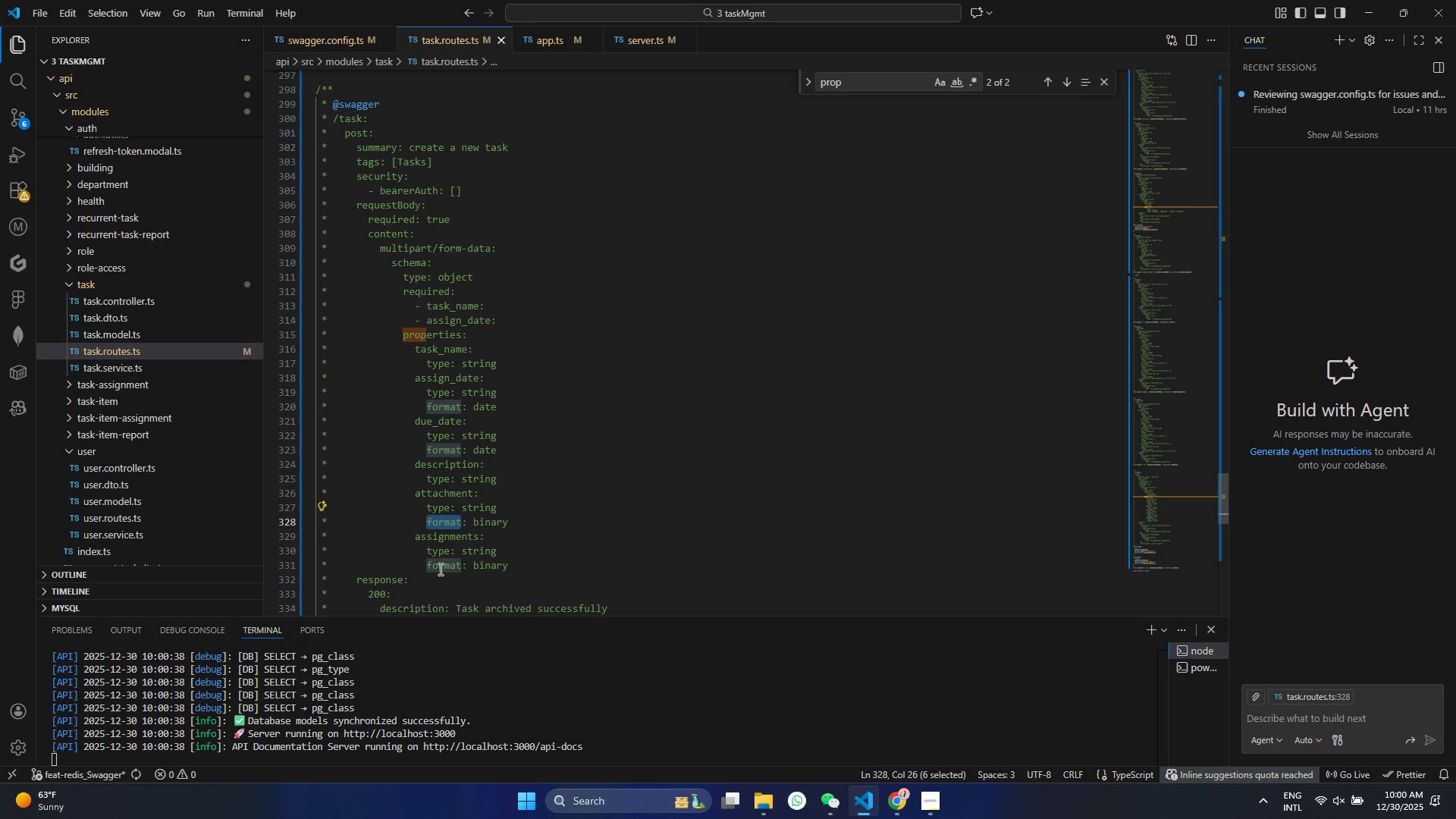 
double_click([439, 569])
 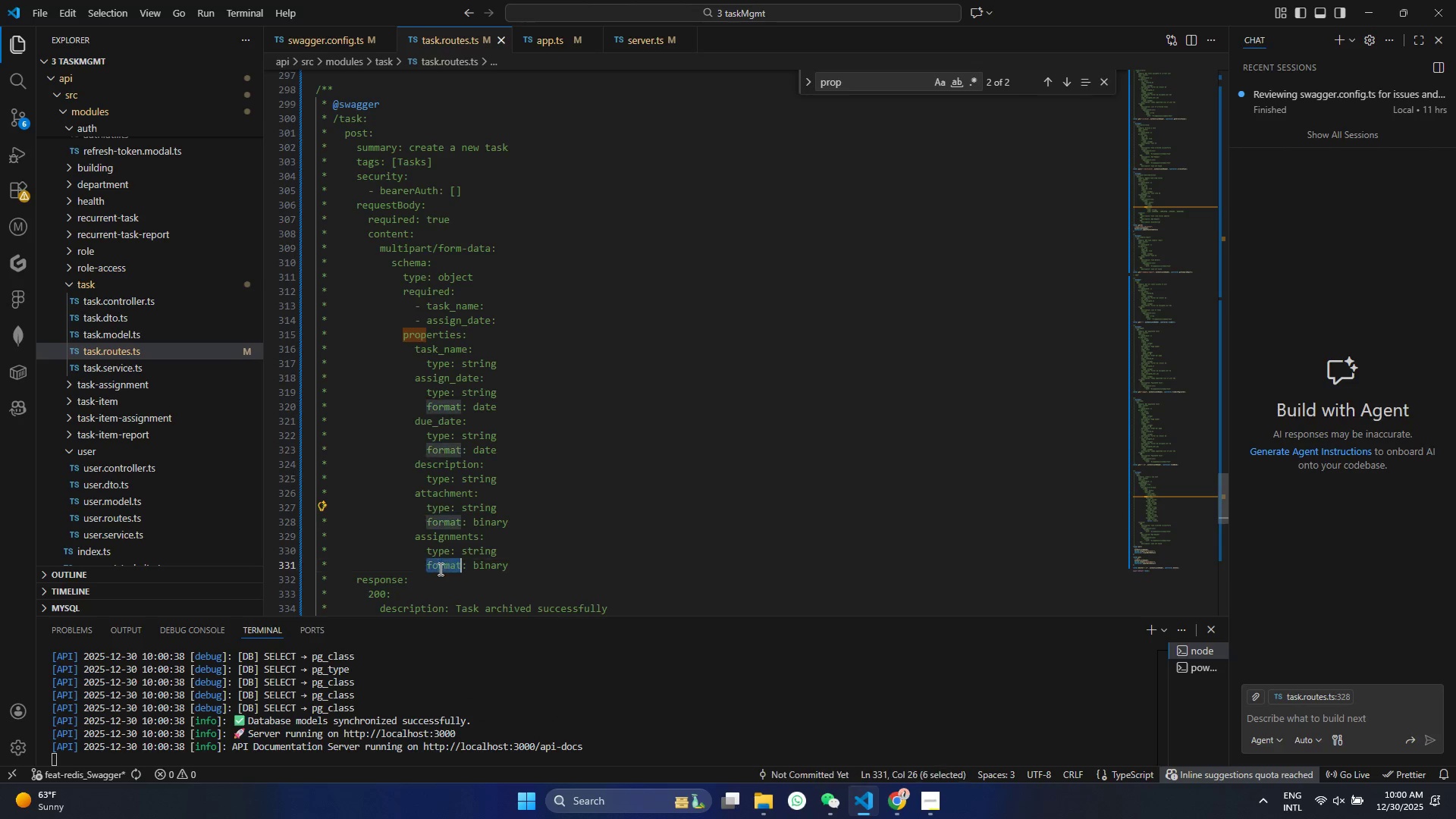 
type(description)
 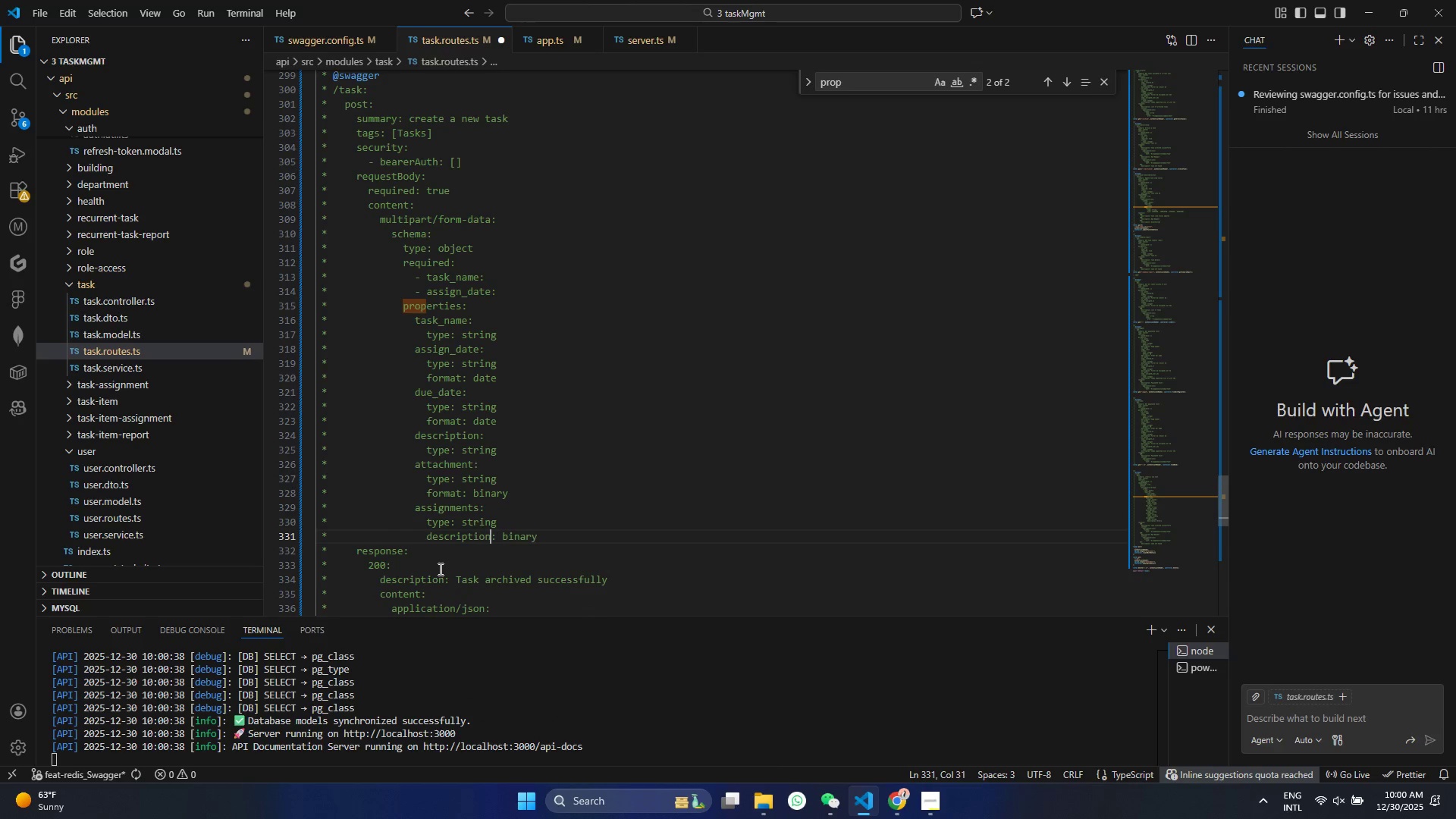 
key(Control+S)
 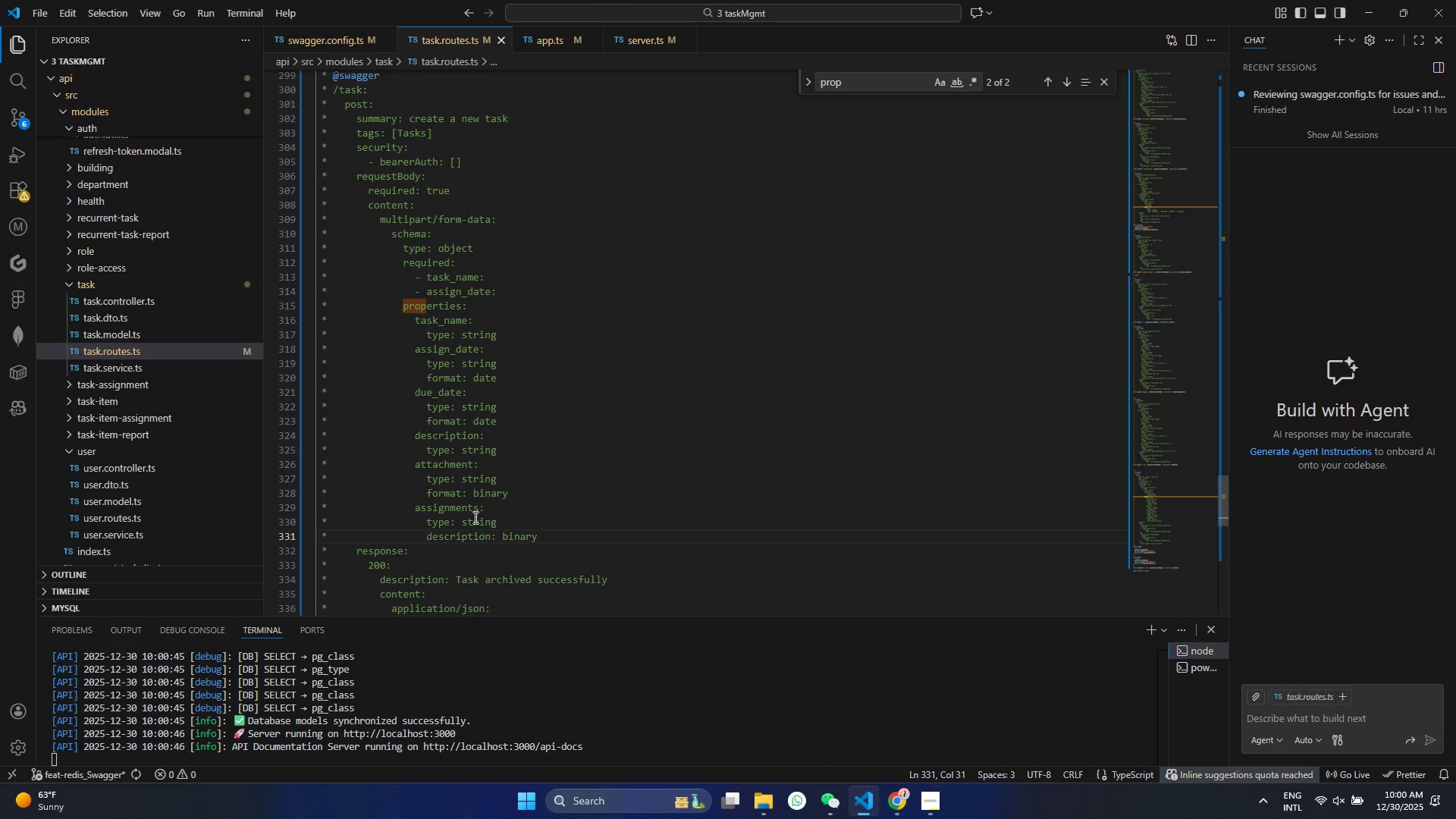 
double_click([513, 535])
 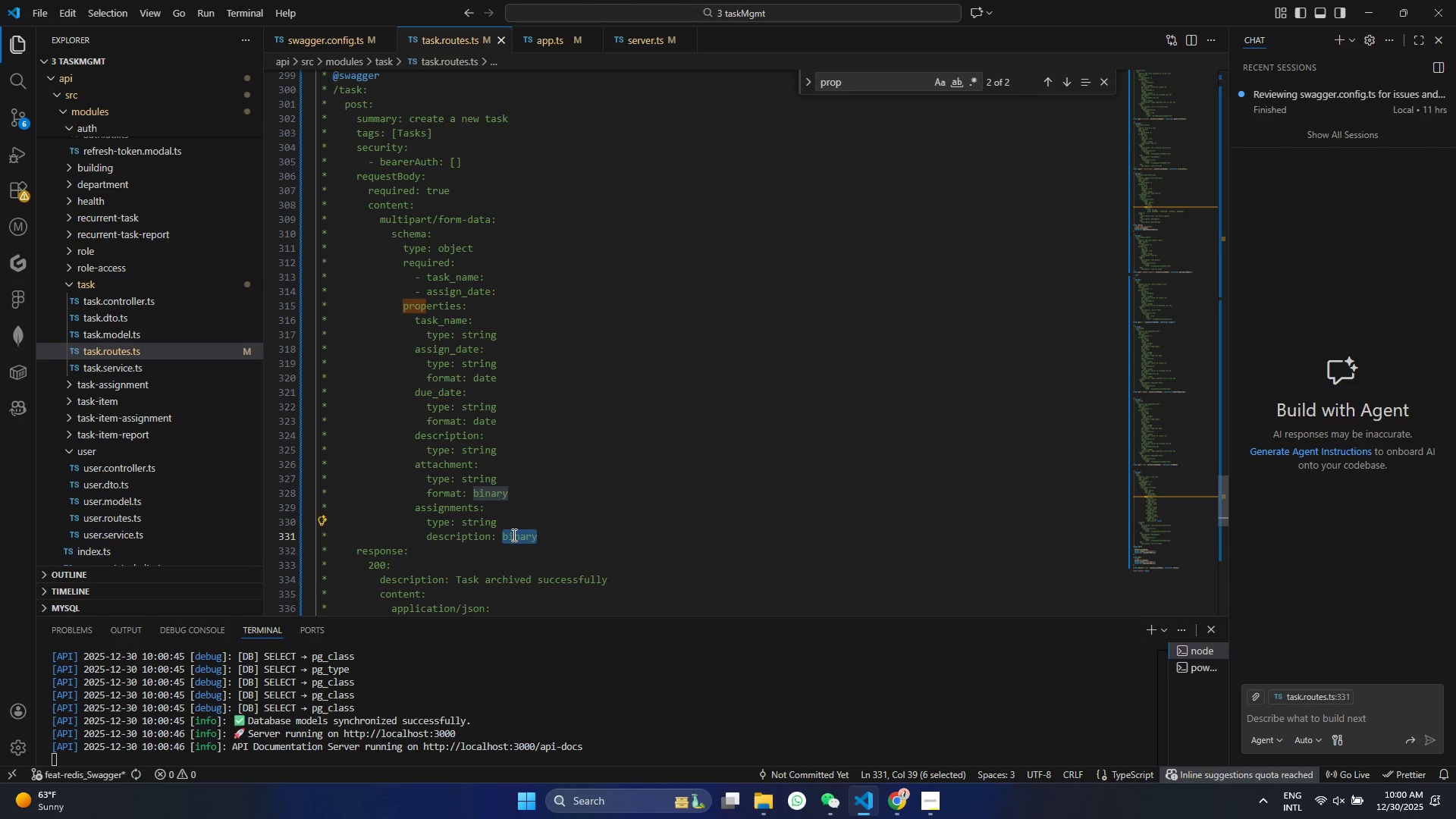 
type(JSON desc)
key(Backspace)
key(Backspace)
key(Backspace)
key(Backspace)
key(Backspace)
type(s)
key(Backspace)
type( string fo assignments array)
 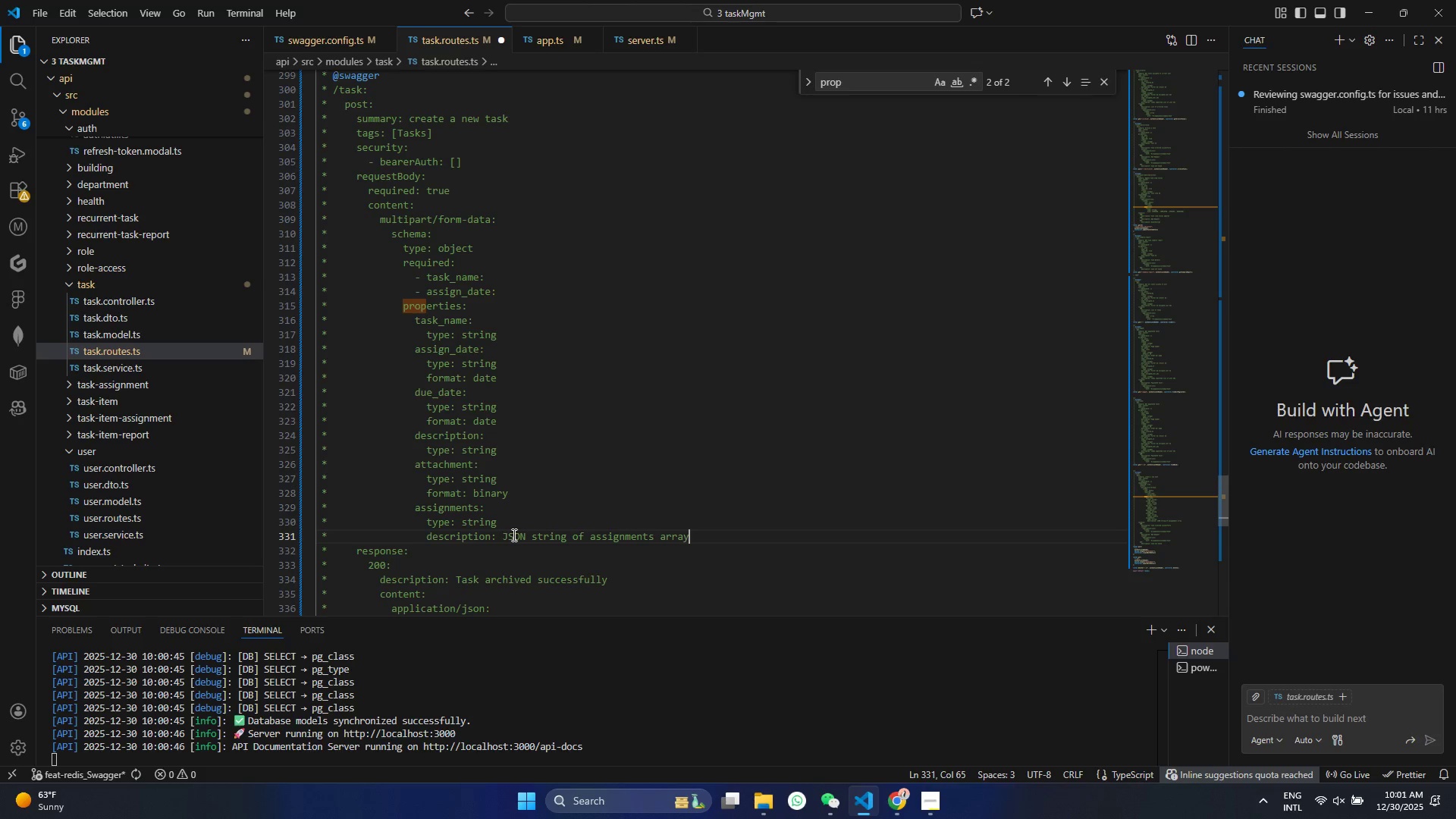 
key(Control+ControlLeft)
 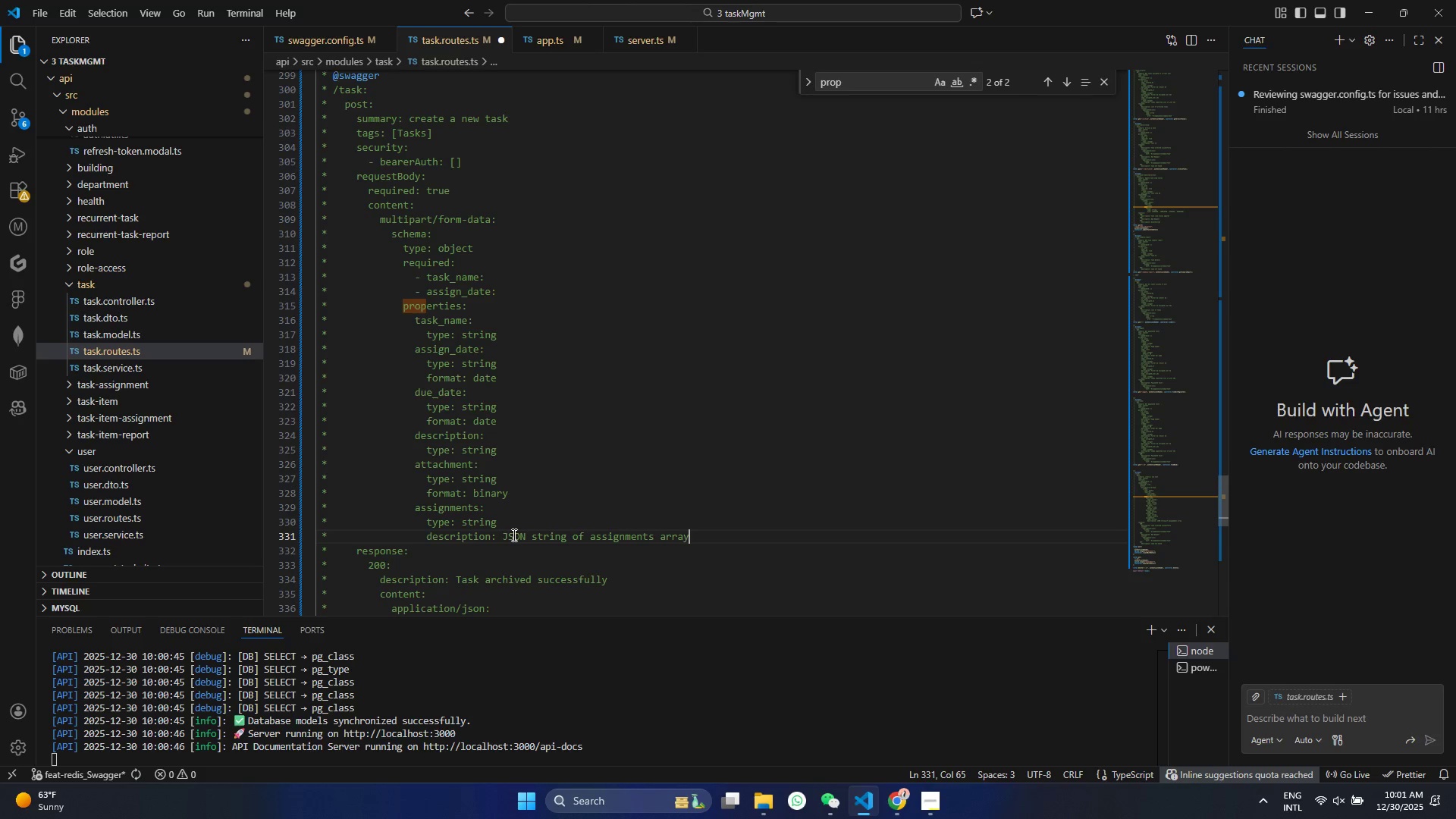 
key(Control+S)
 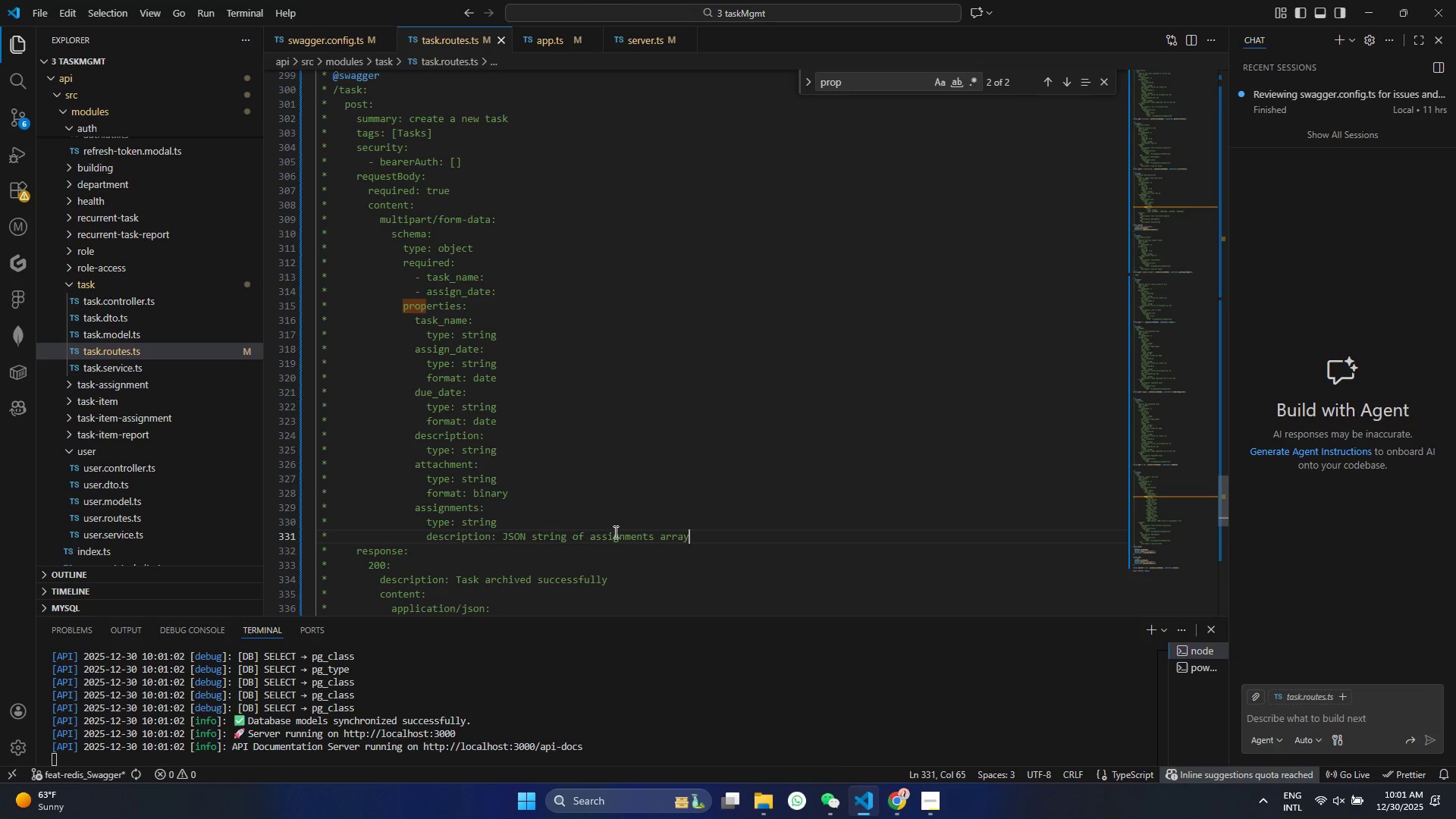 
left_click_drag(start_coordinate=[698, 540], to_coordinate=[259, 502])
 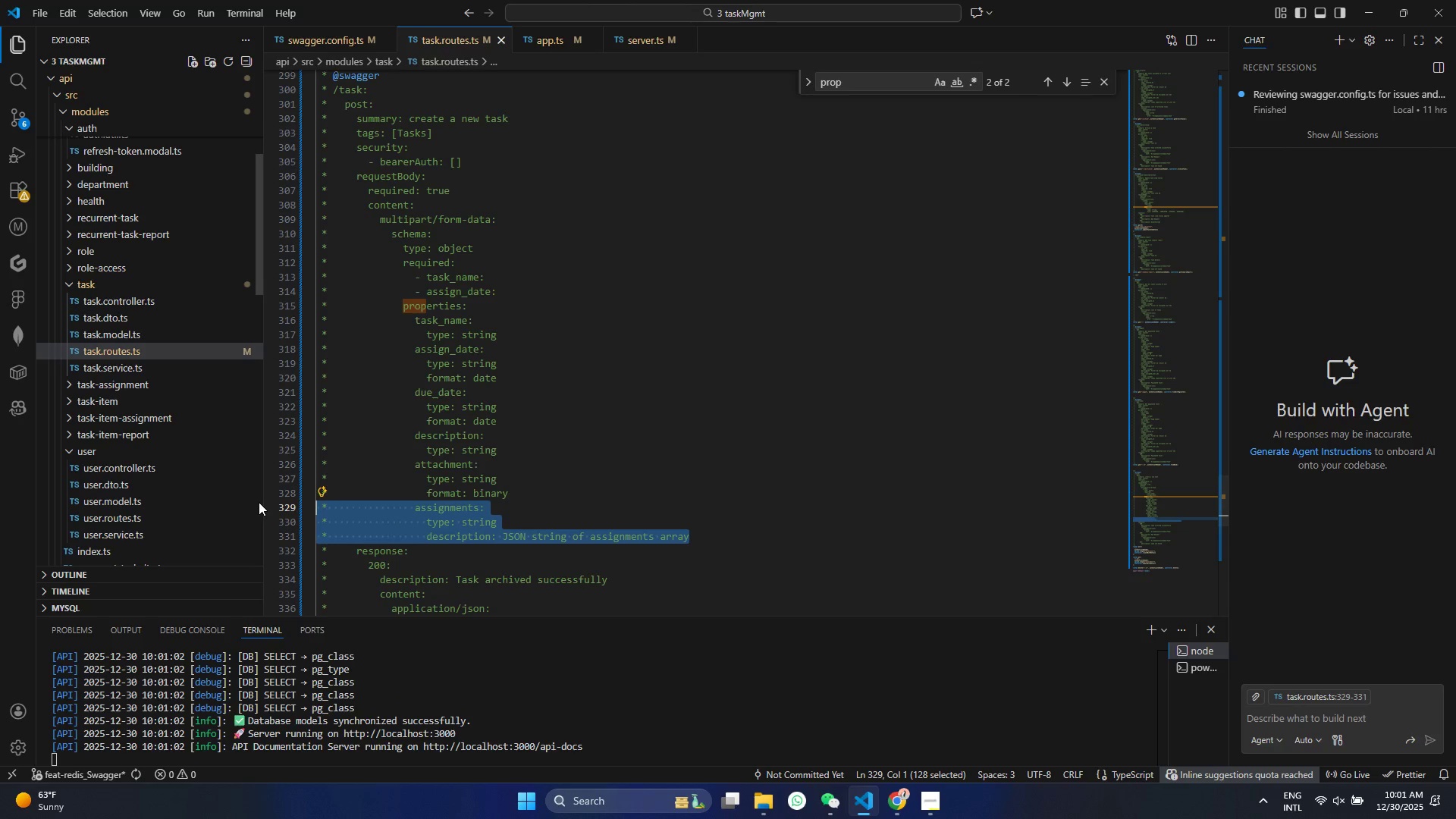 
hold_key(key=ShiftLeft, duration=1.28)
 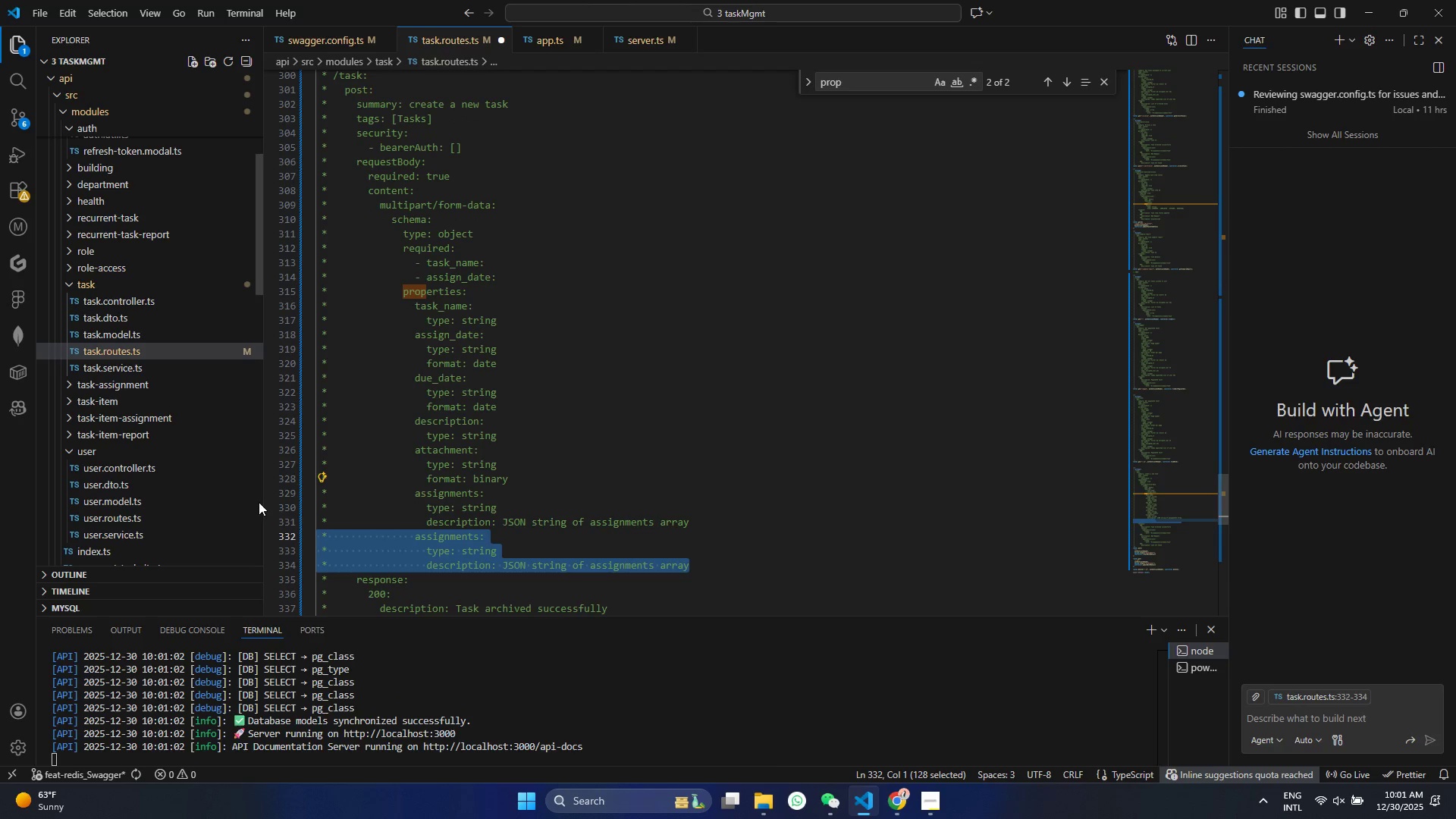 
key(Alt+ArrowDown)
 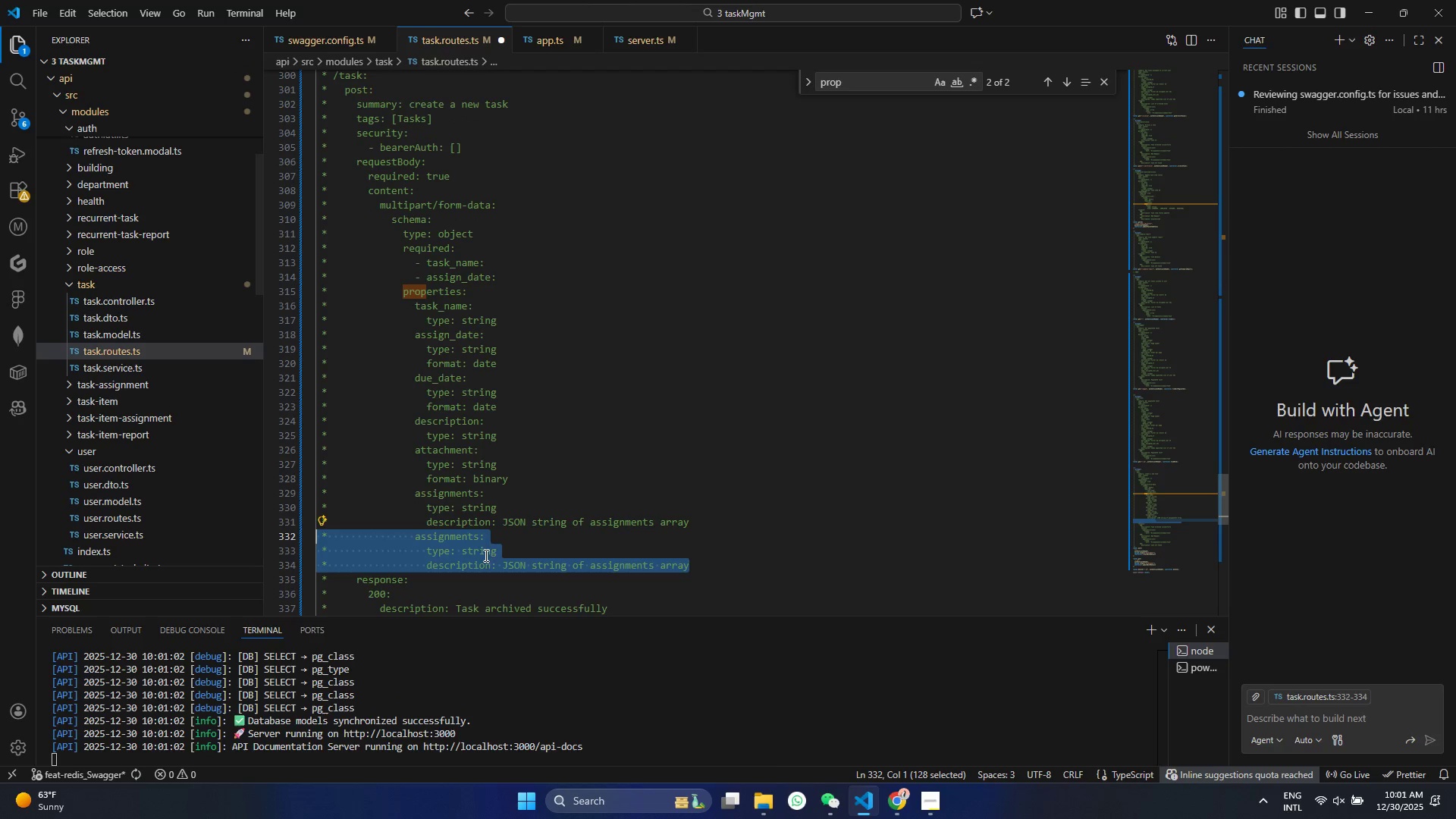 
left_click([477, 565])
 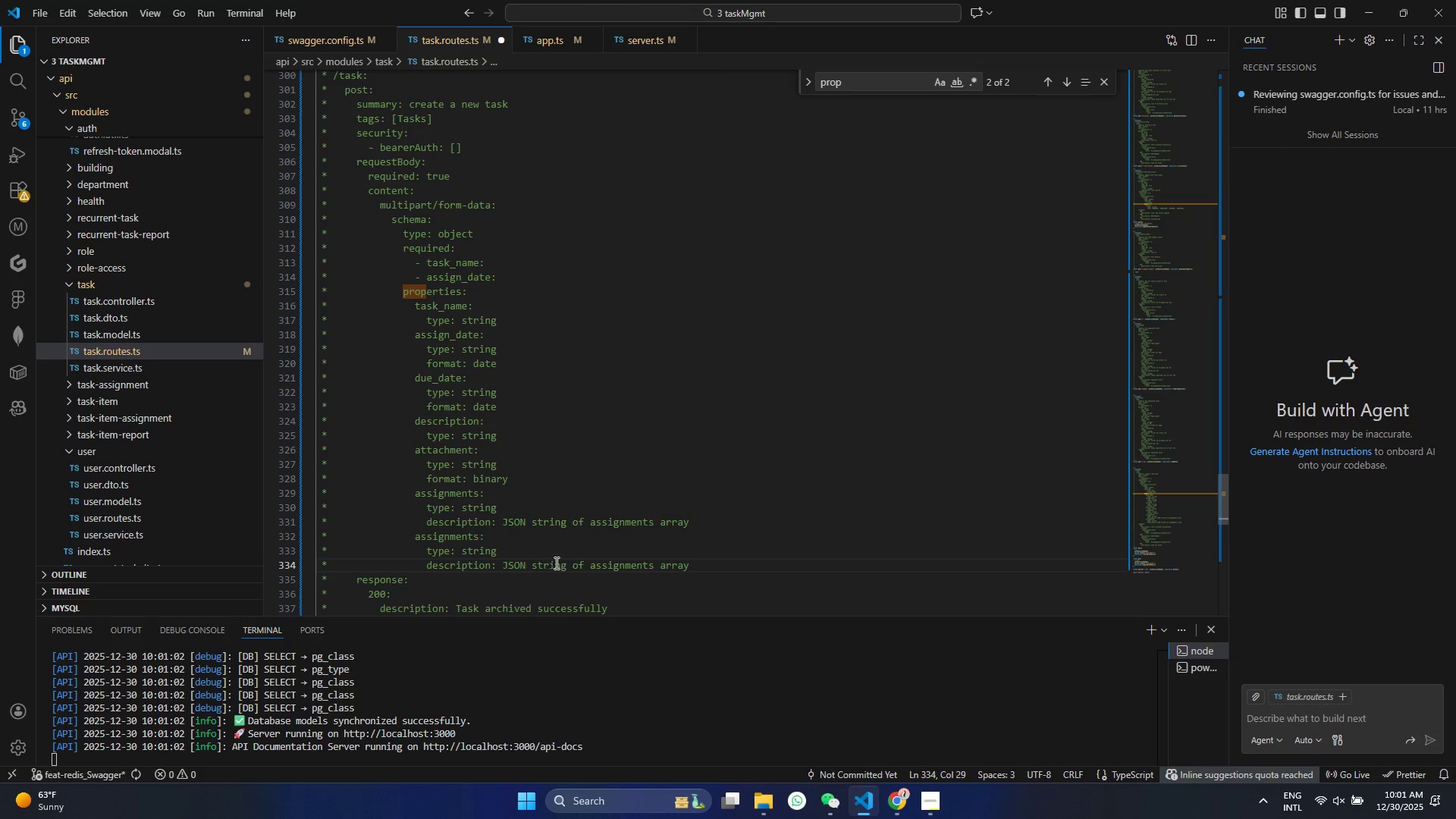 
double_click([598, 566])
 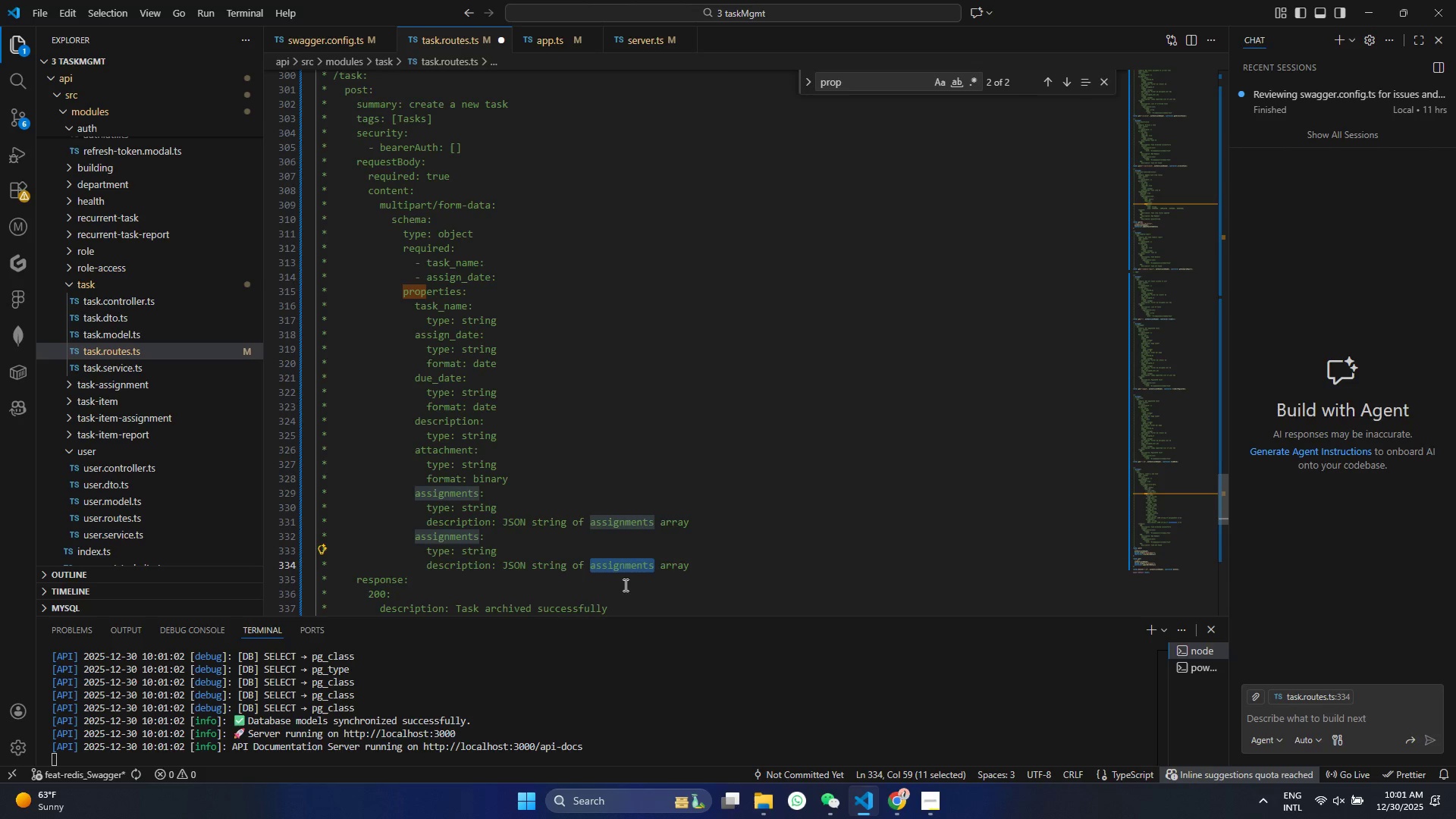 
type(task items)
 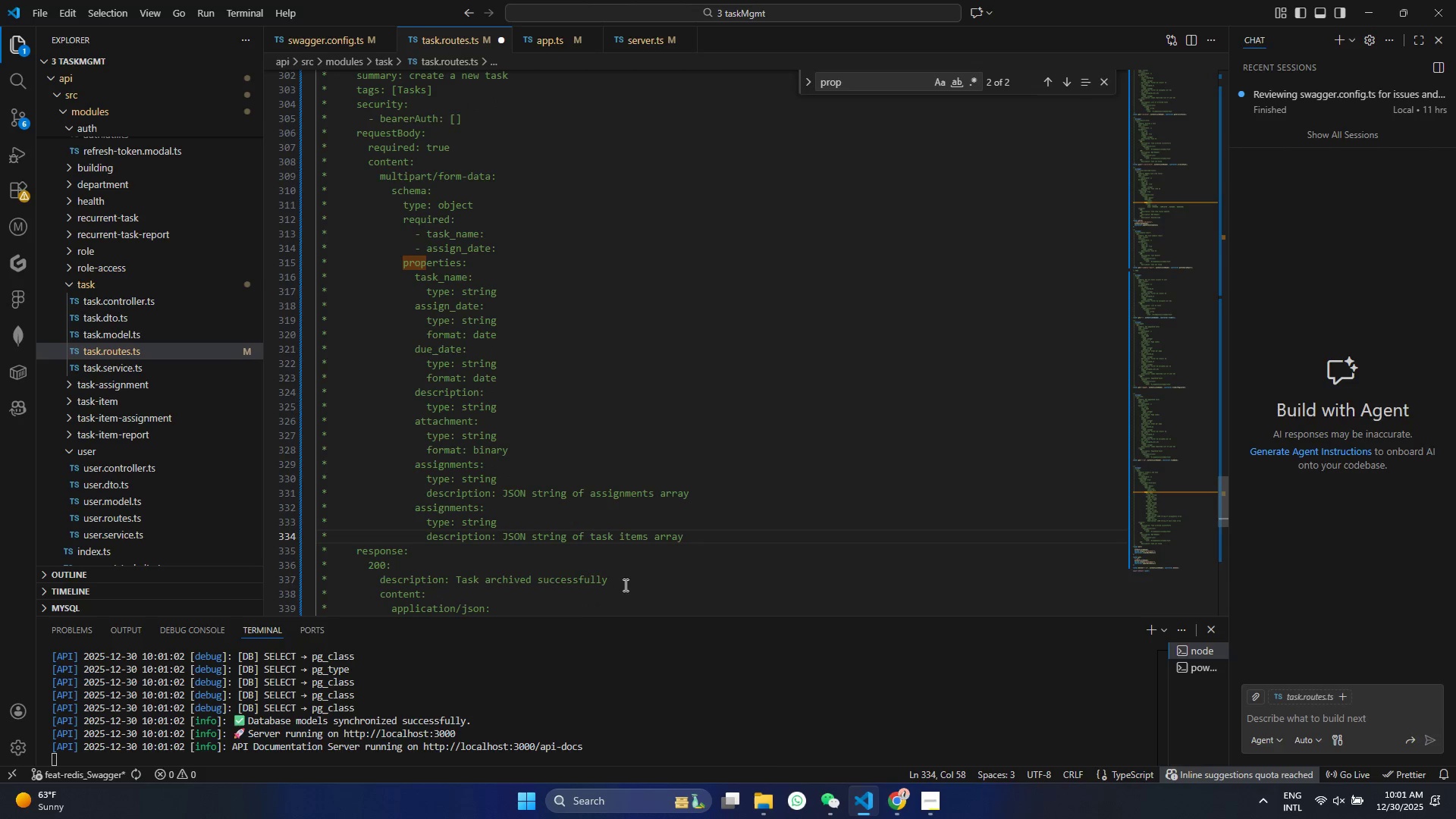 
key(Control+ControlLeft)
 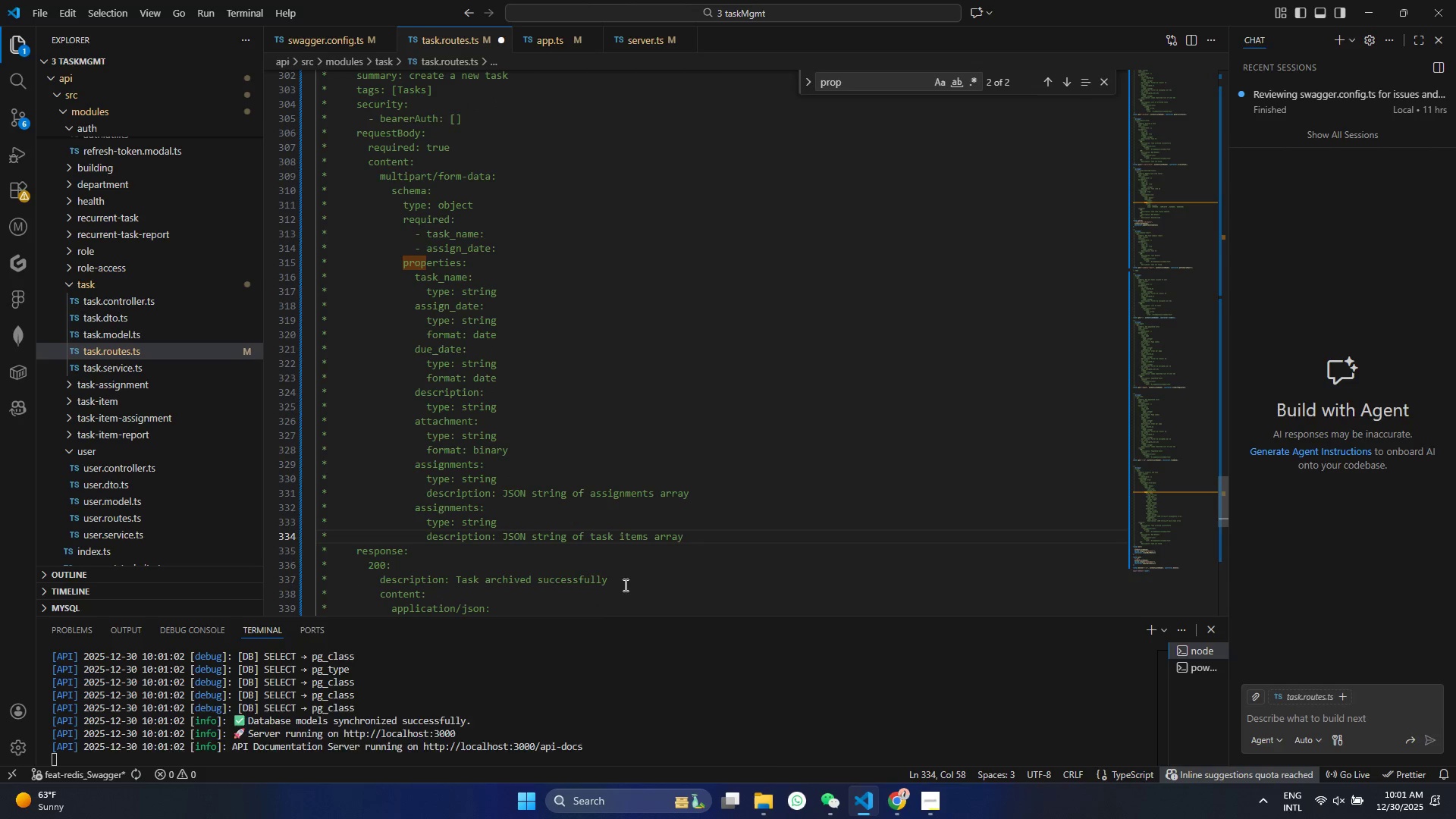 
key(Control+S)
 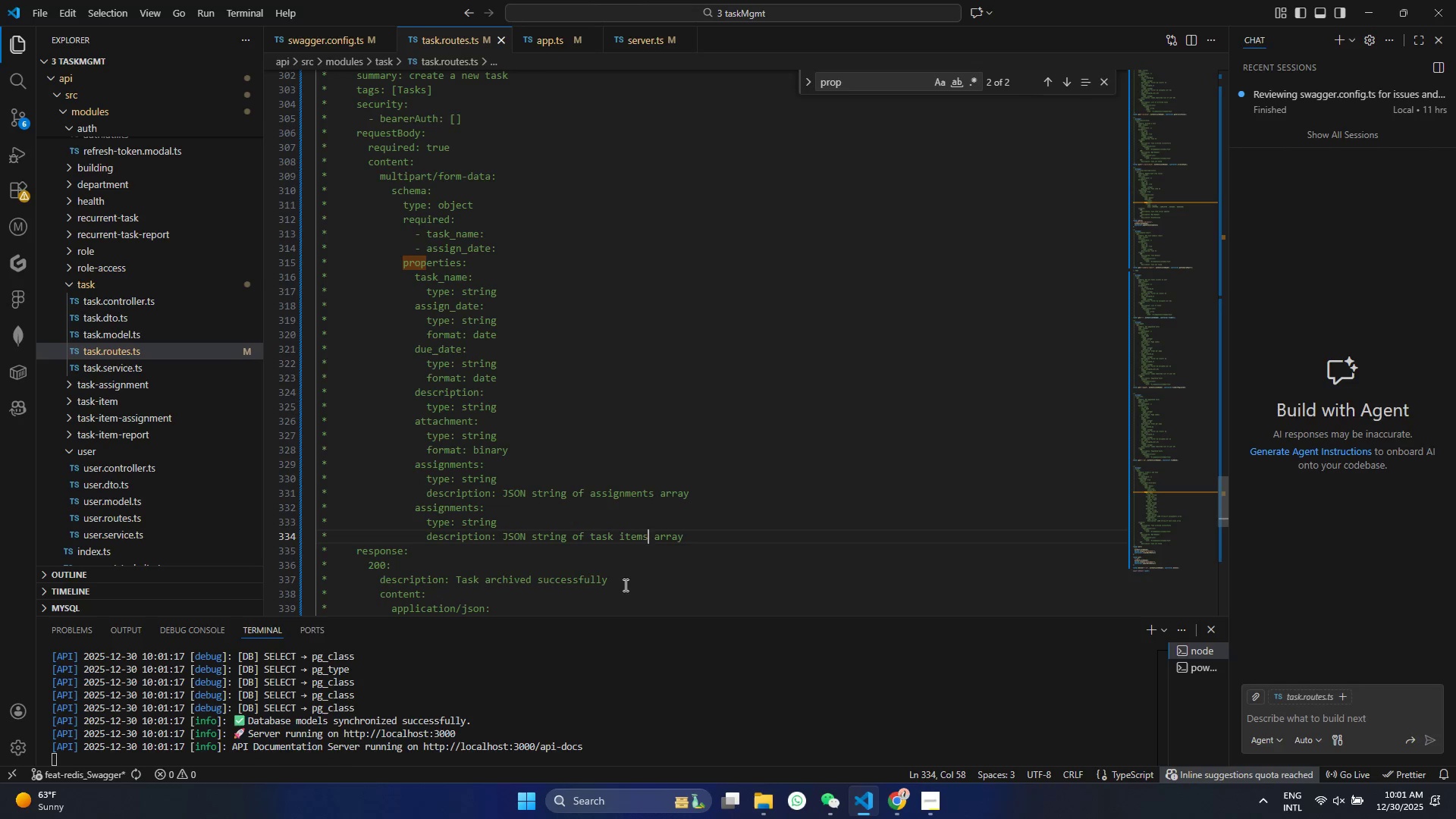 
left_click([384, 563])
 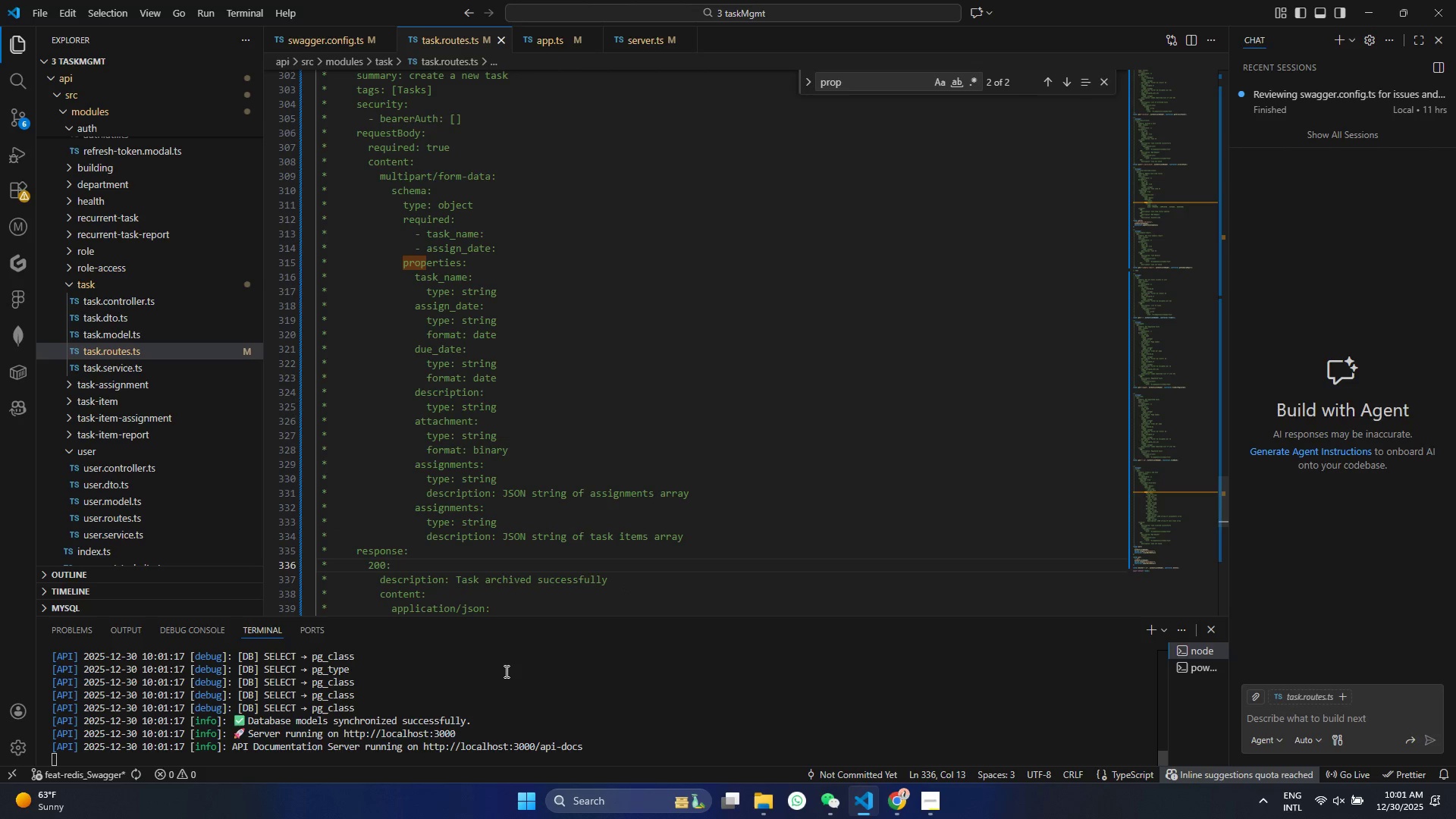 
key(Backspace)
 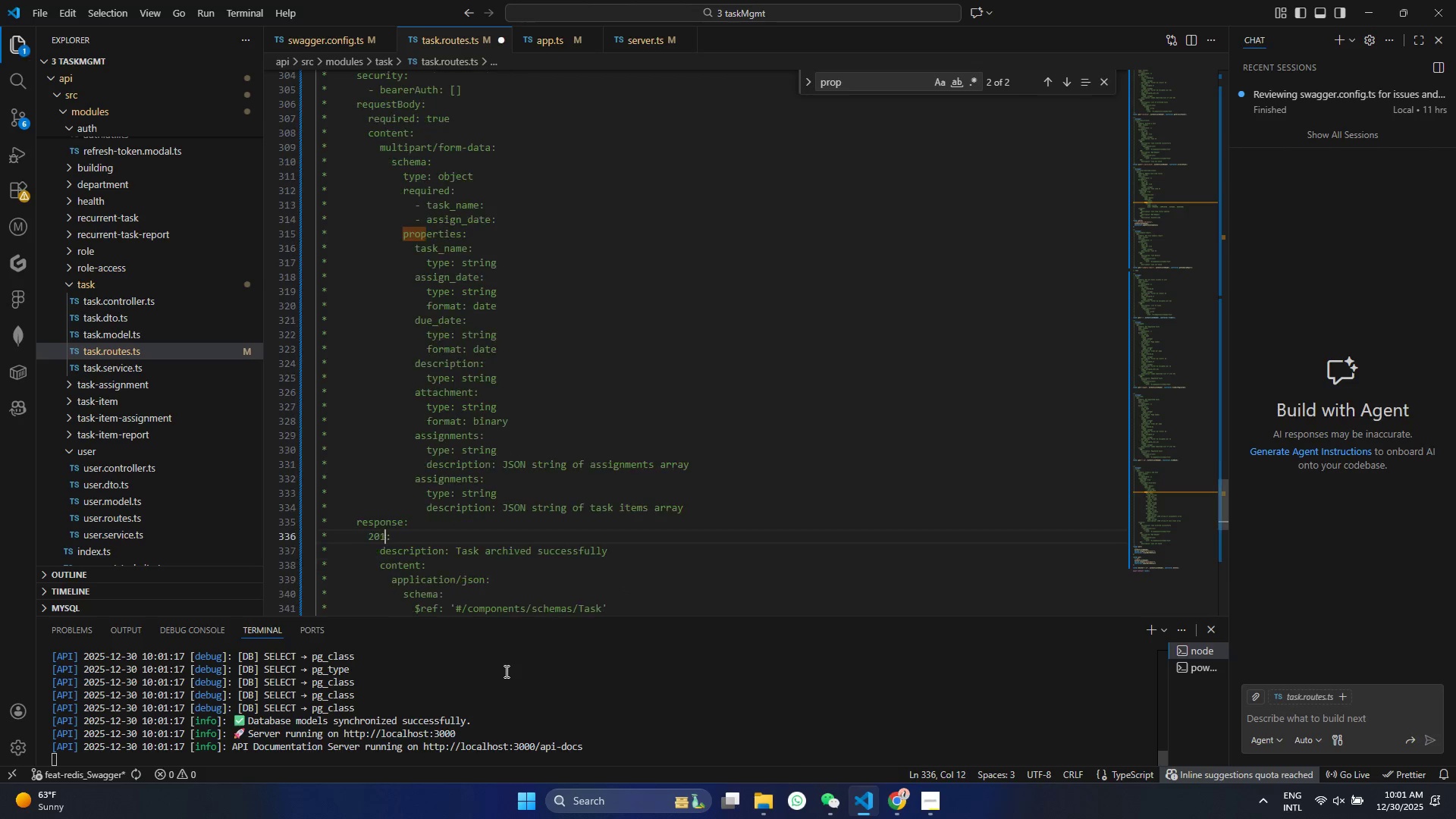 
key(1)
 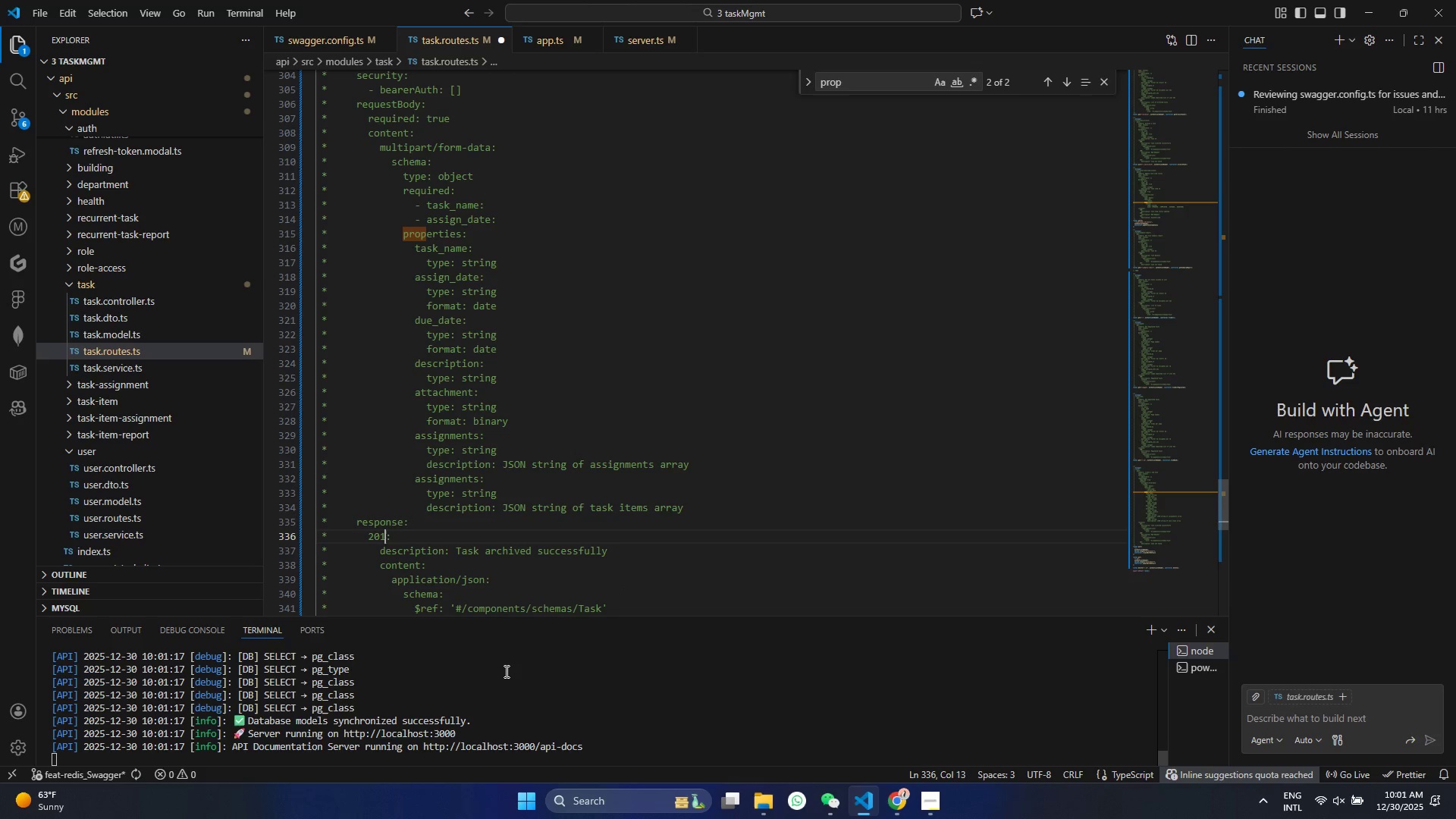 
key(Control+ControlLeft)
 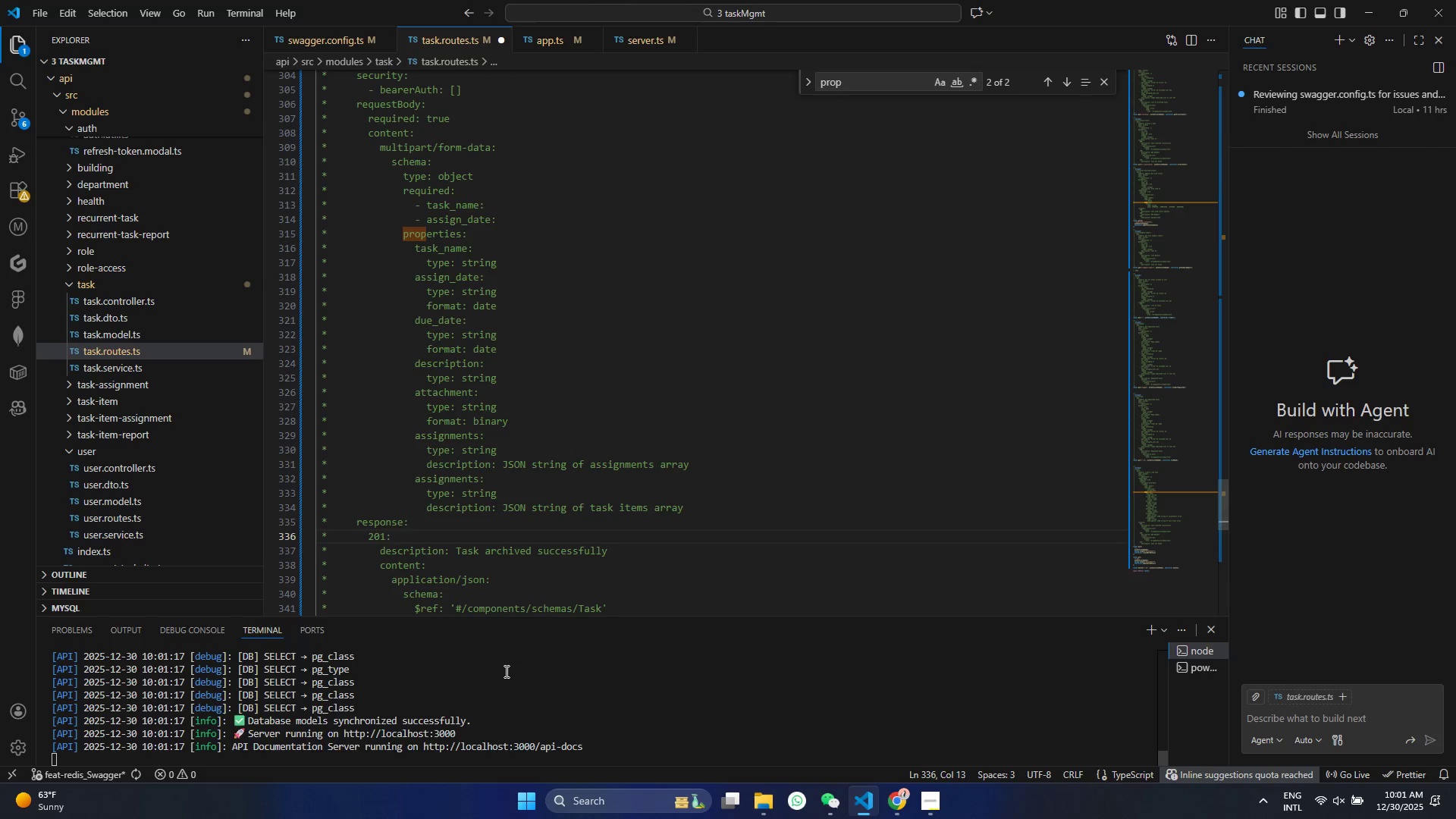 
key(Control+S)
 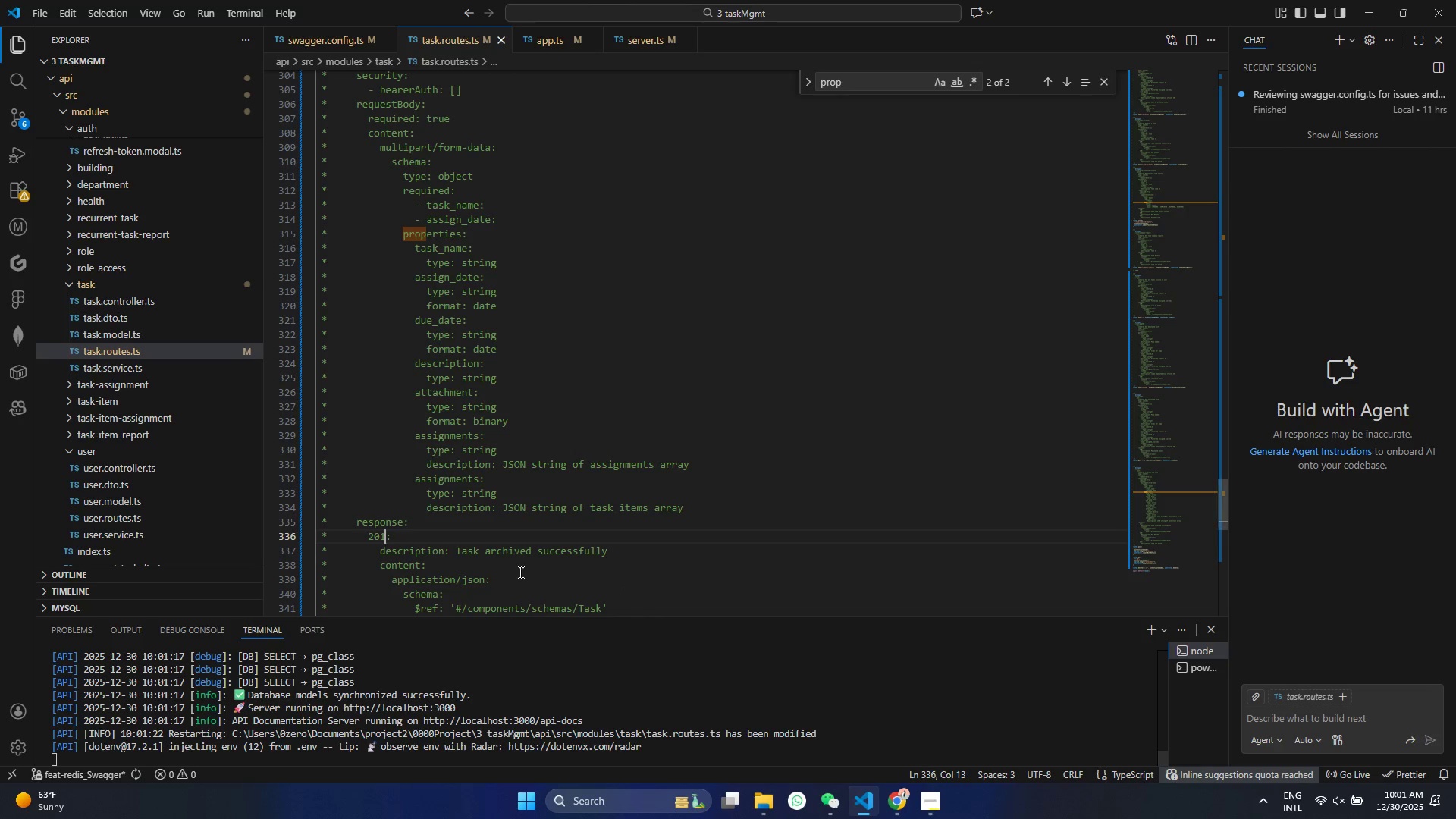 
left_click([513, 550])
 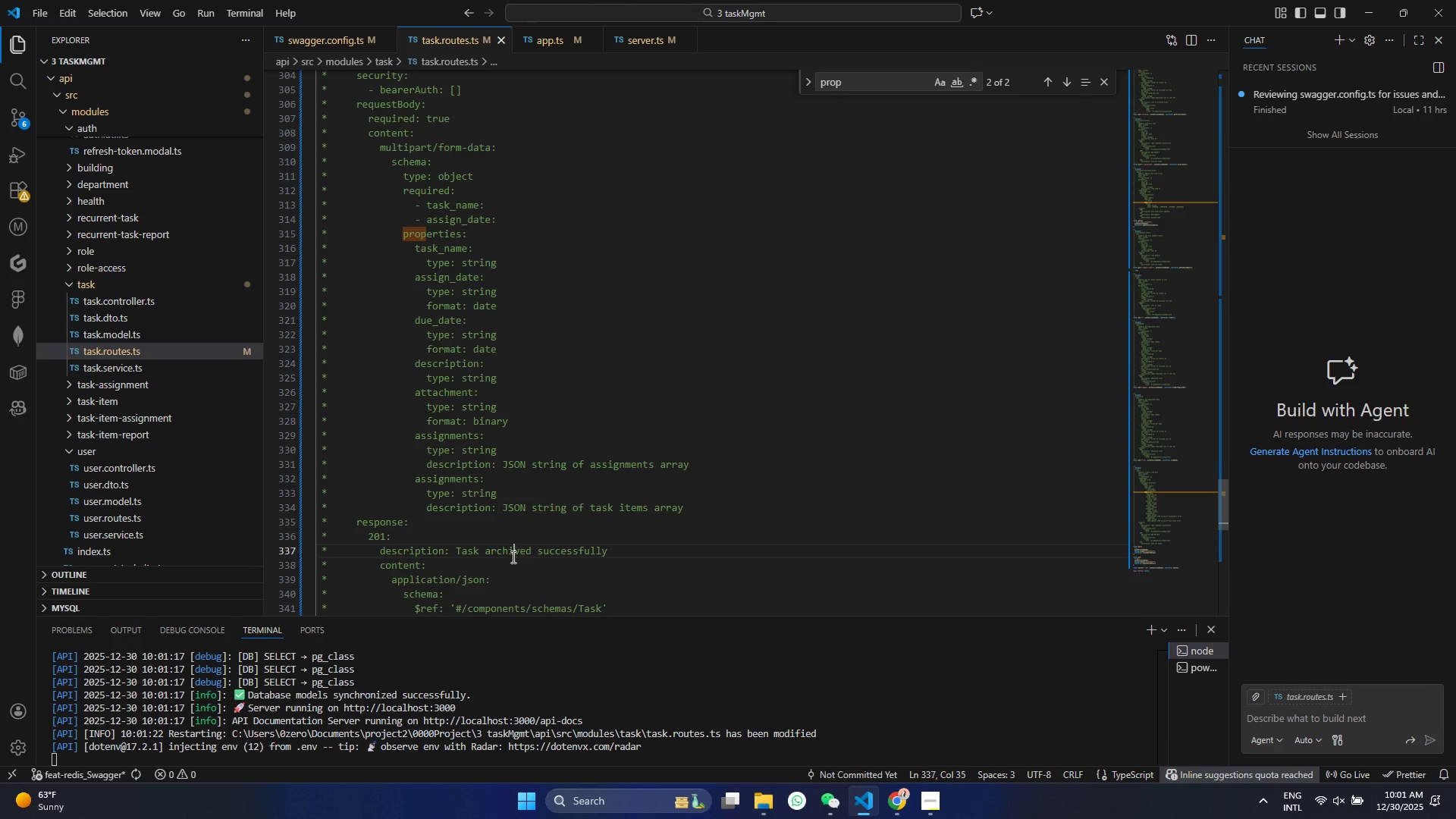 
type(cre)
 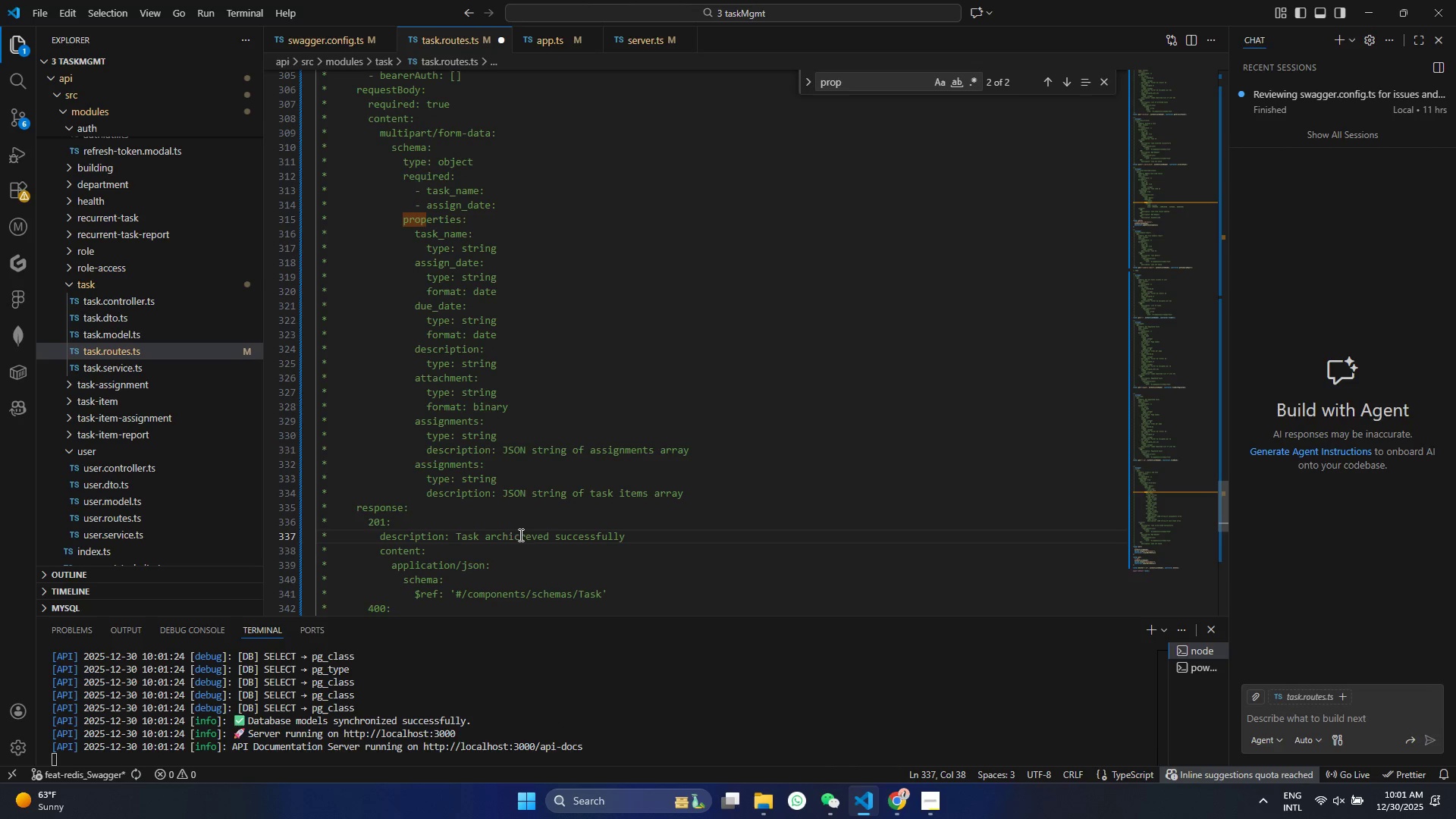 
double_click([519, 534])
 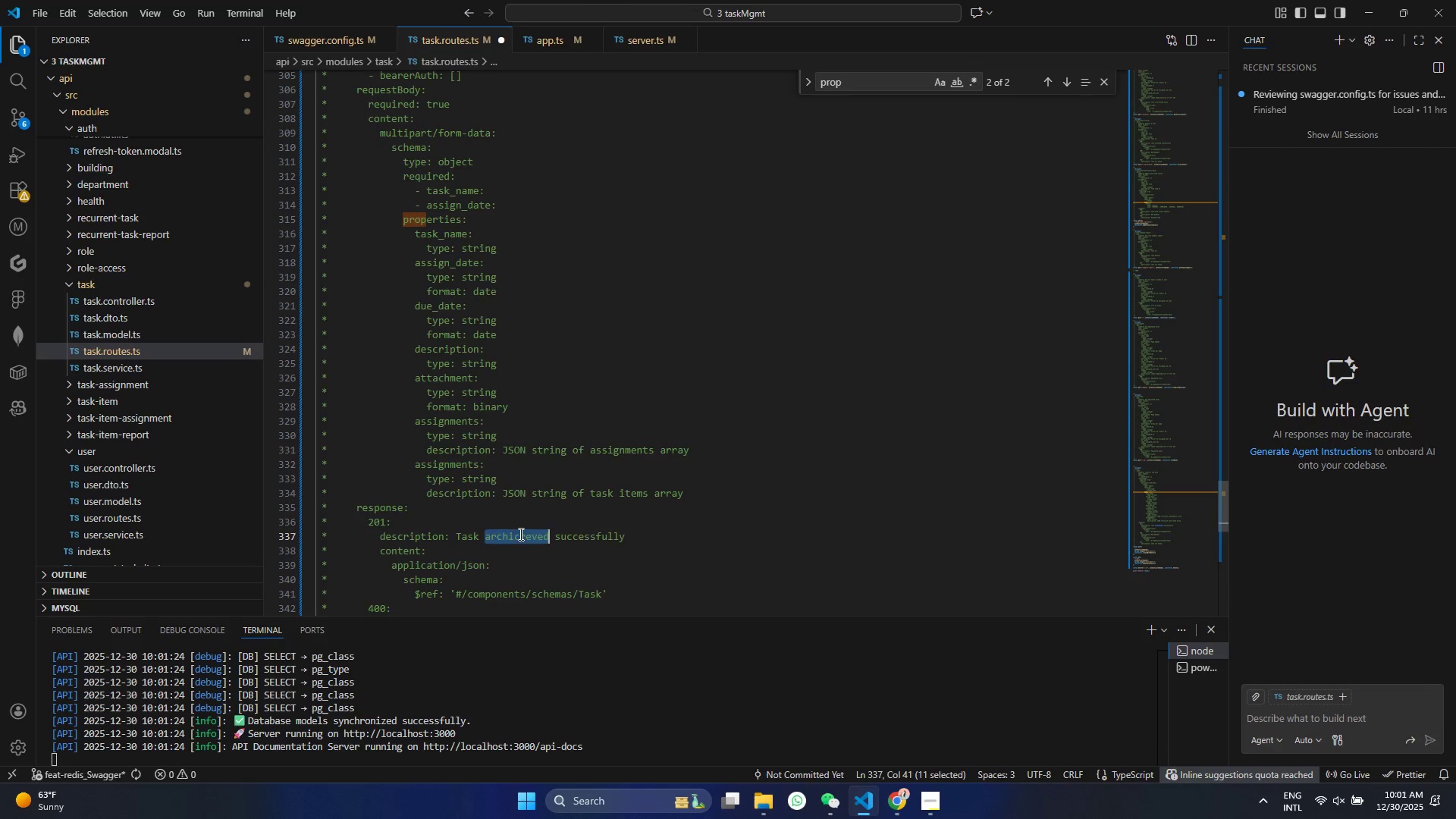 
type(created)
 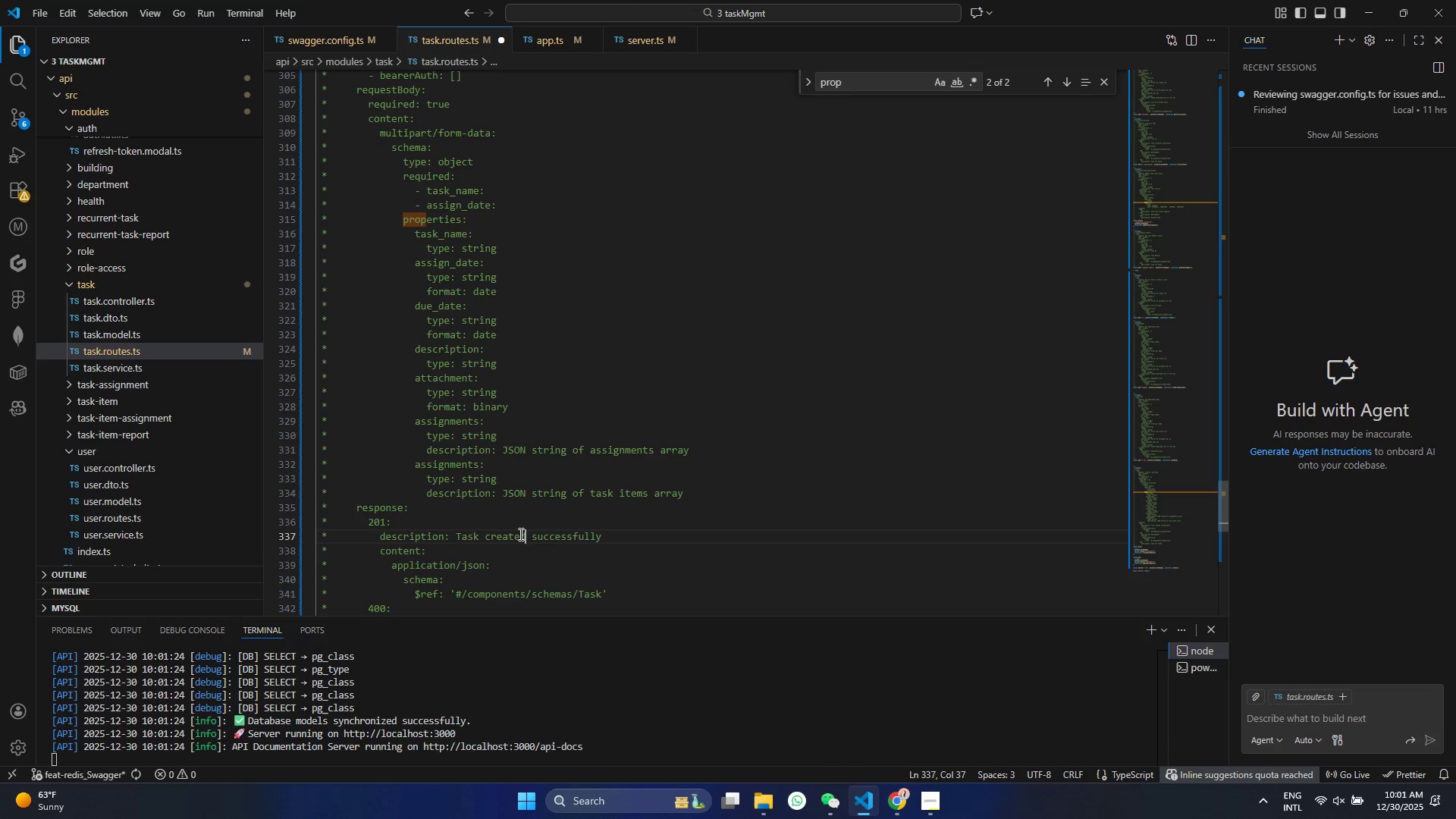 
key(Control+ControlLeft)
 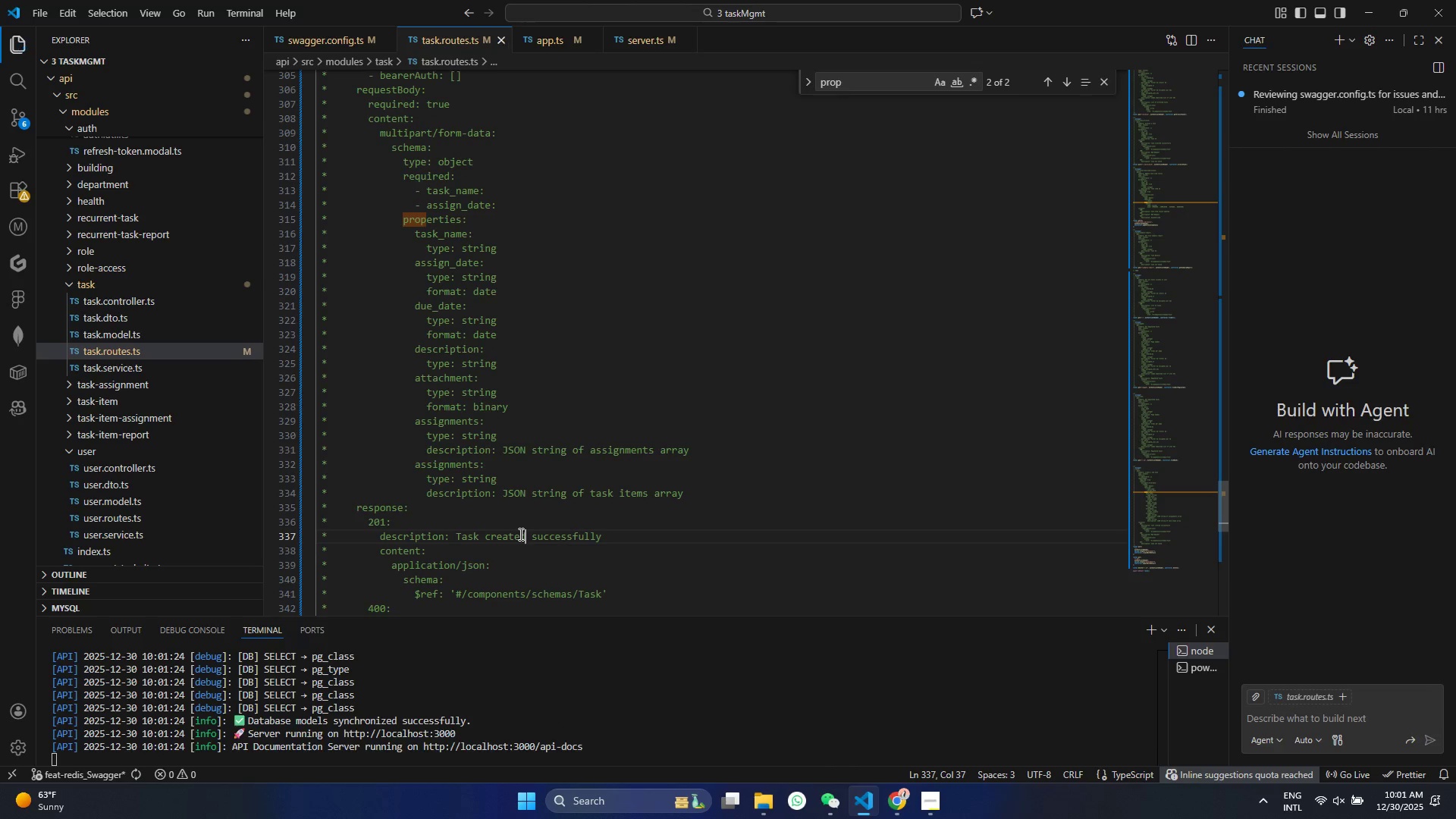 
key(Control+S)
 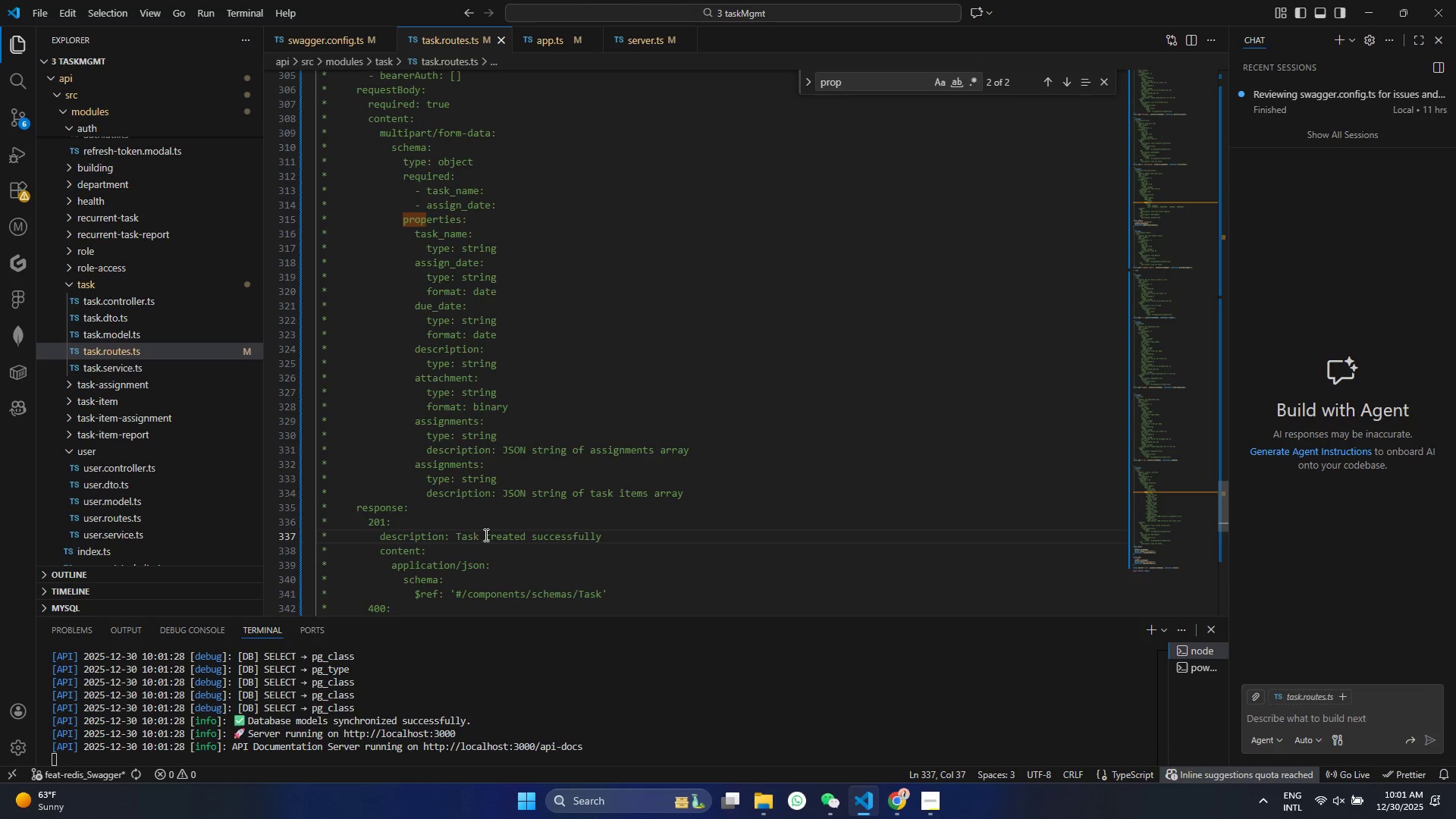 
double_click([494, 536])
 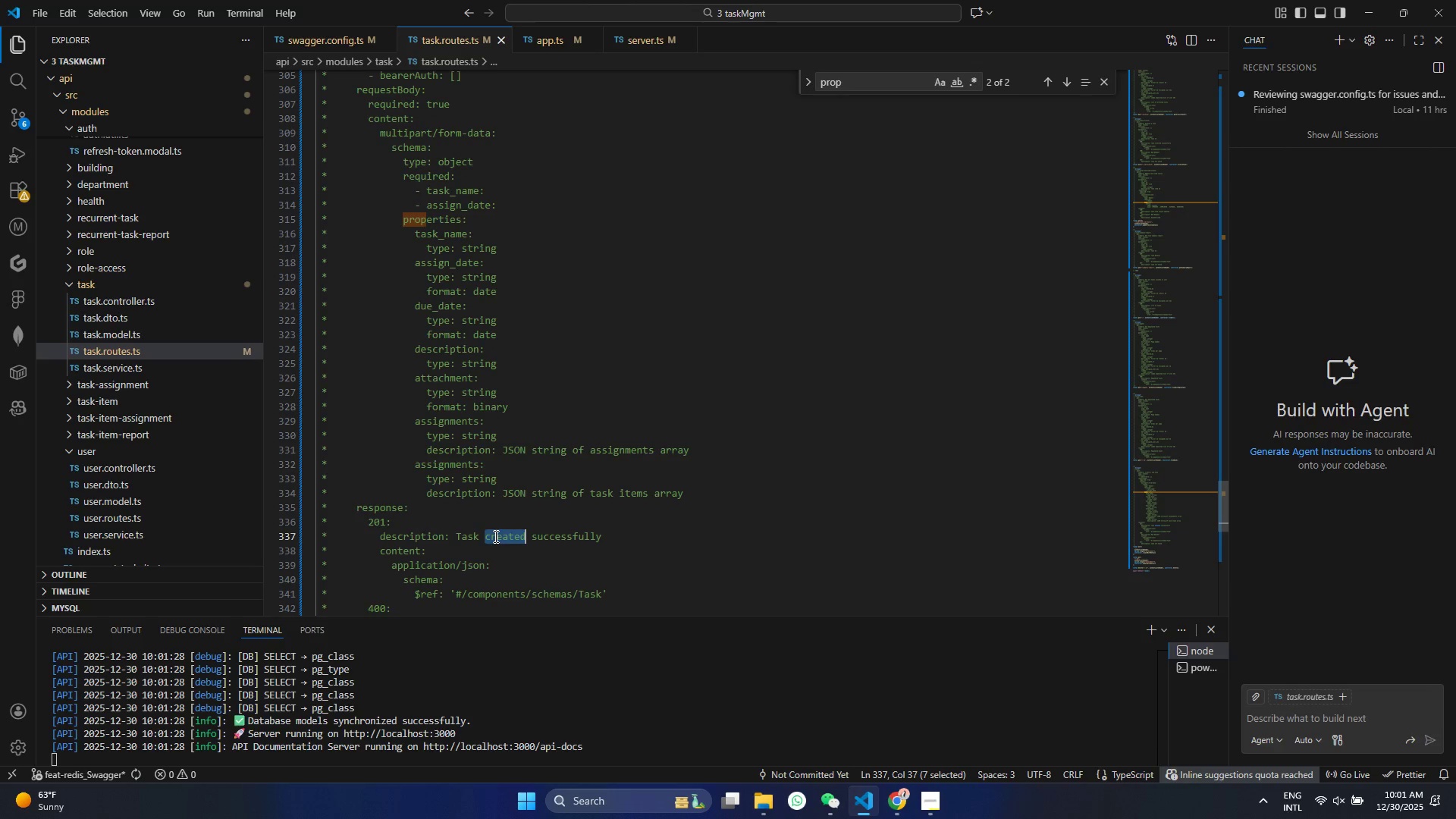 
key(Control+ControlLeft)
 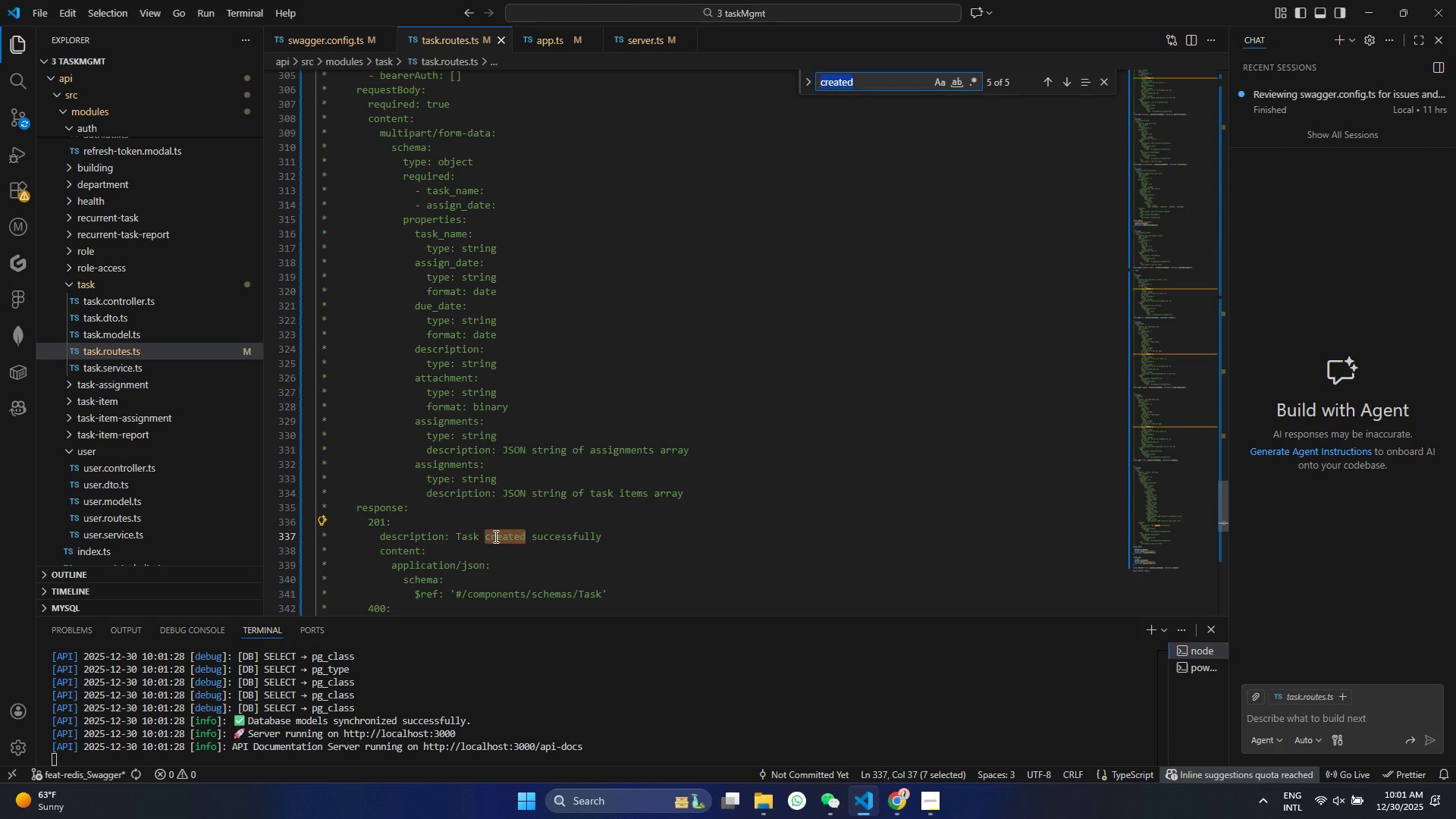 
key(Control+F)
 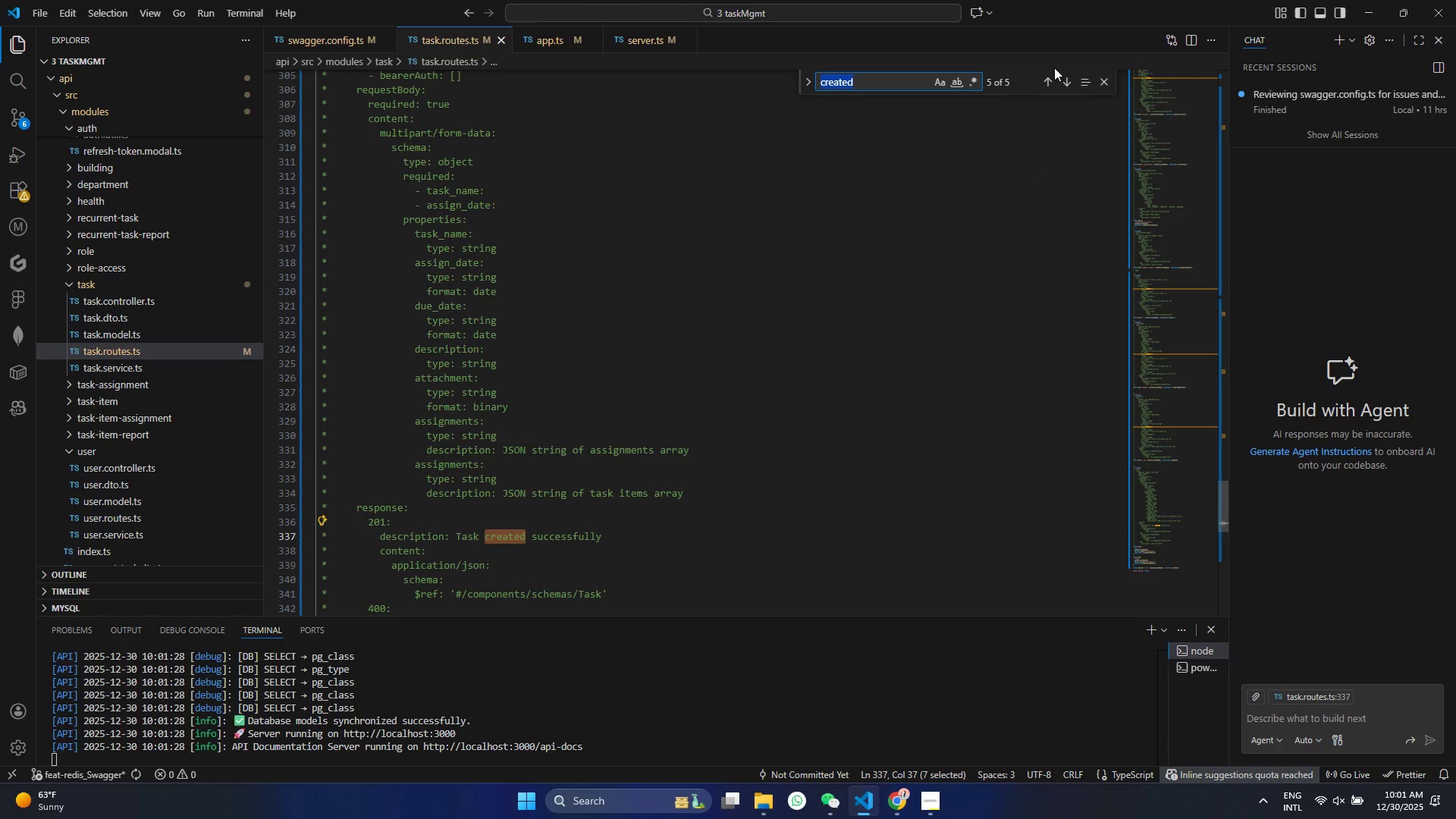 
left_click([1050, 83])
 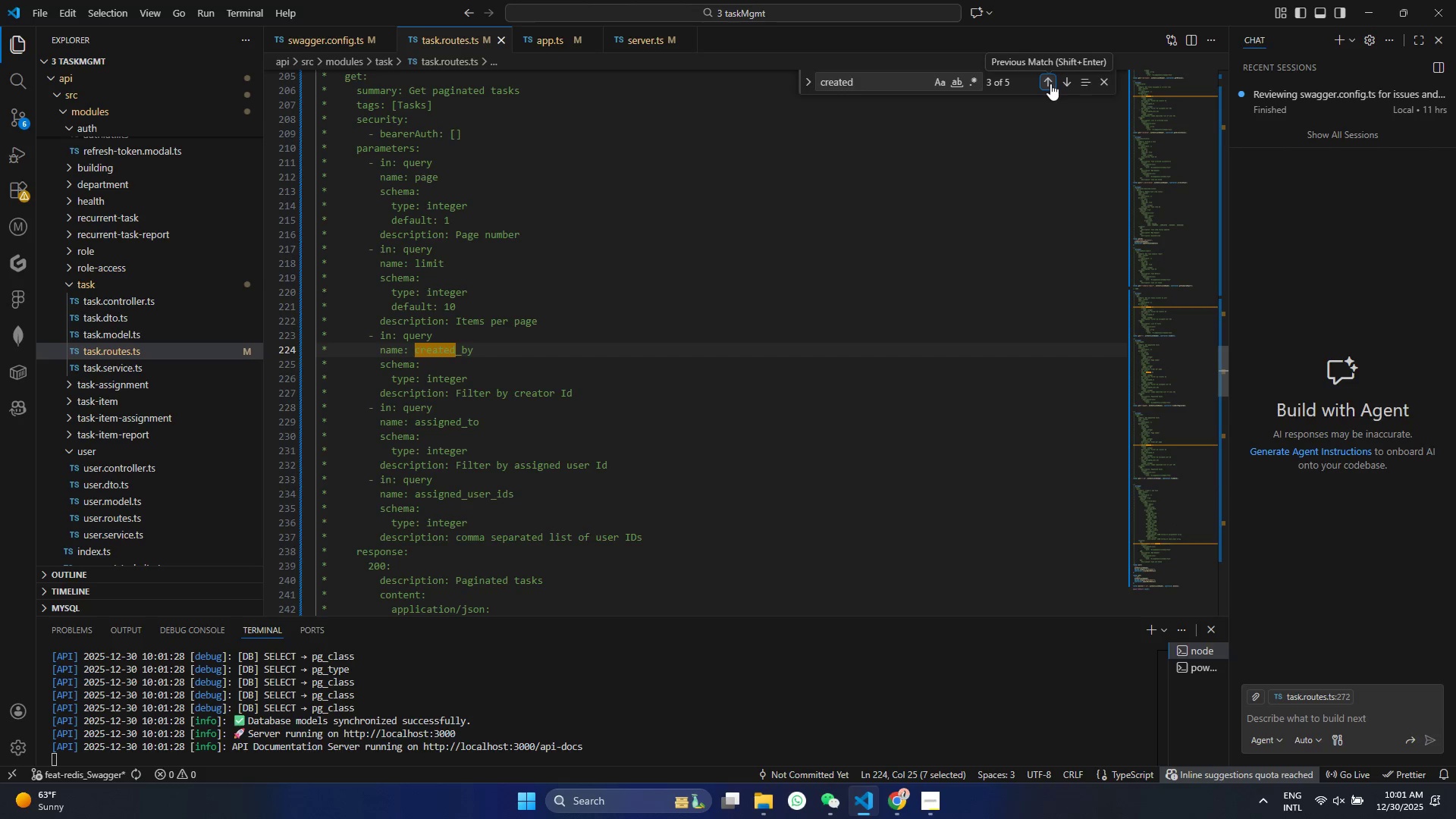 
double_click([1050, 83])
 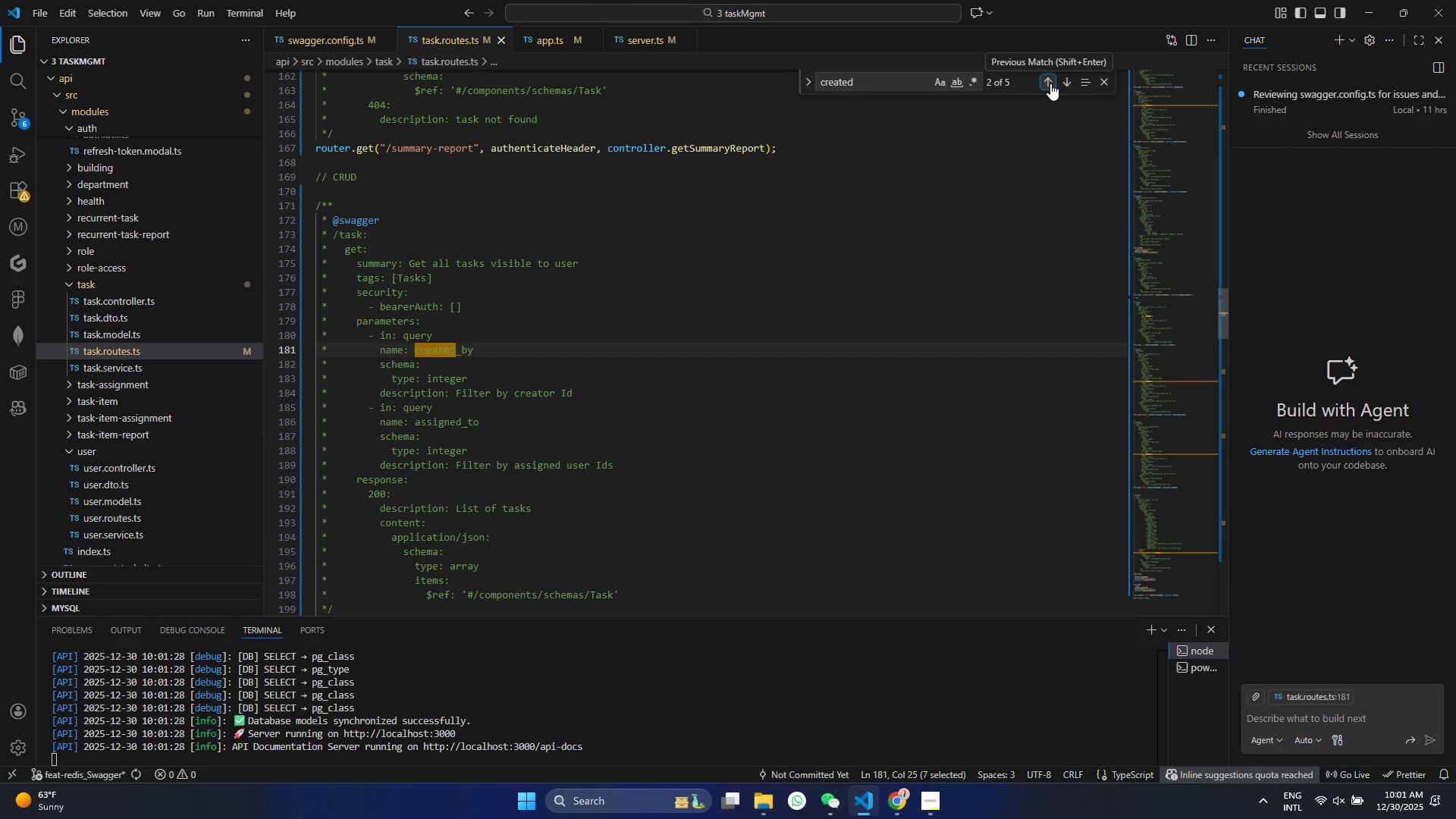 
left_click([1050, 83])
 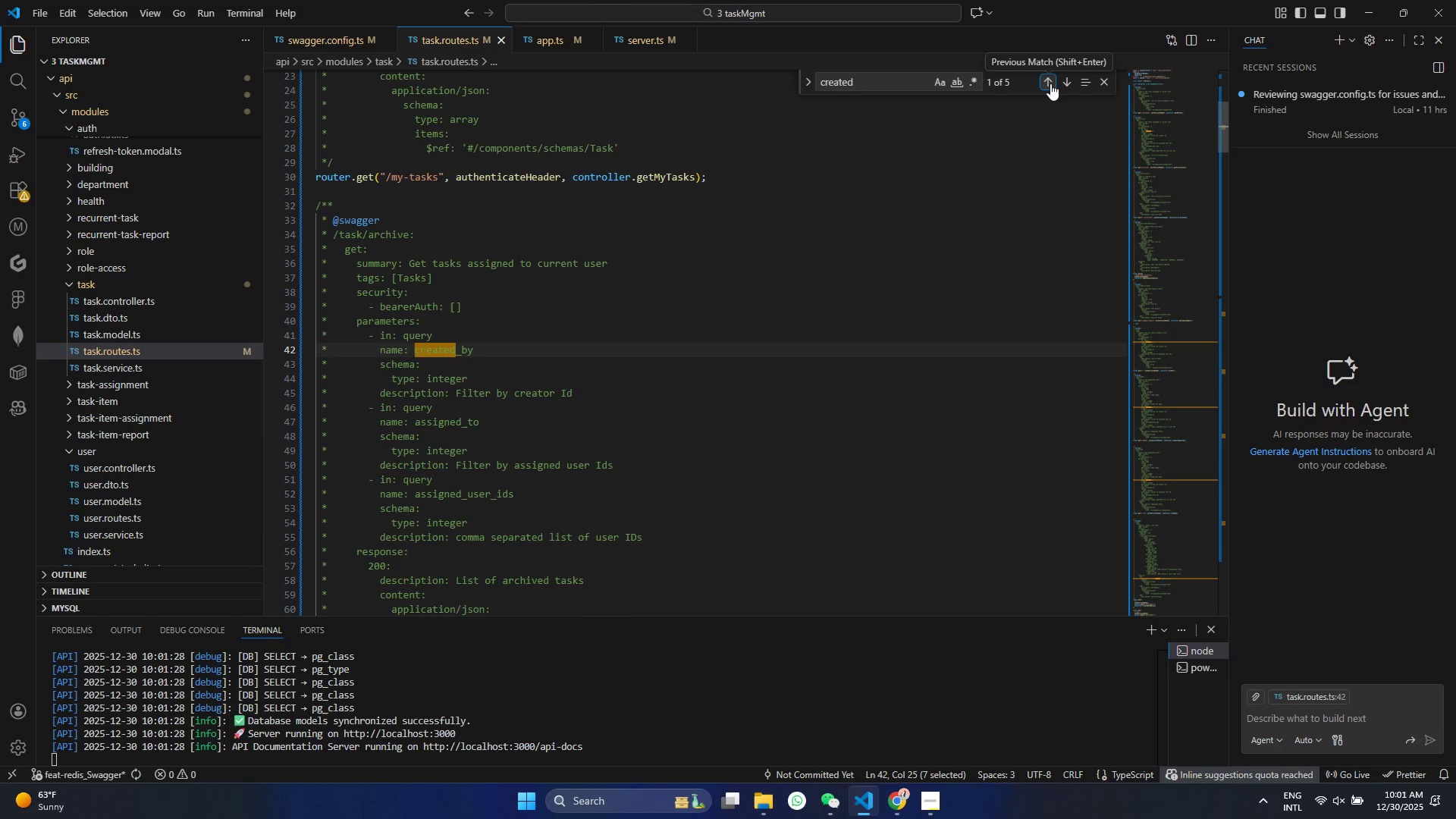 
left_click([1050, 83])
 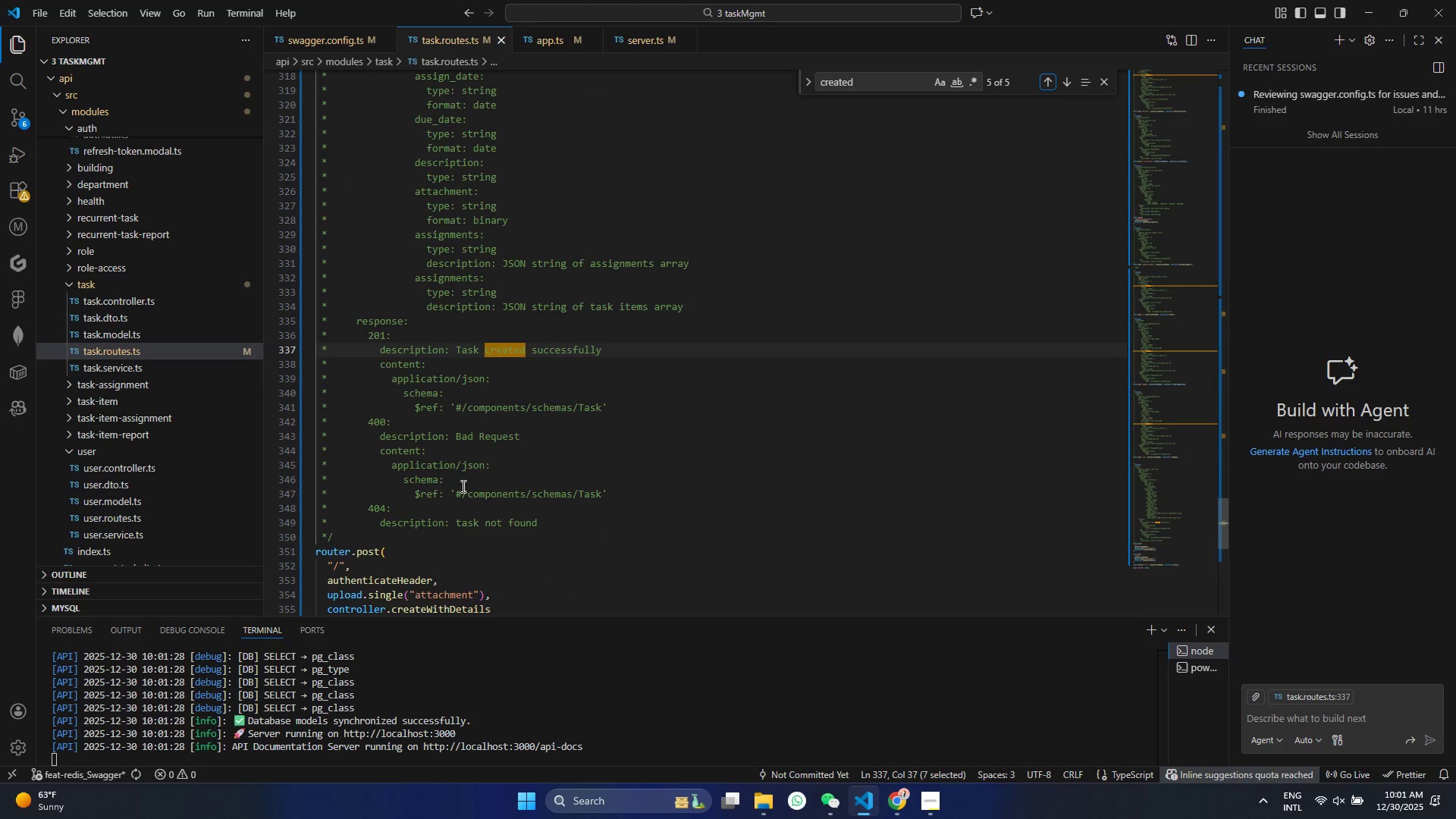 
left_click_drag(start_coordinate=[546, 522], to_coordinate=[241, 337])
 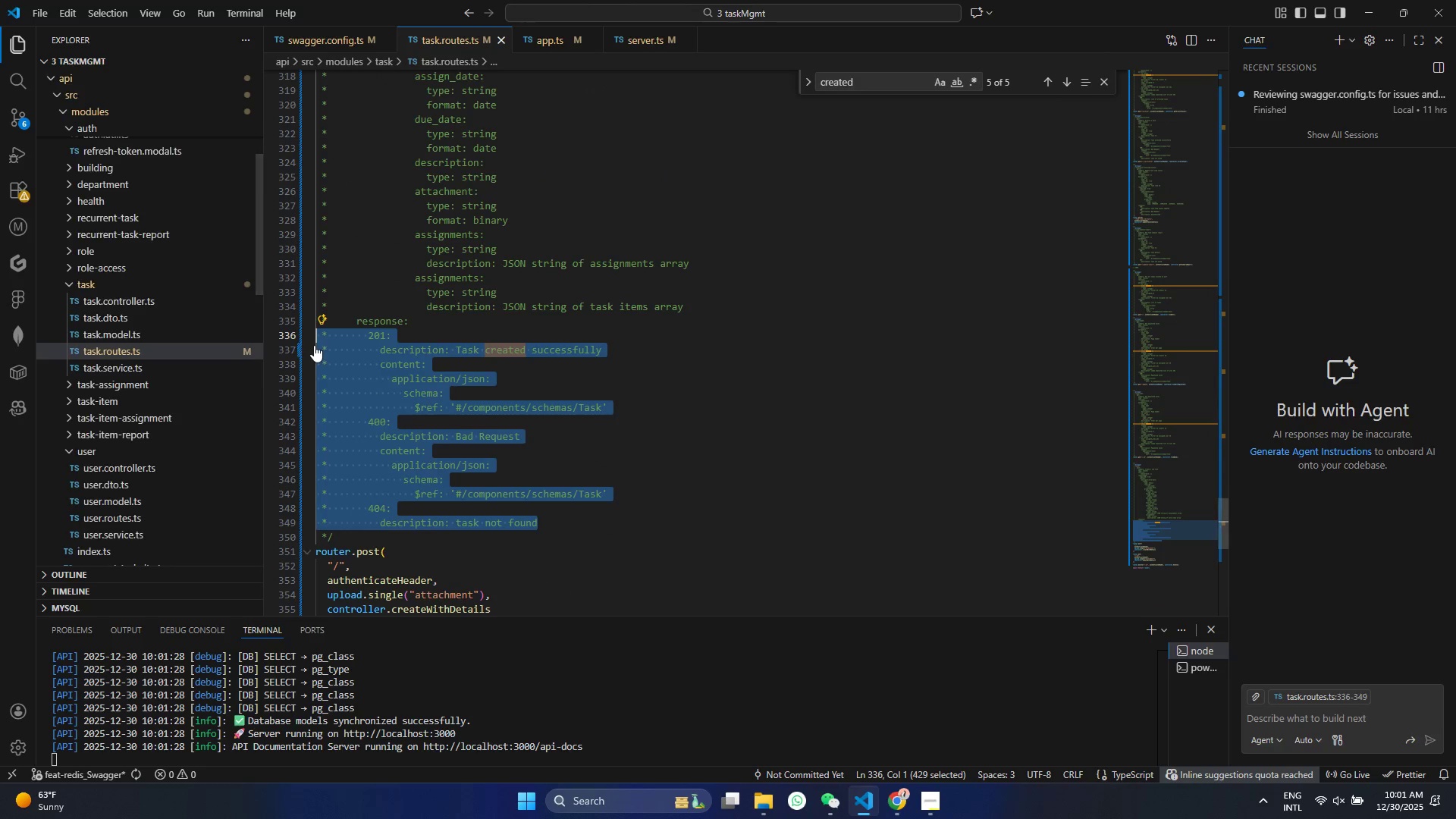 
key(Control+C)
 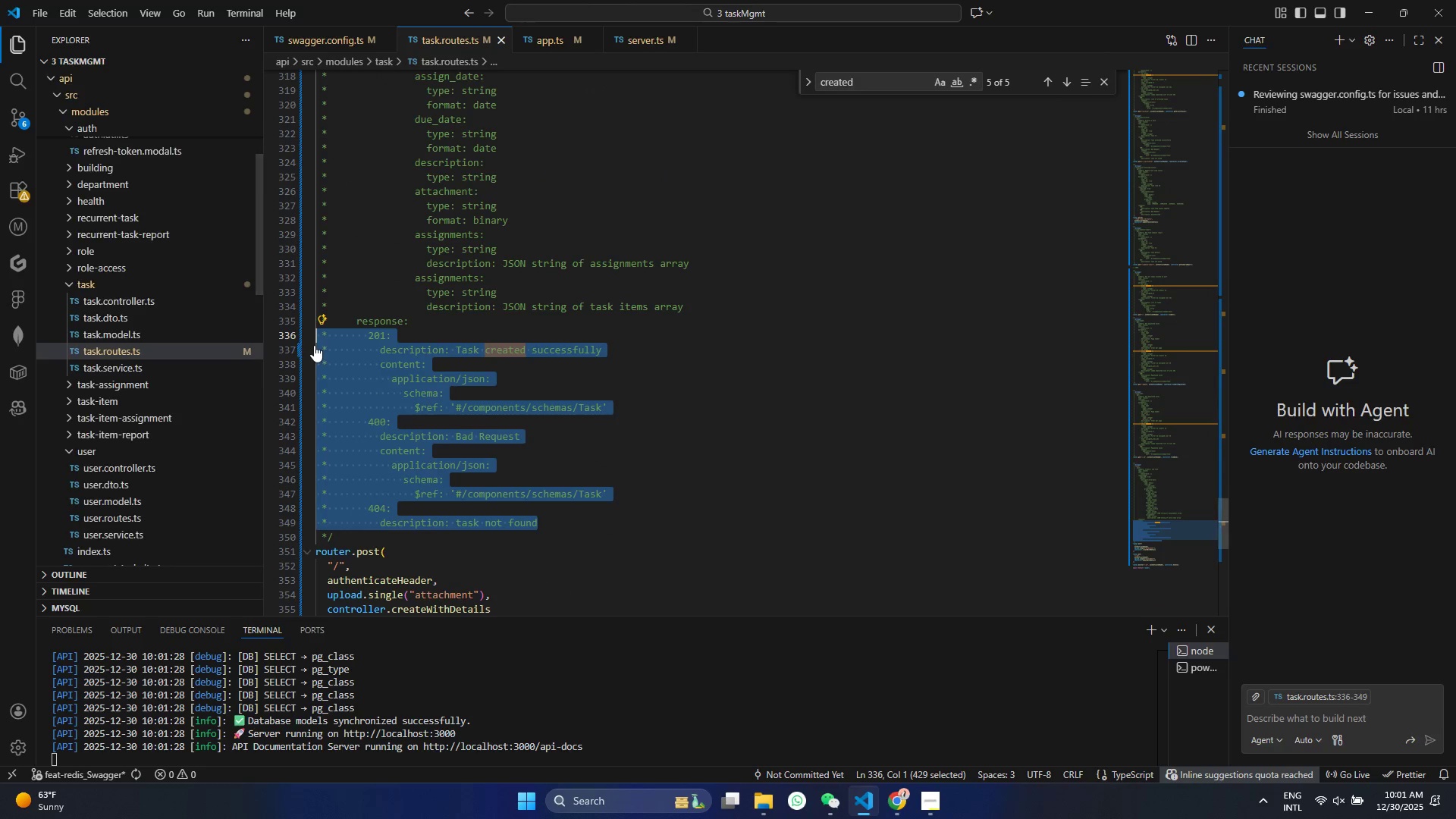 
key(Control+C)
 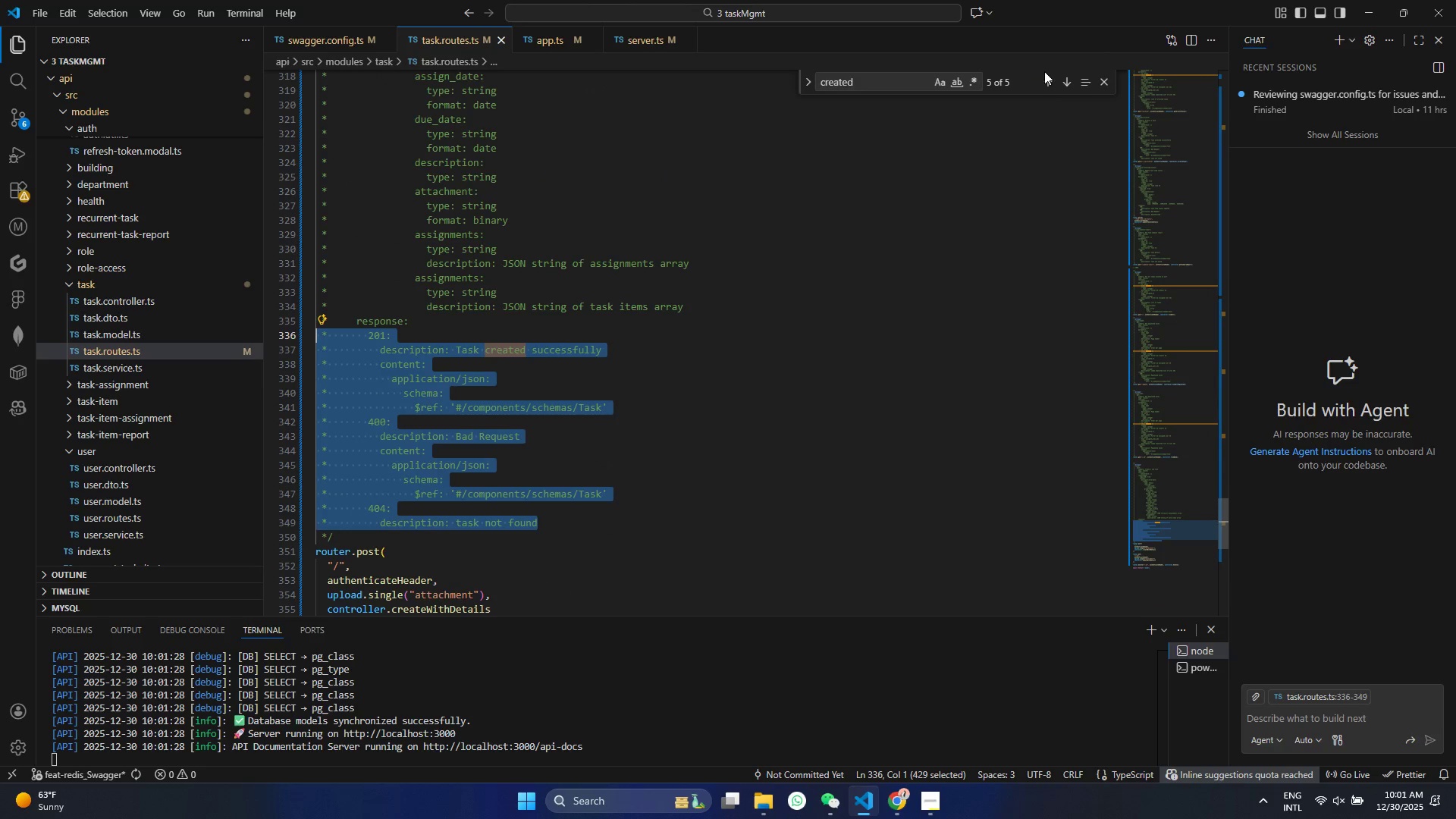 
mouse_move([1043, 104])
 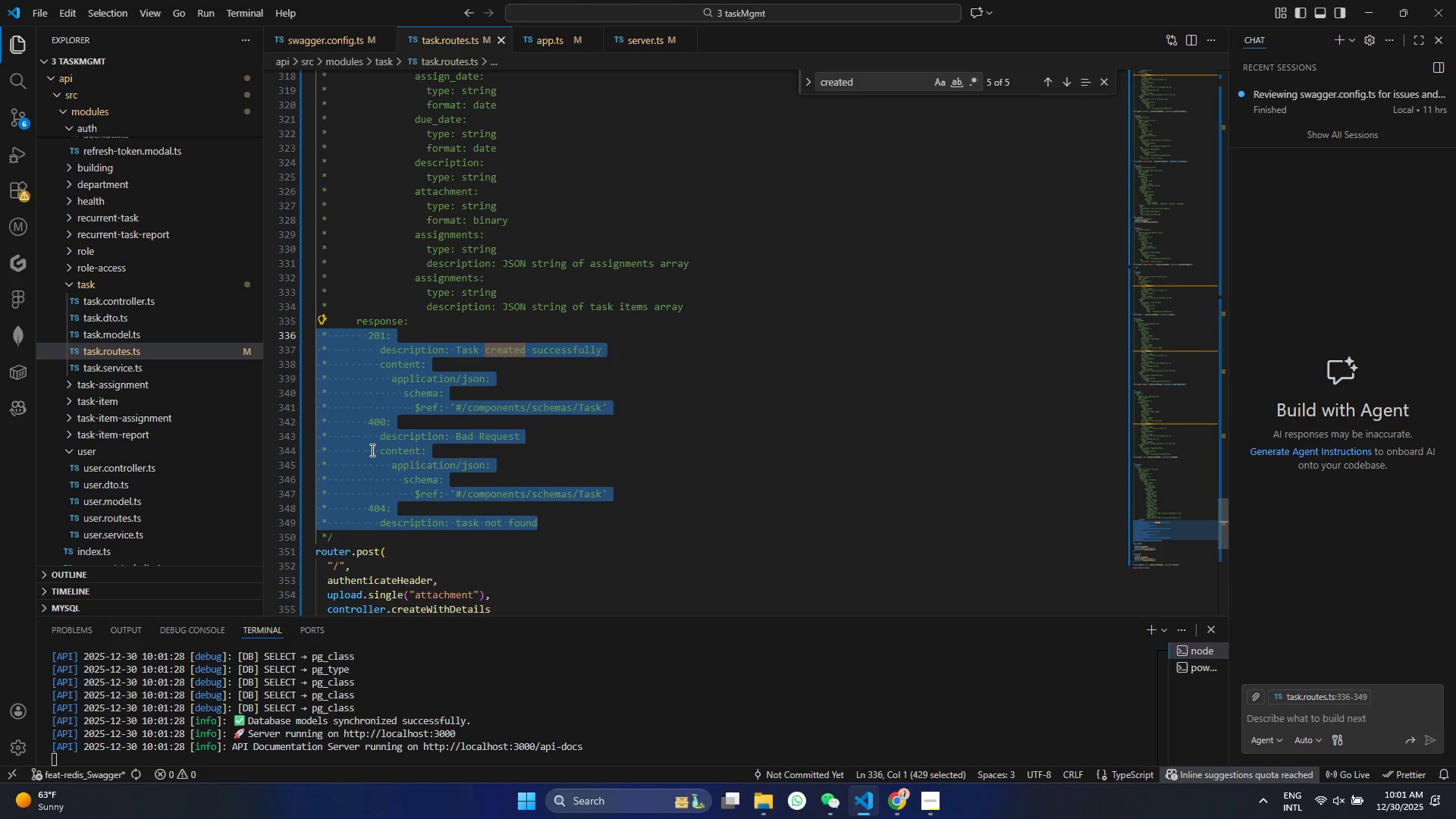 
left_click([371, 450])
 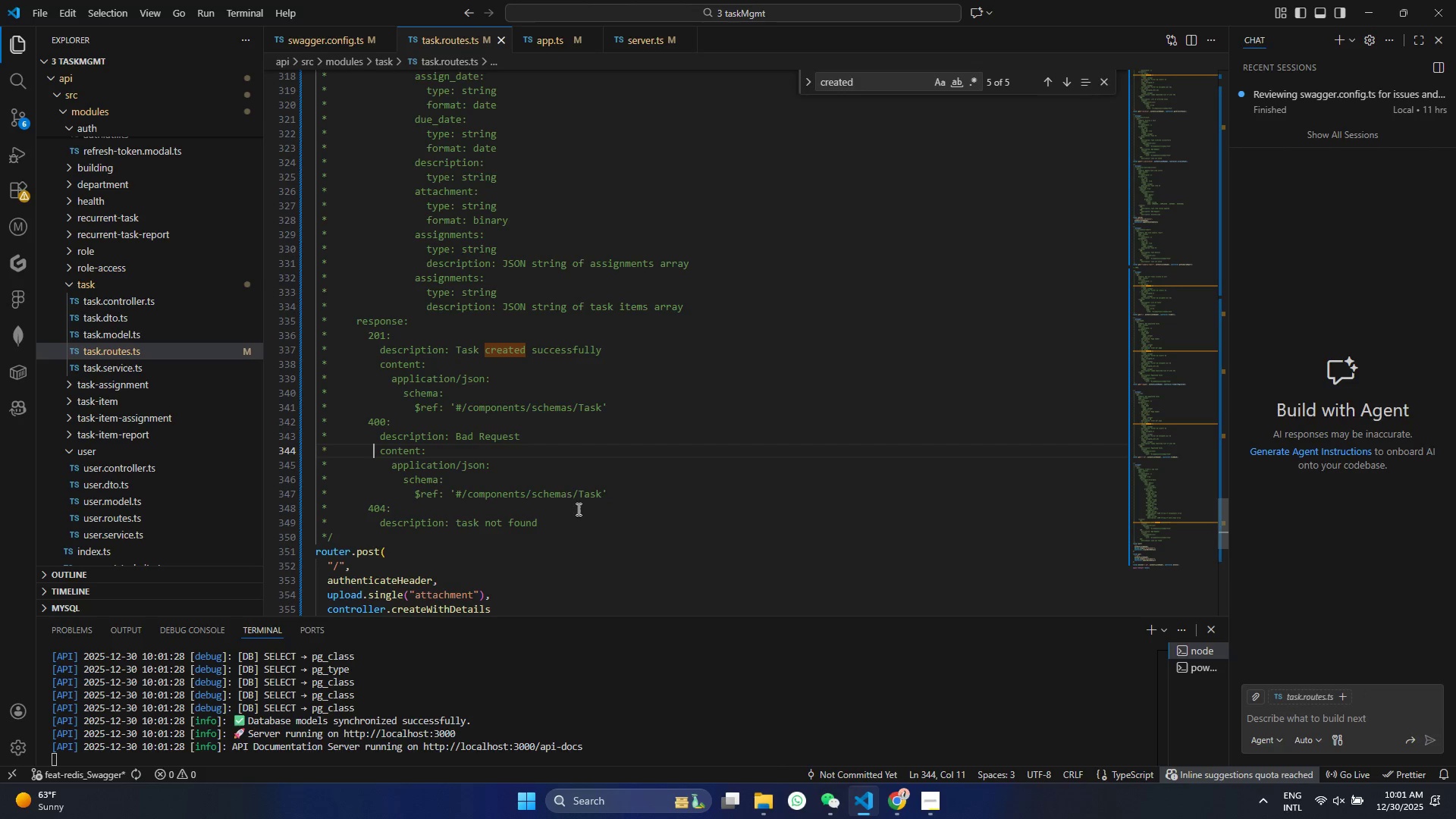 
wait(7.11)
 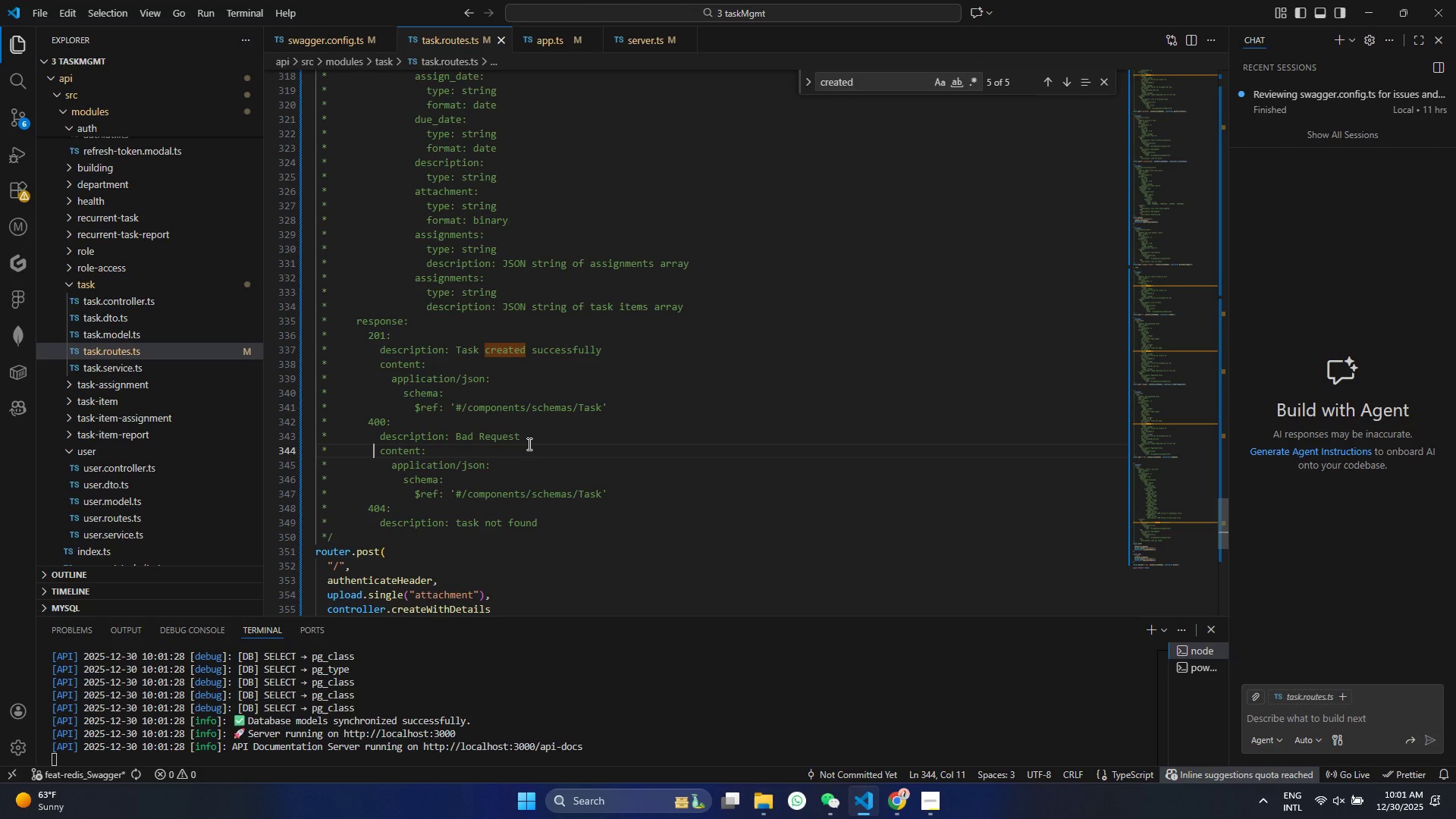 
left_click_drag(start_coordinate=[583, 522], to_coordinate=[216, 447])
 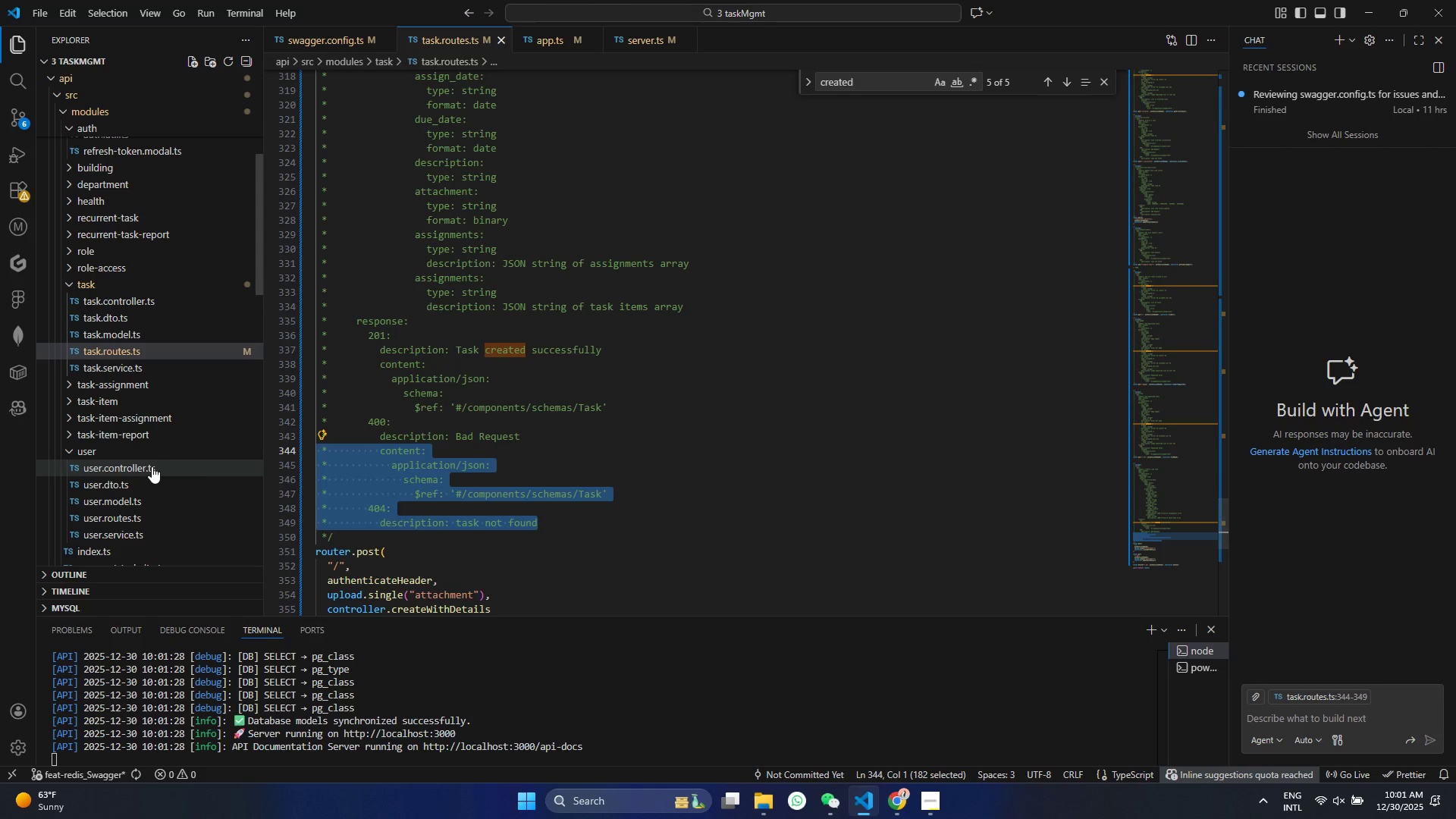 
key(Backspace)
 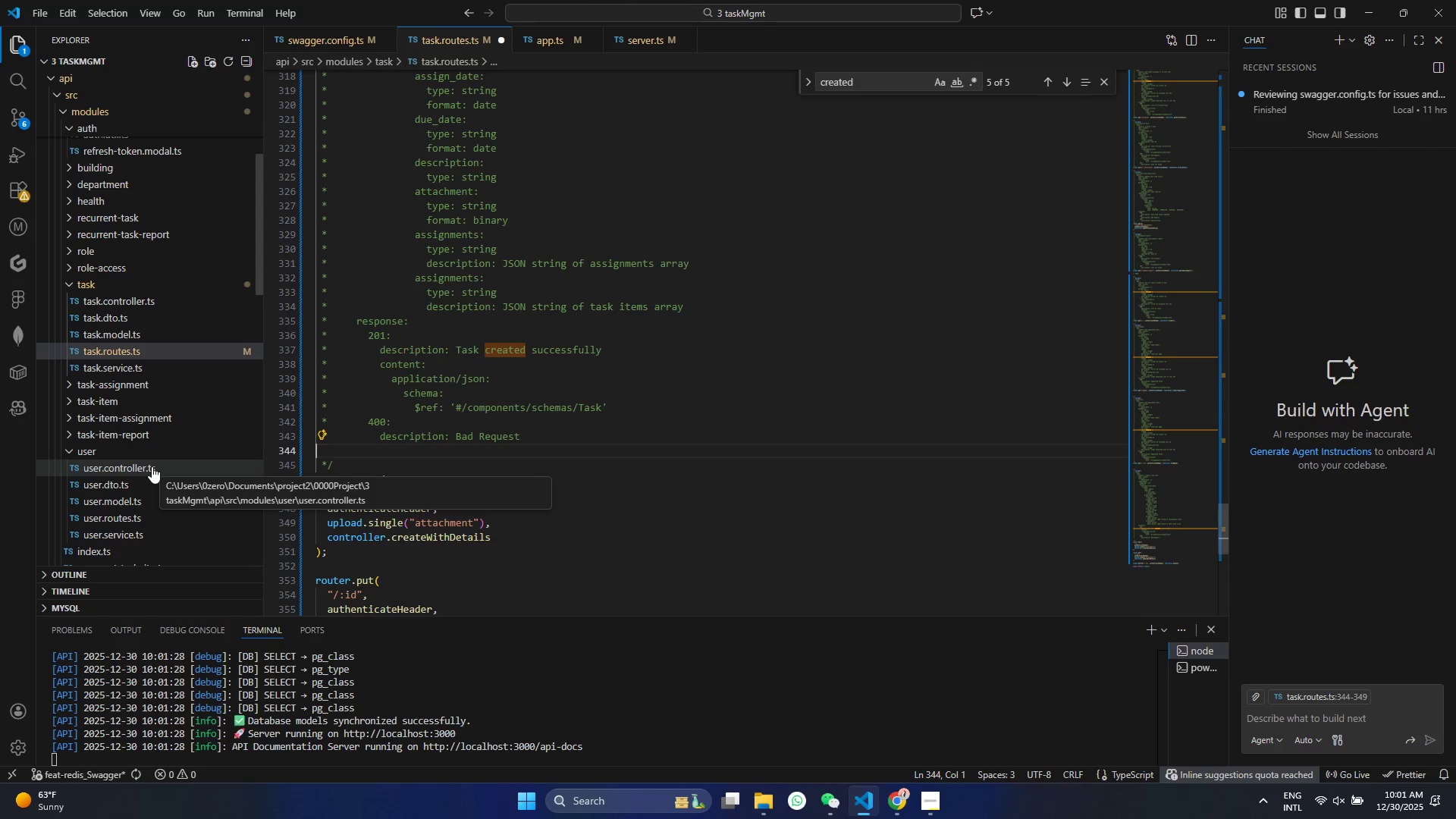 
key(Backspace)
 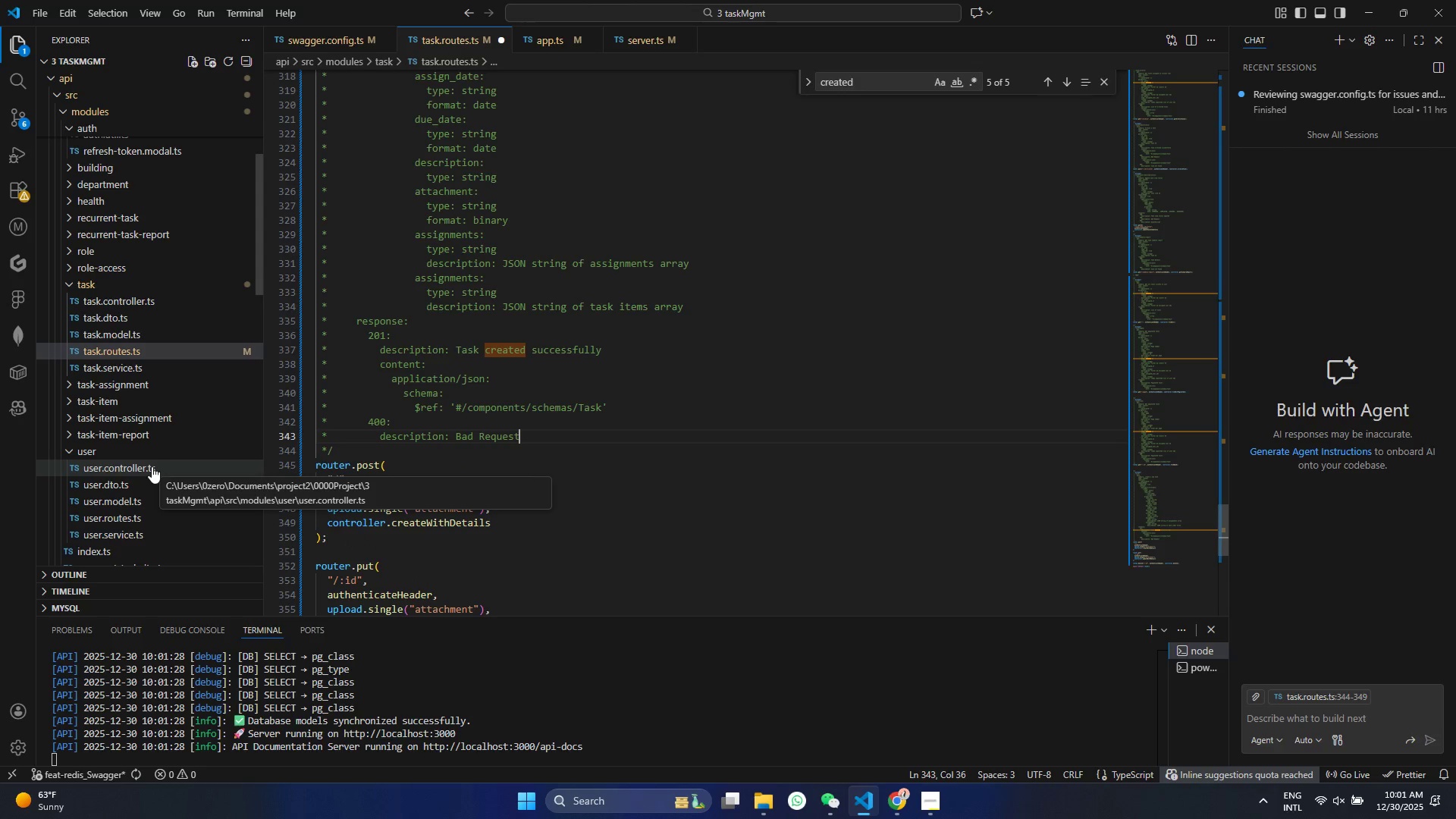 
key(Control+ControlLeft)
 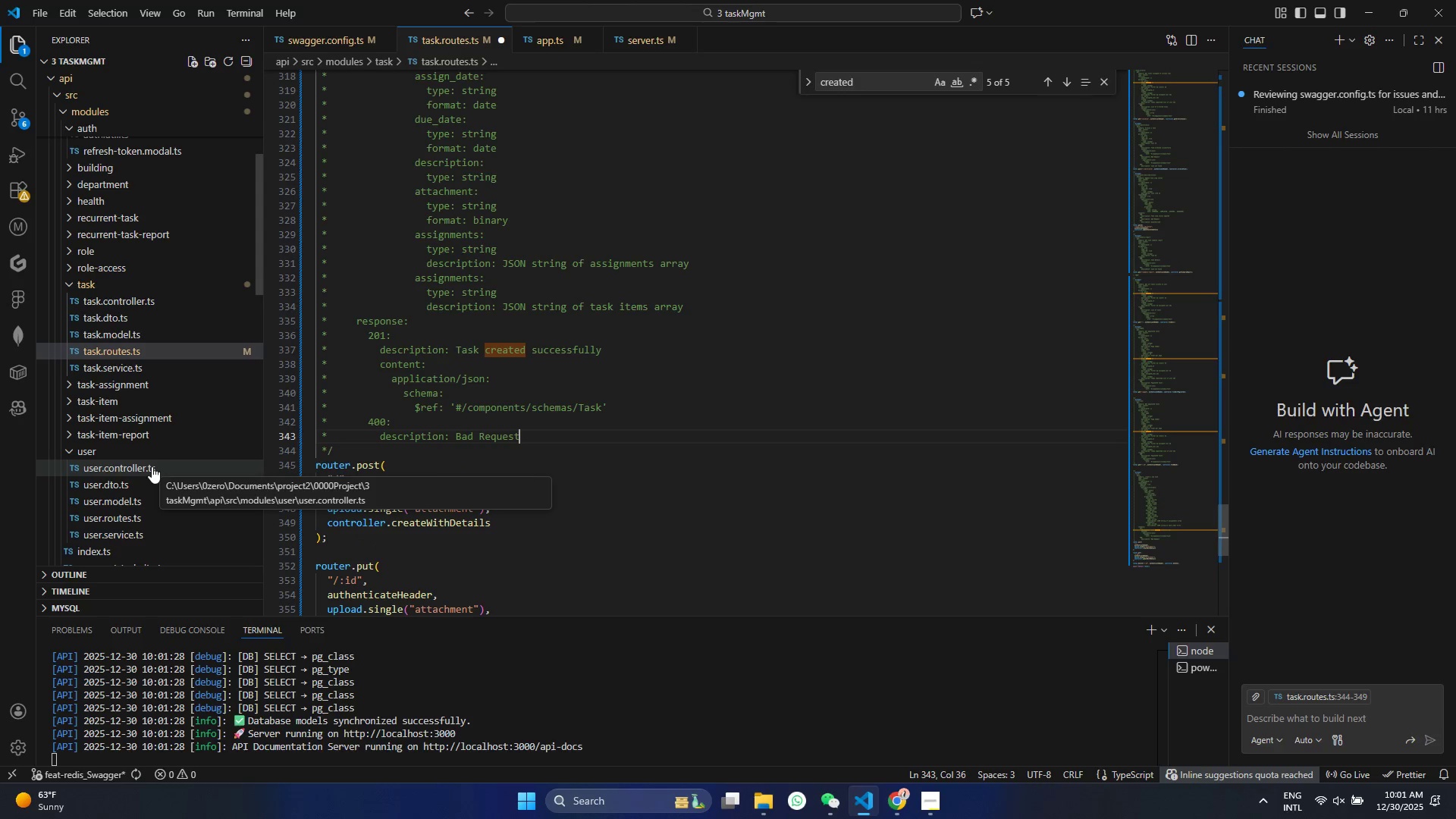 
key(Control+S)
 